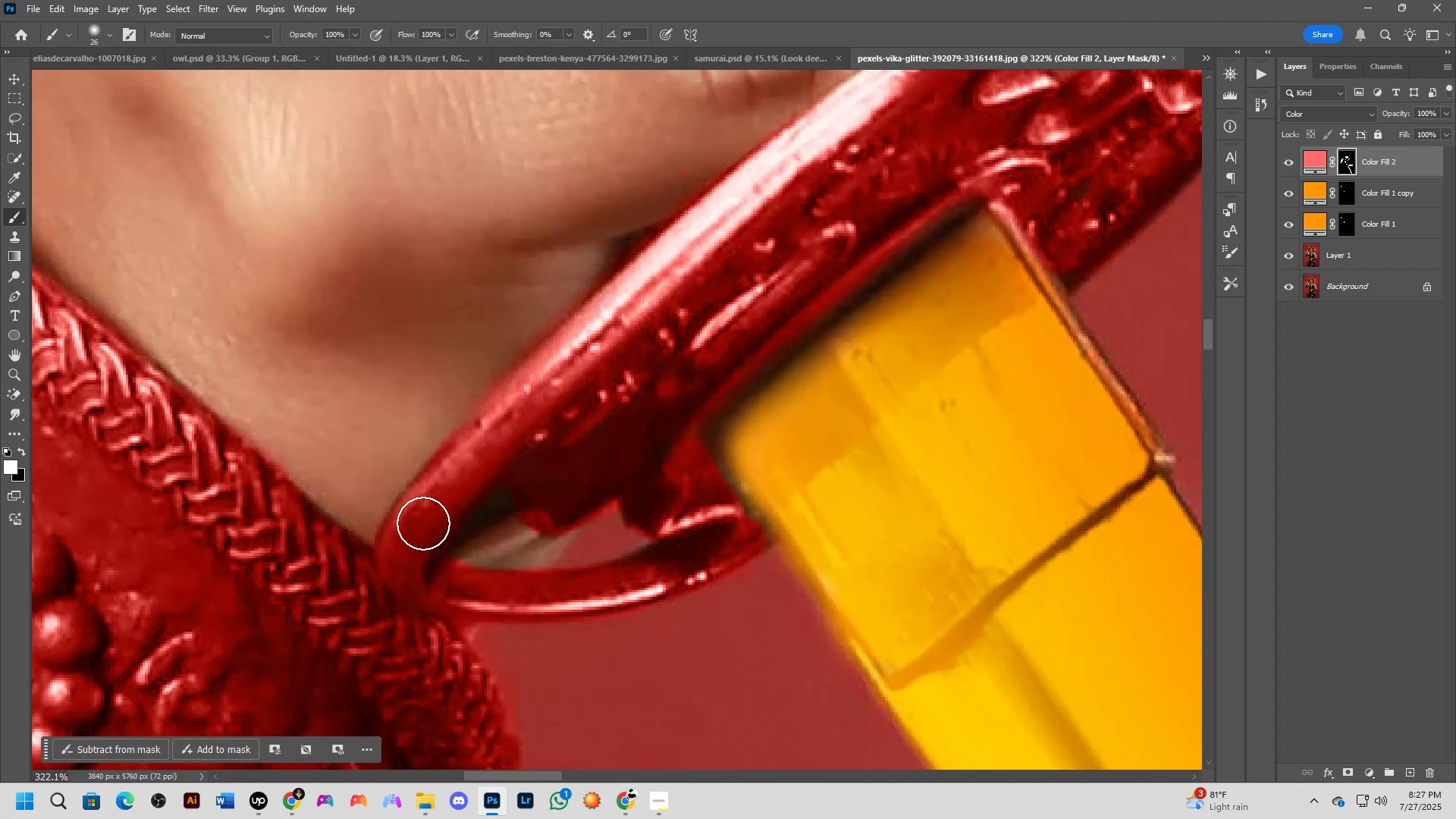 
left_click_drag(start_coordinate=[430, 501], to_coordinate=[564, 488])
 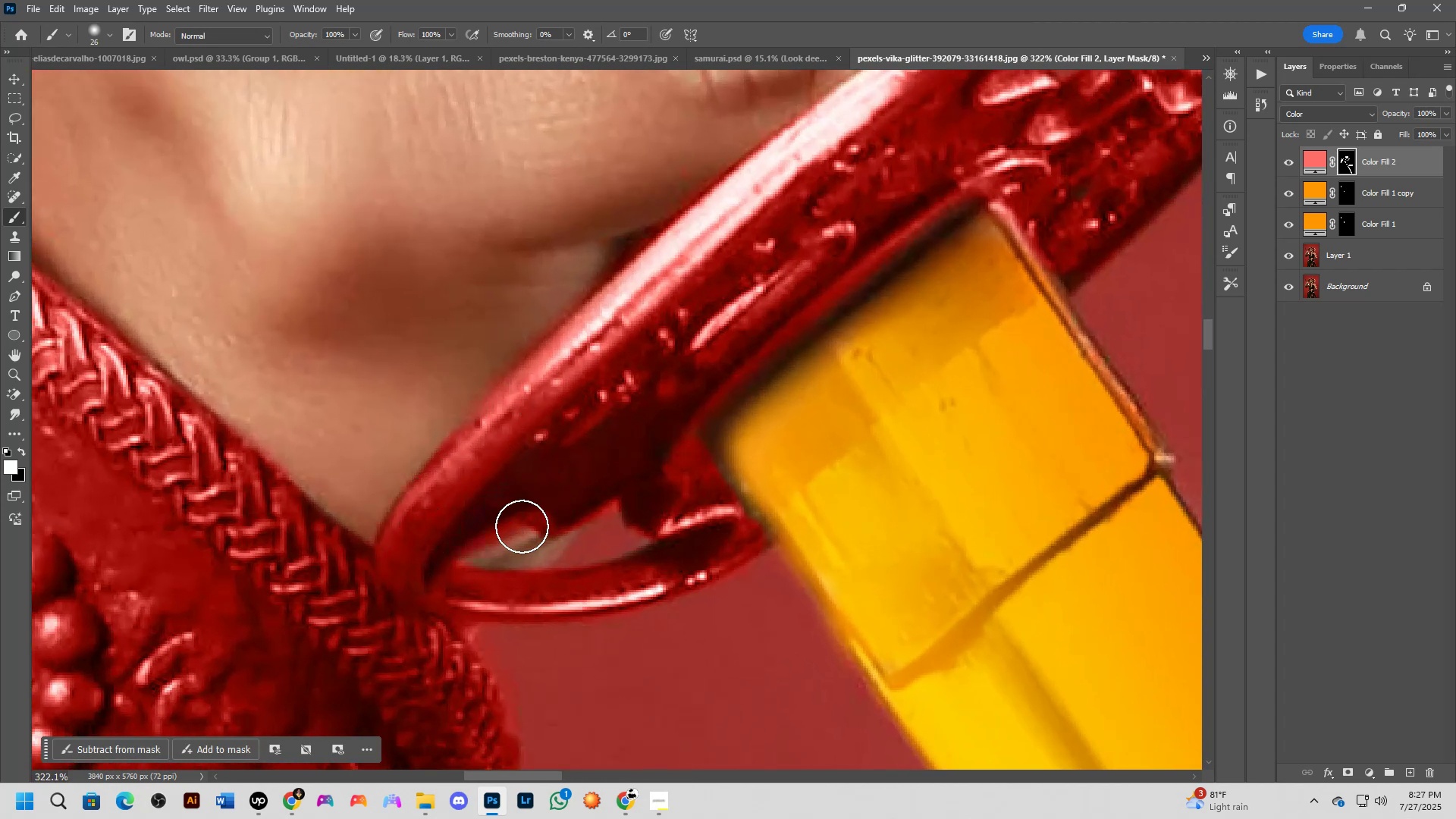 
key(Alt+AltLeft)
 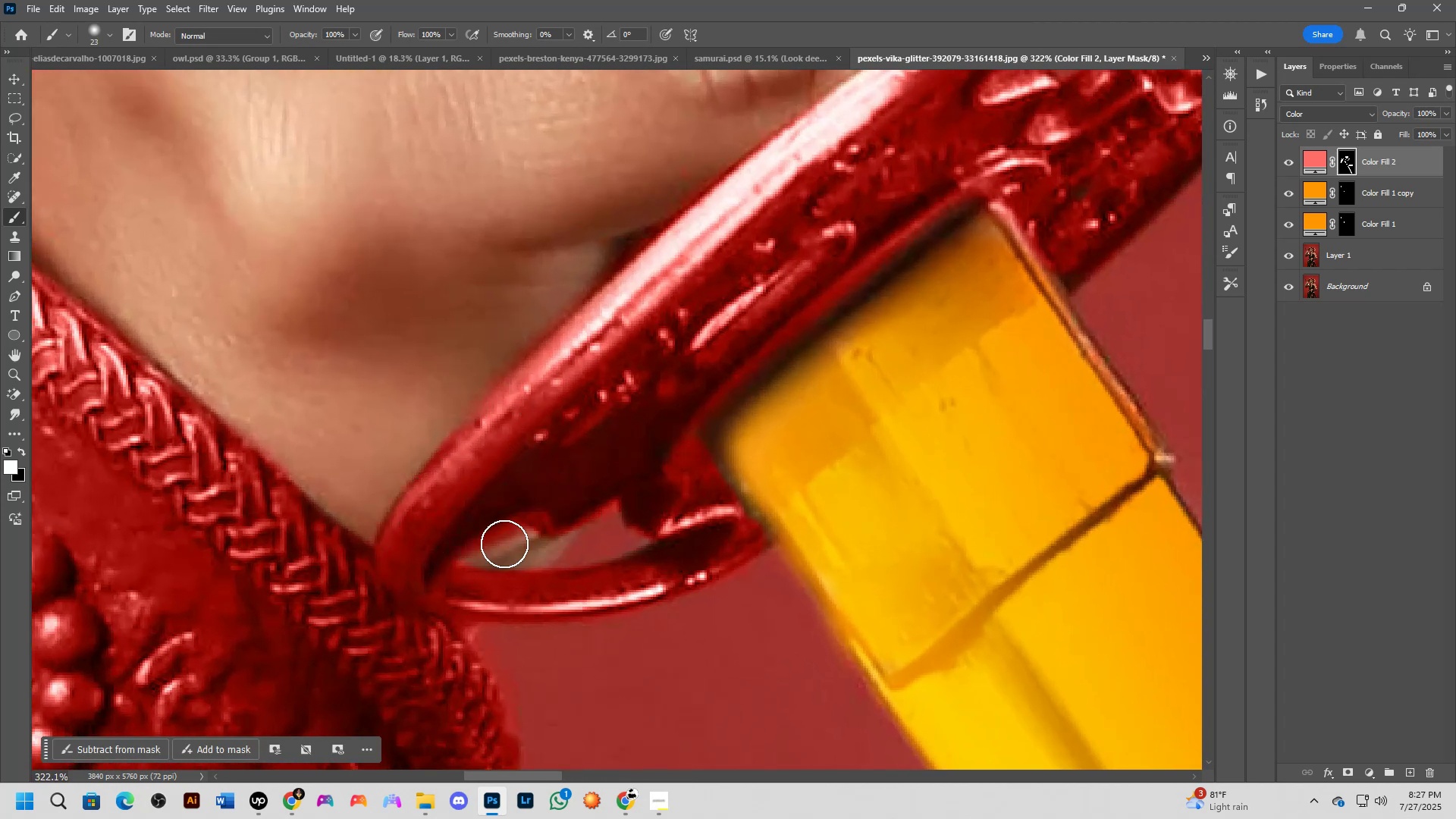 
key(Alt+AltLeft)
 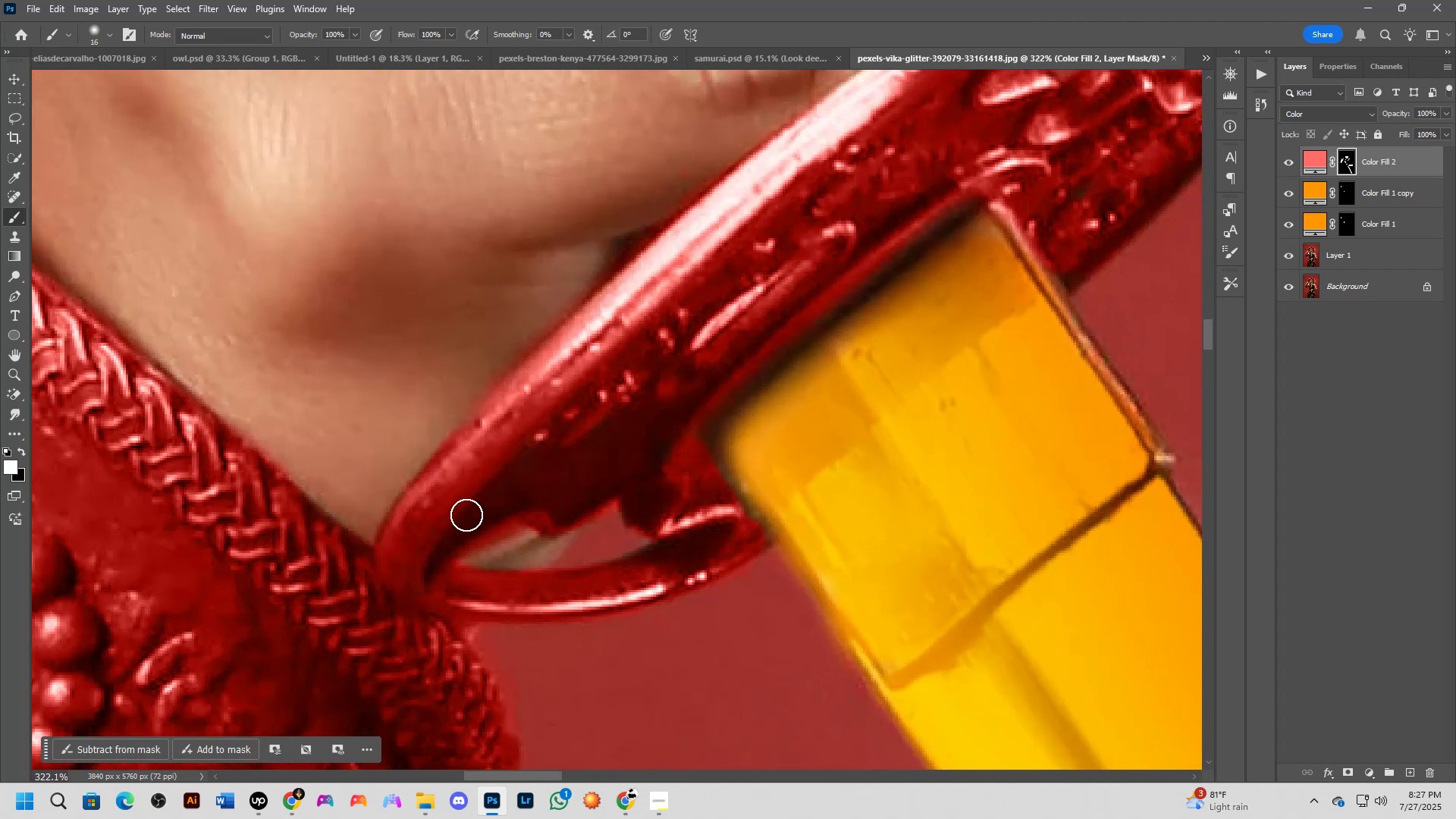 
hold_key(key=Space, duration=0.54)
 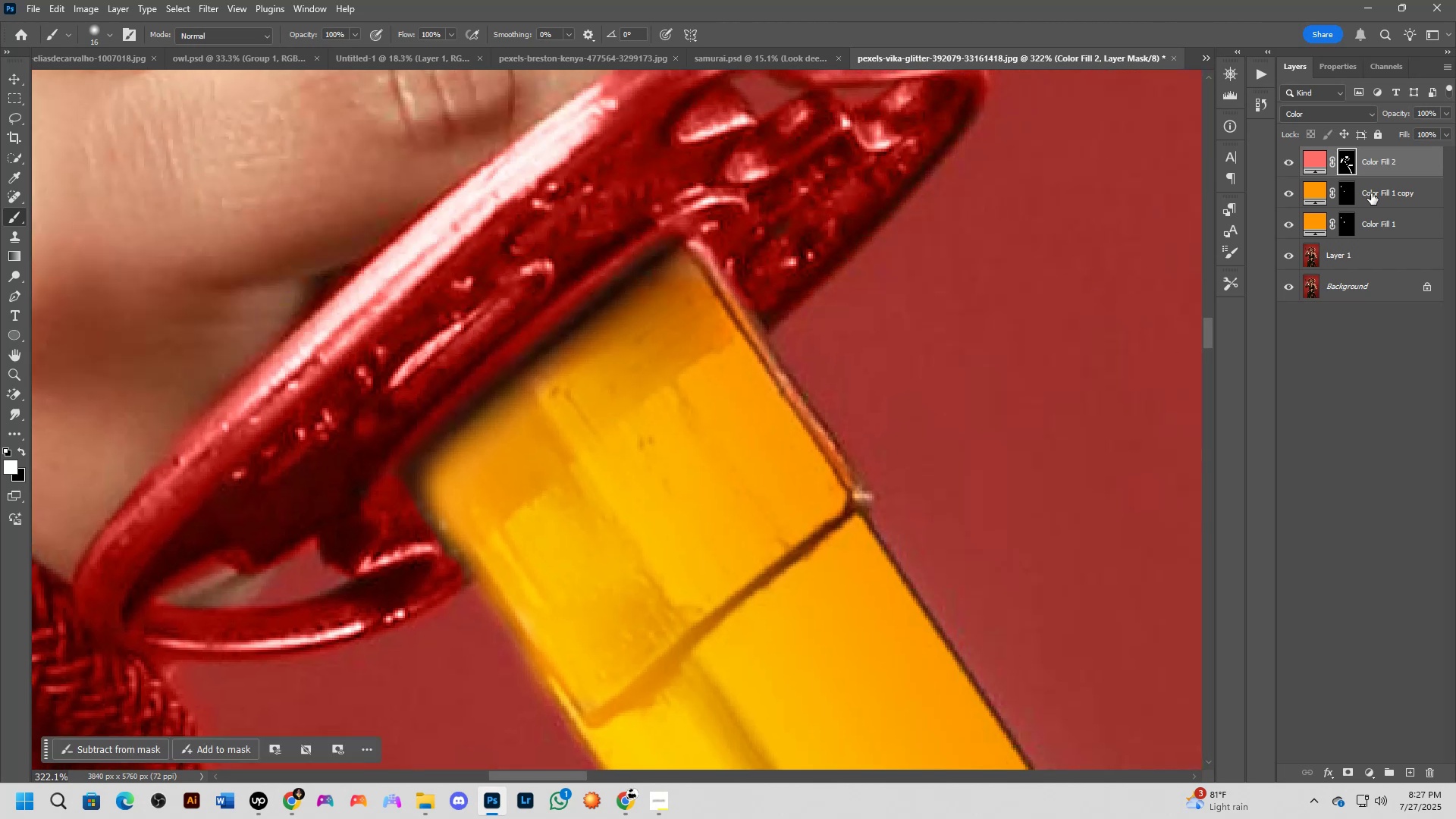 
left_click_drag(start_coordinate=[968, 258], to_coordinate=[667, 296])
 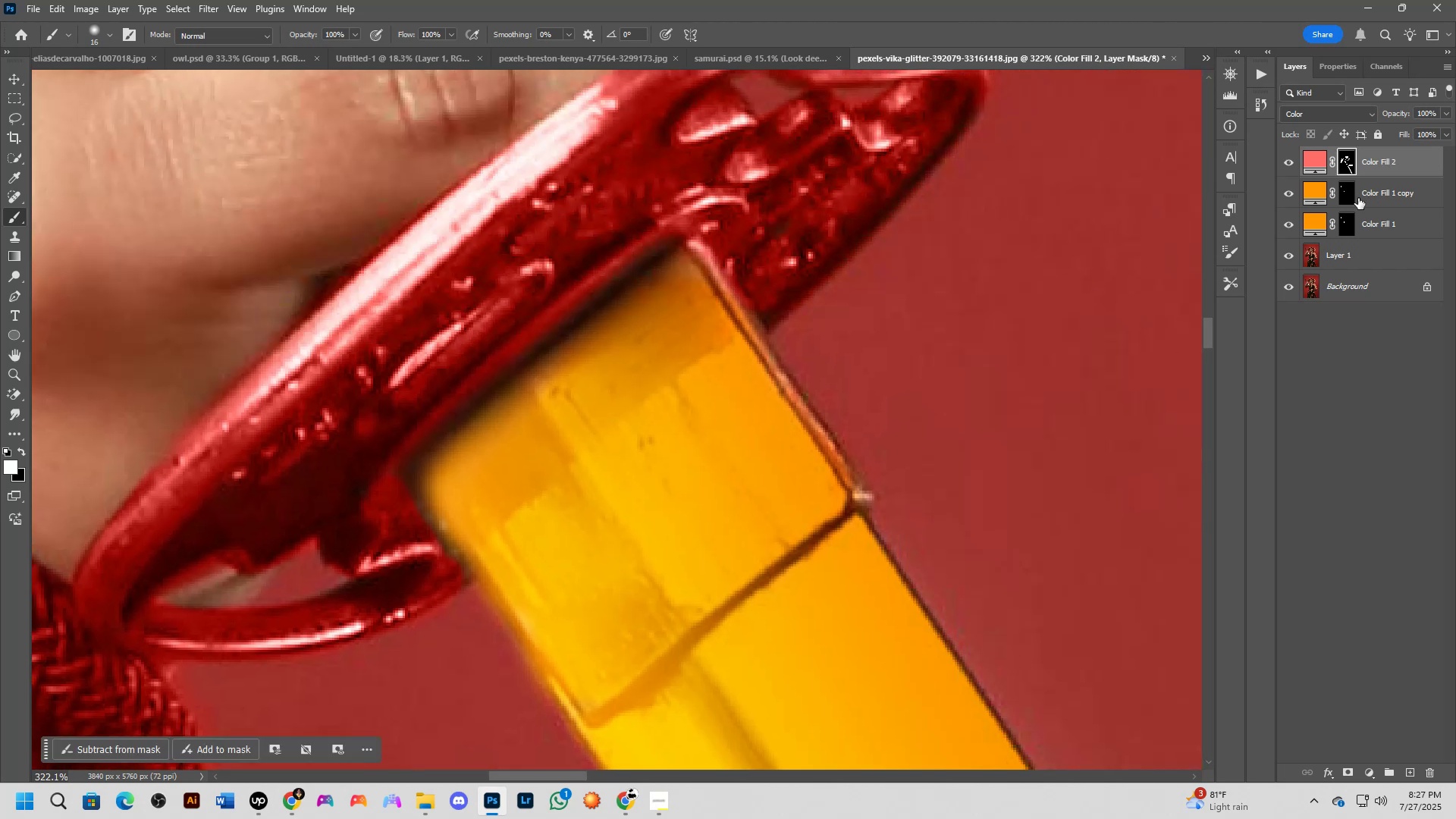 
left_click([1354, 200])
 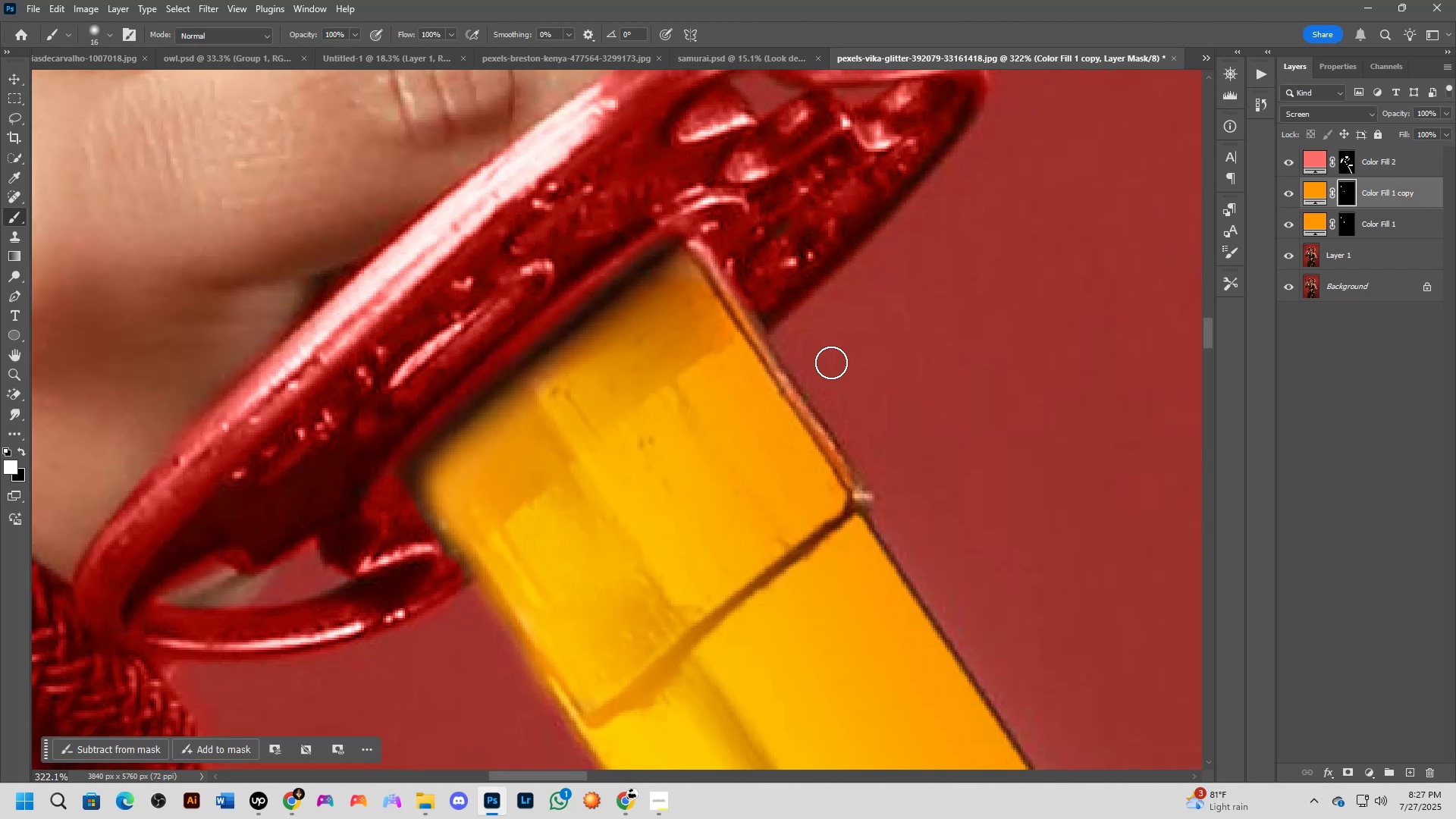 
scroll: coordinate [480, 432], scroll_direction: up, amount: 3.0
 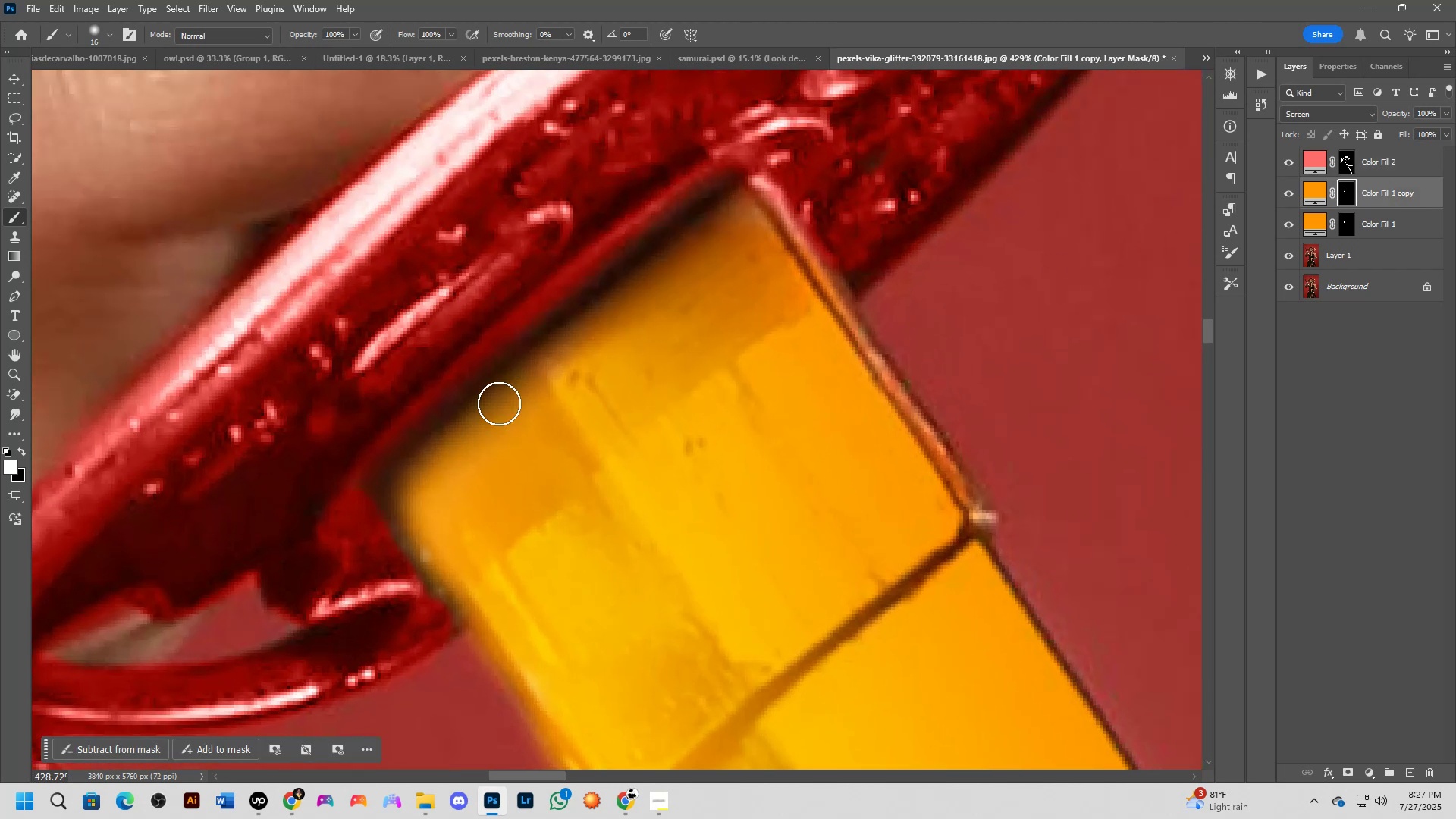 
key(Alt+AltLeft)
 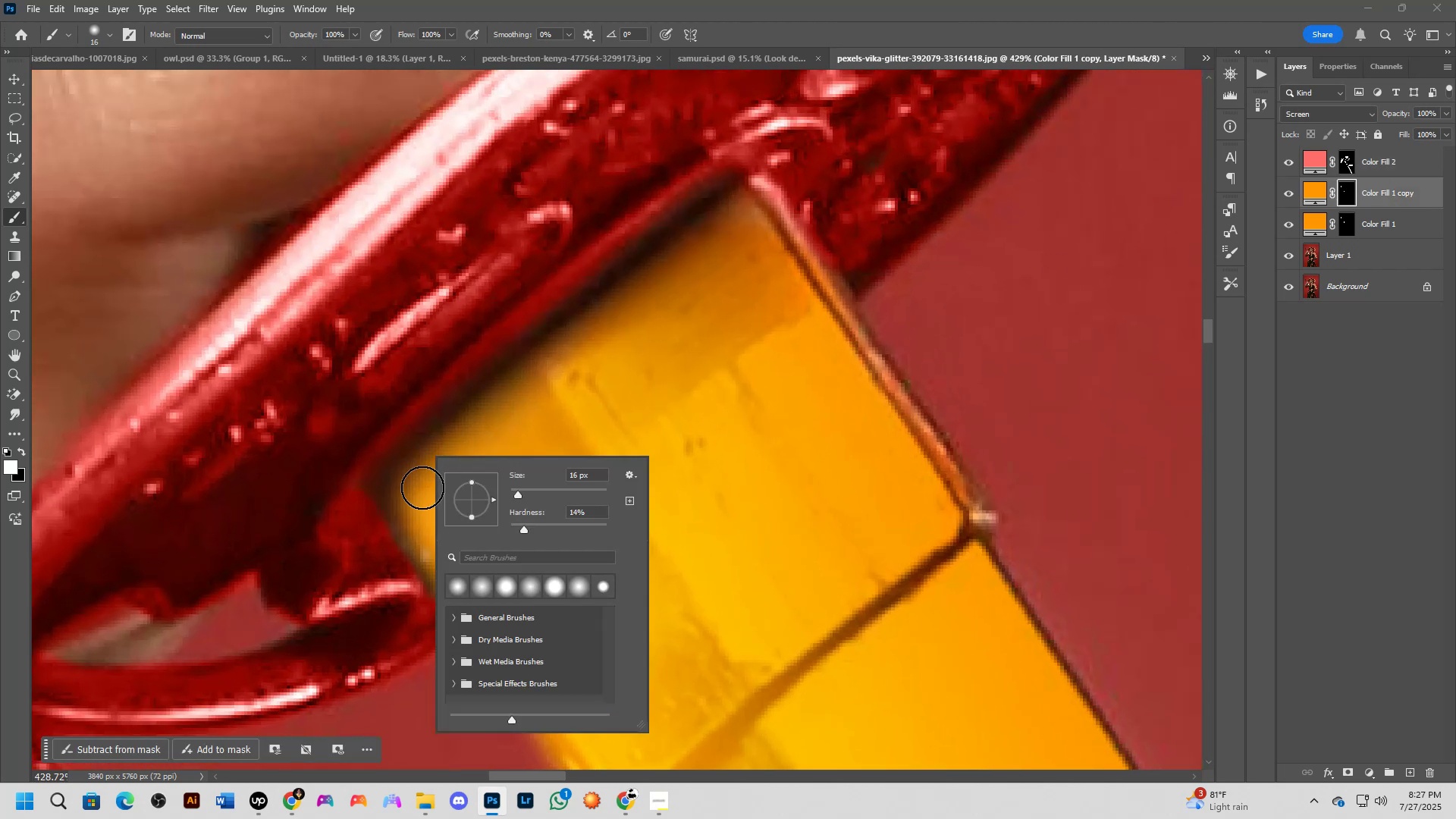 
key(Alt+AltLeft)
 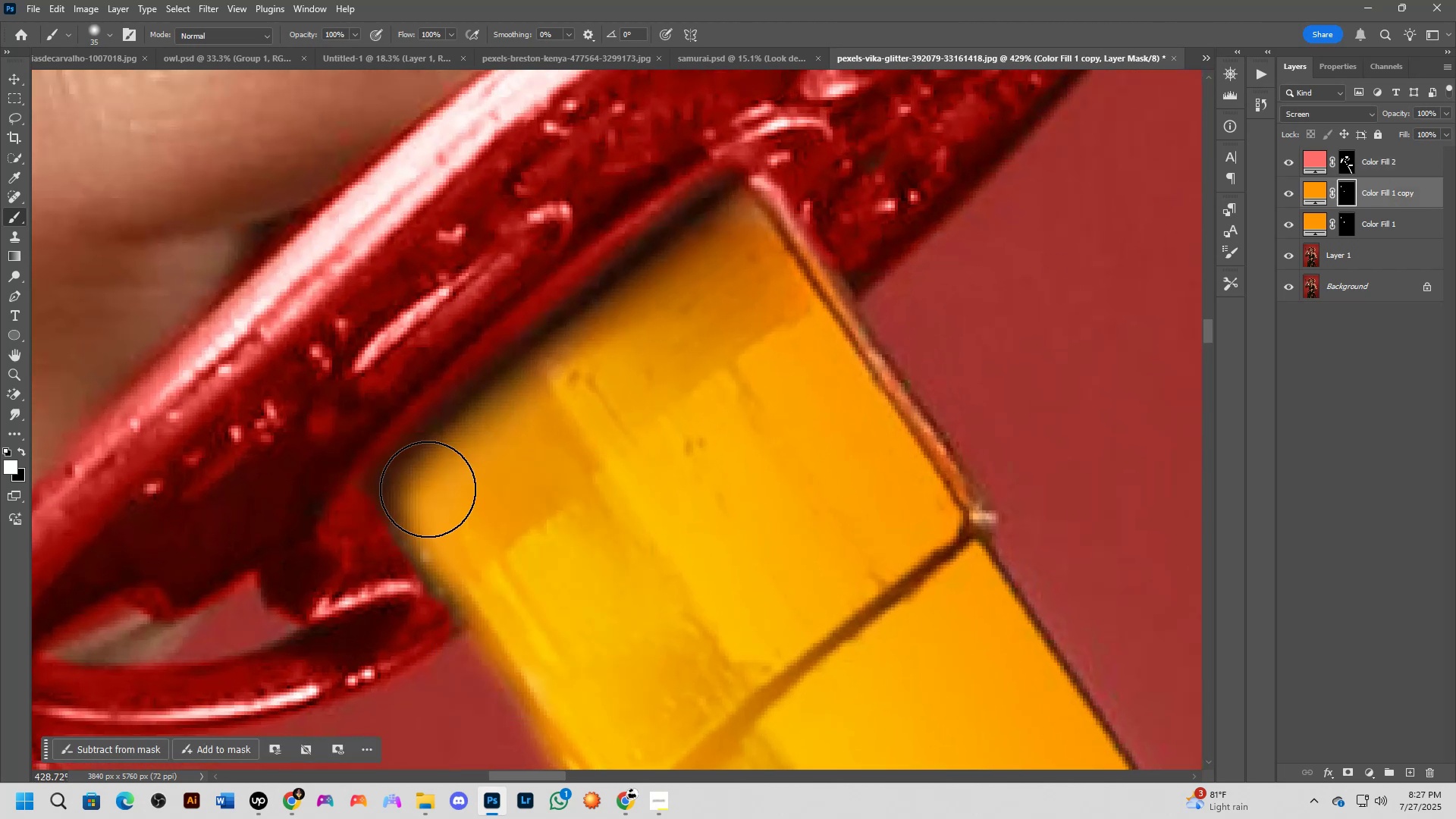 
hold_key(key=AltLeft, duration=0.38)
 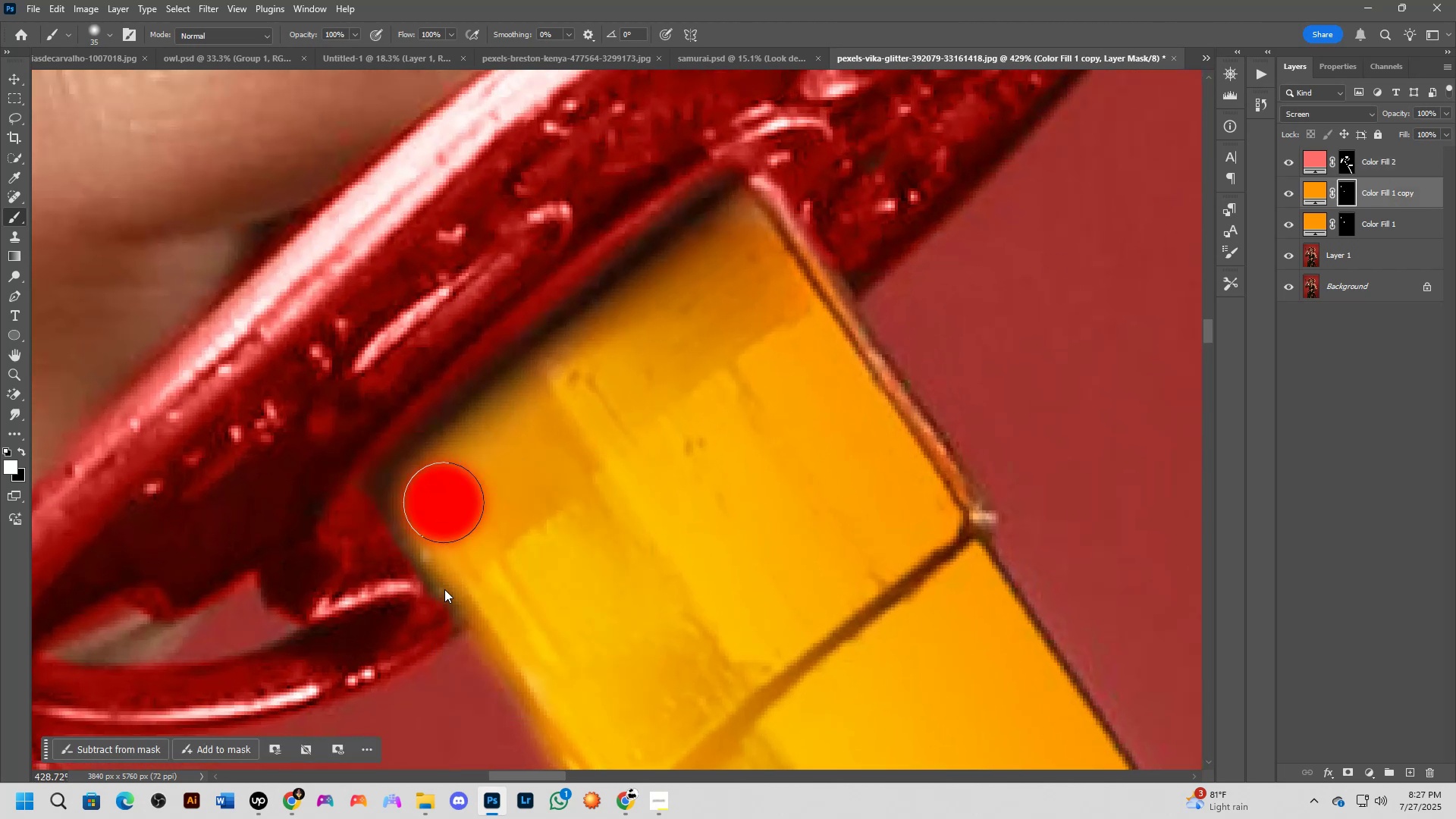 
scroll: coordinate [431, 523], scroll_direction: down, amount: 4.0
 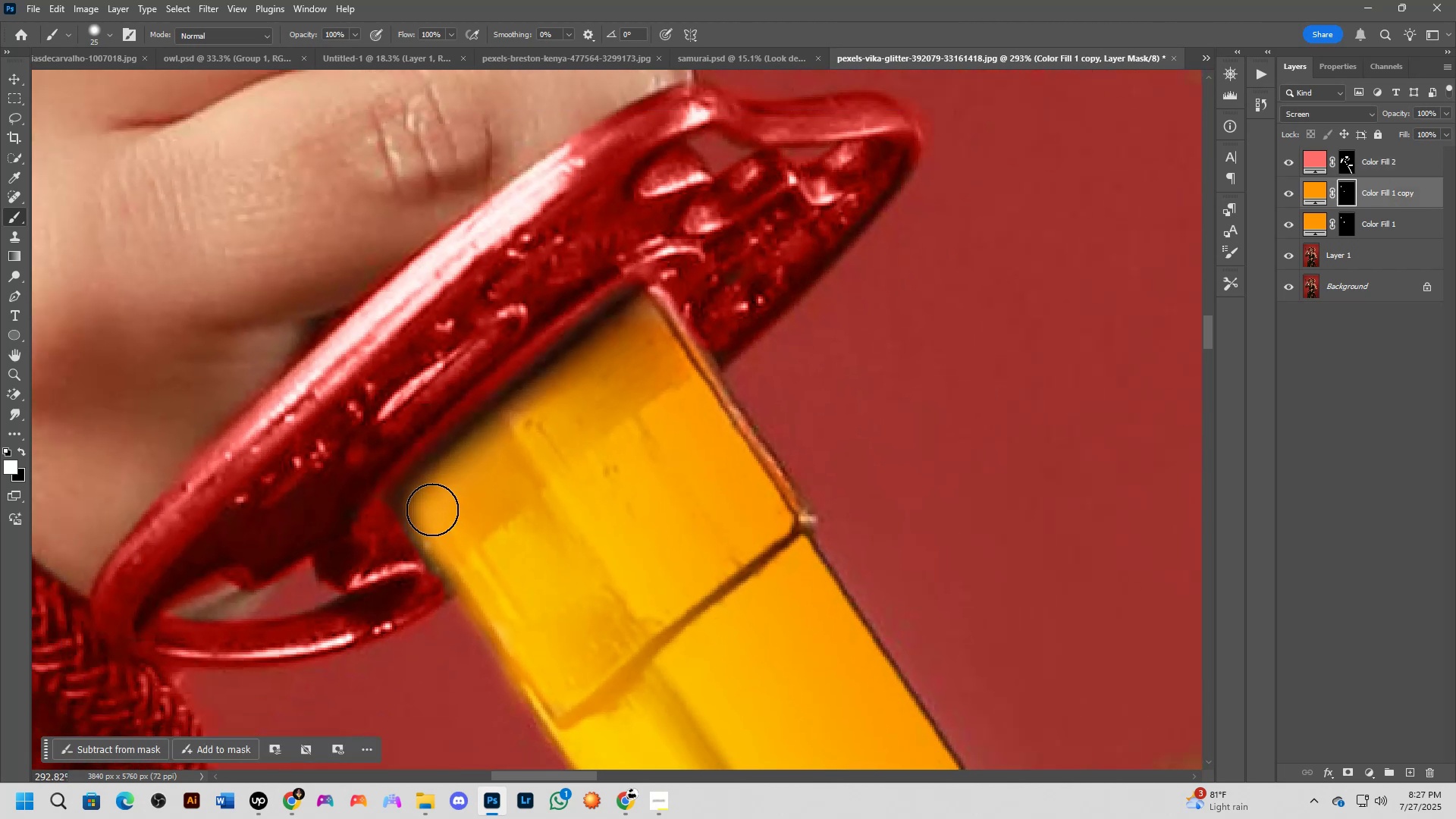 
left_click([426, 508])
 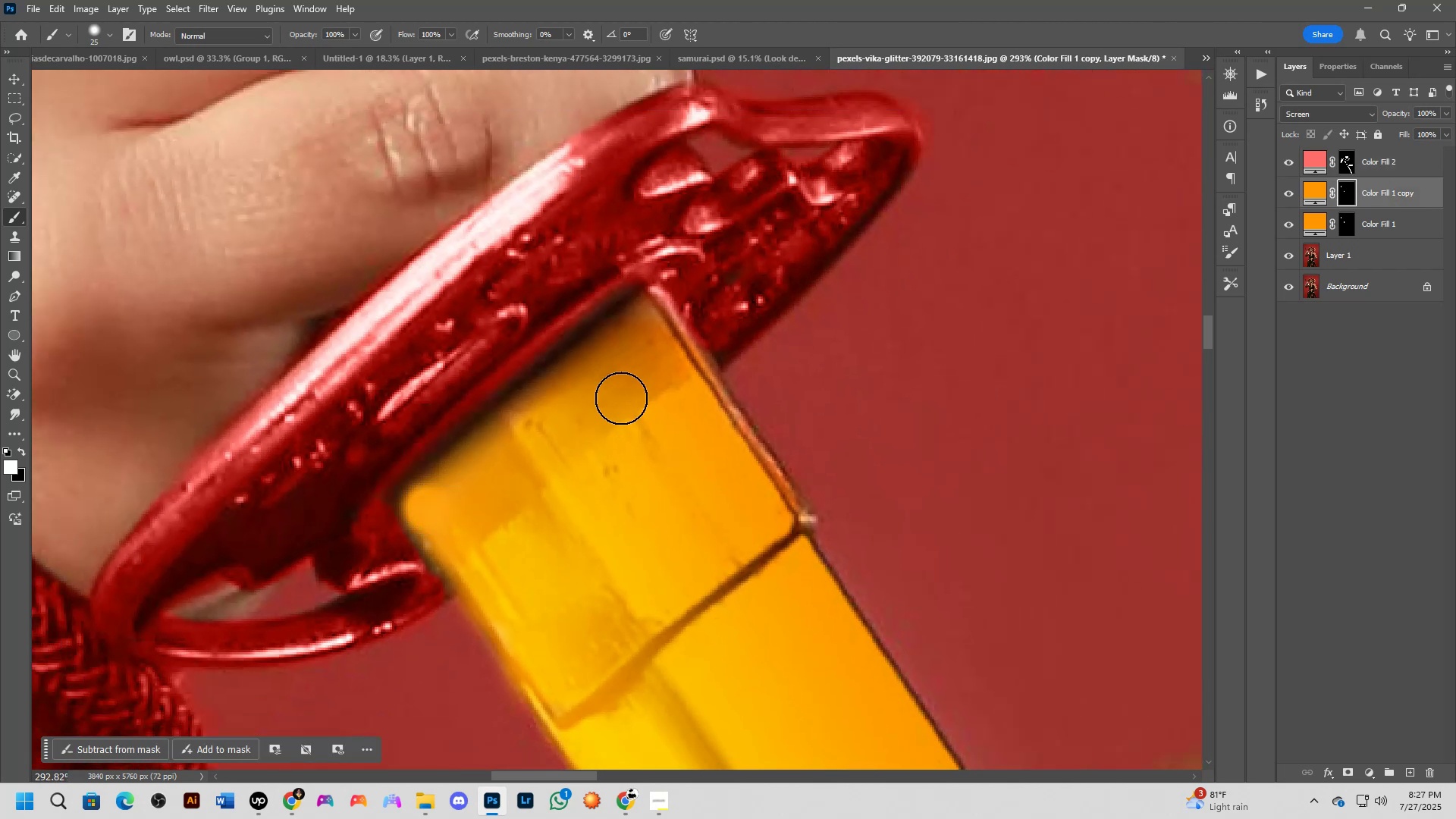 
hold_key(key=ShiftLeft, duration=0.58)
left_click([642, 324])
 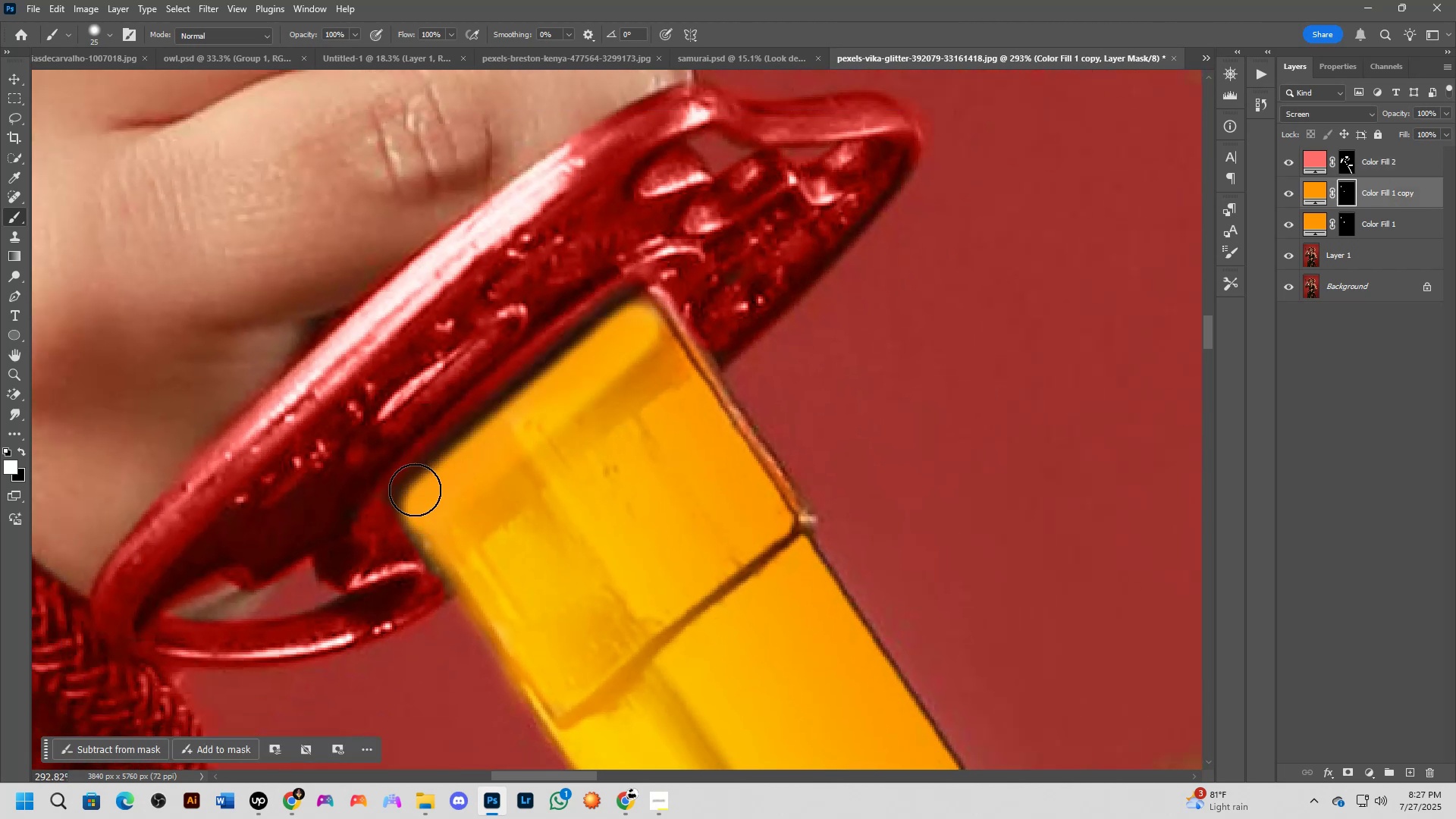 
key(Shift+ShiftLeft)
 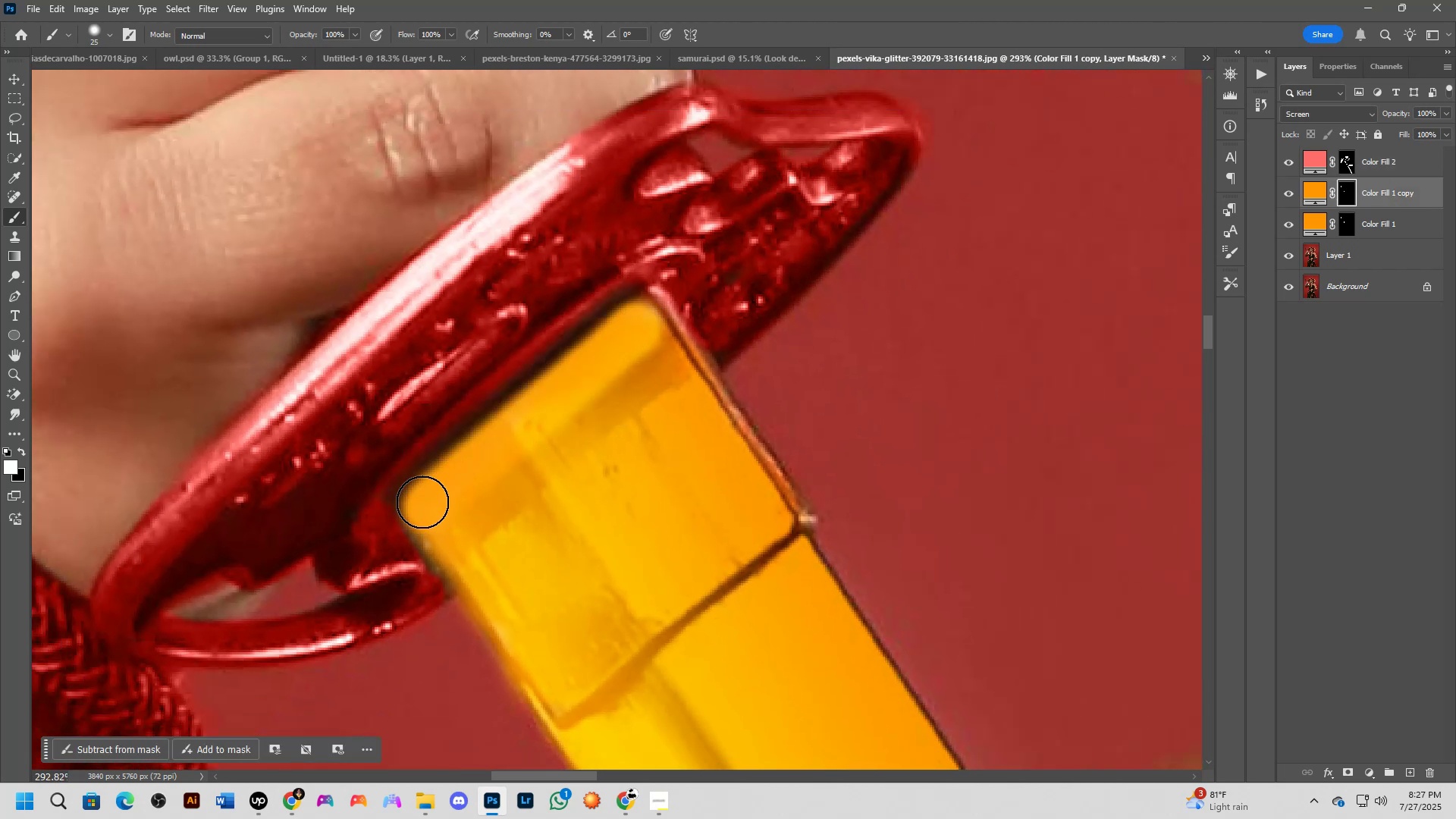 
left_click([422, 502])
 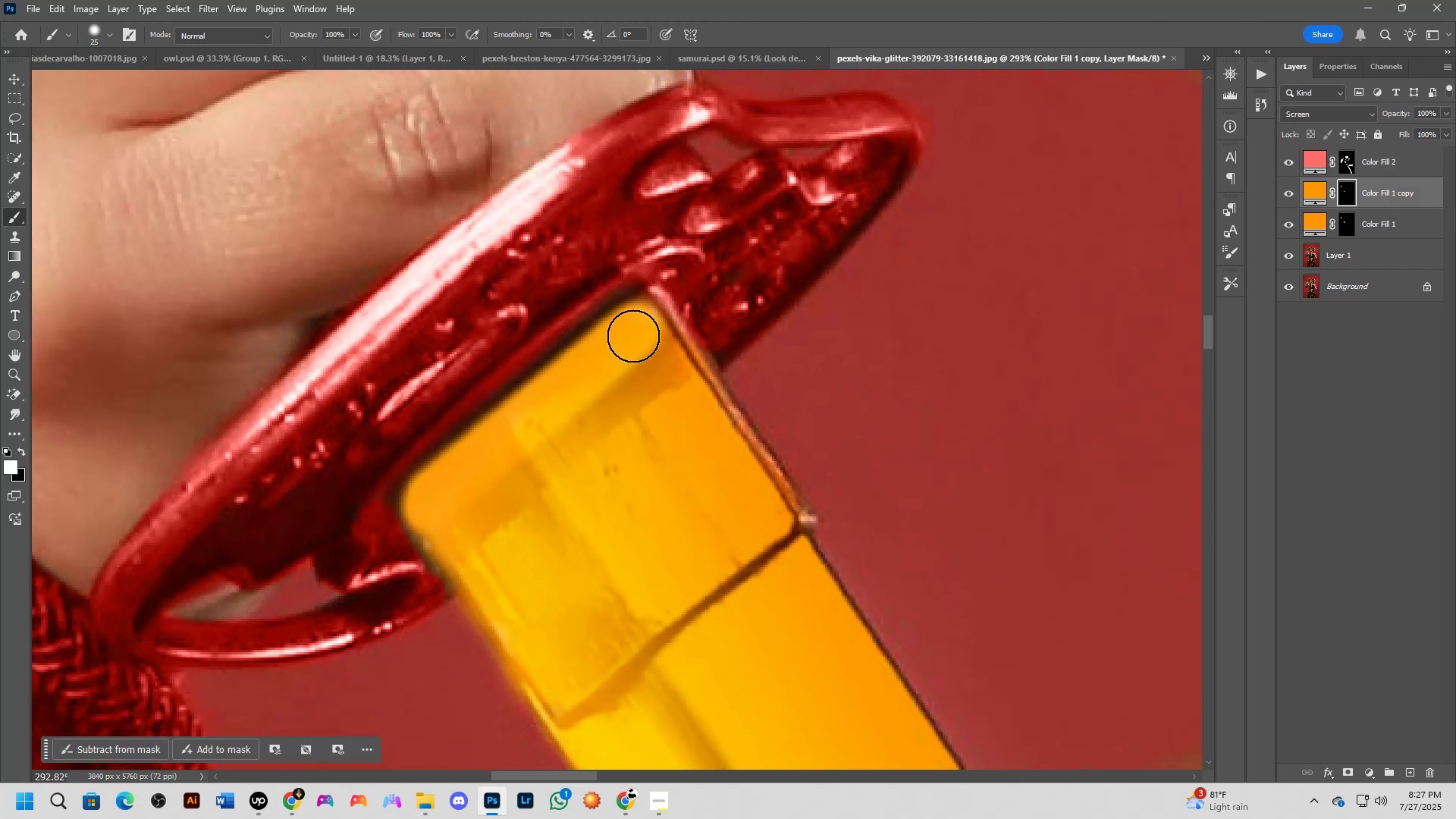 
left_click_drag(start_coordinate=[643, 325], to_coordinate=[789, 573])
 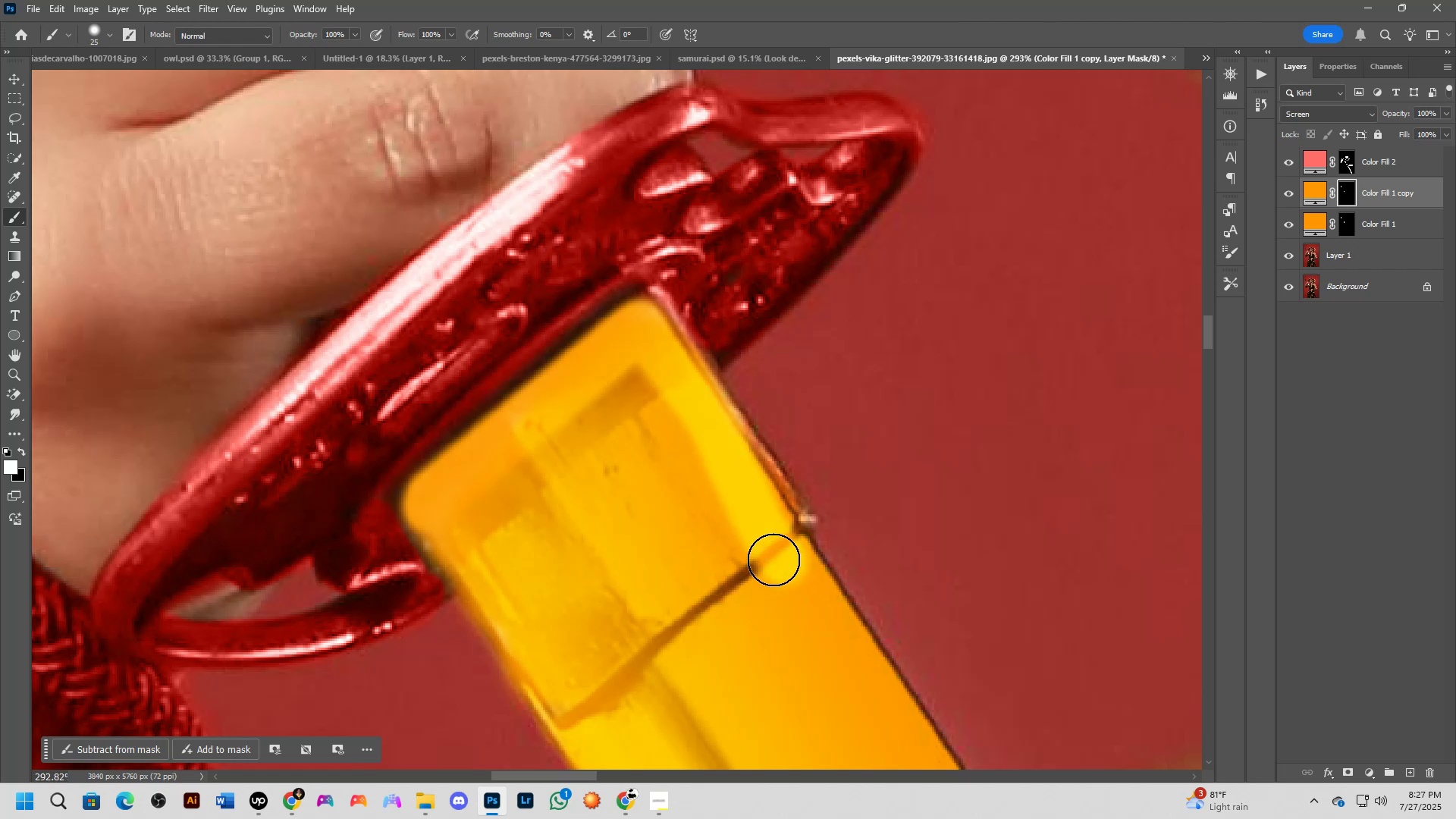 
scroll: coordinate [682, 447], scroll_direction: down, amount: 5.0
 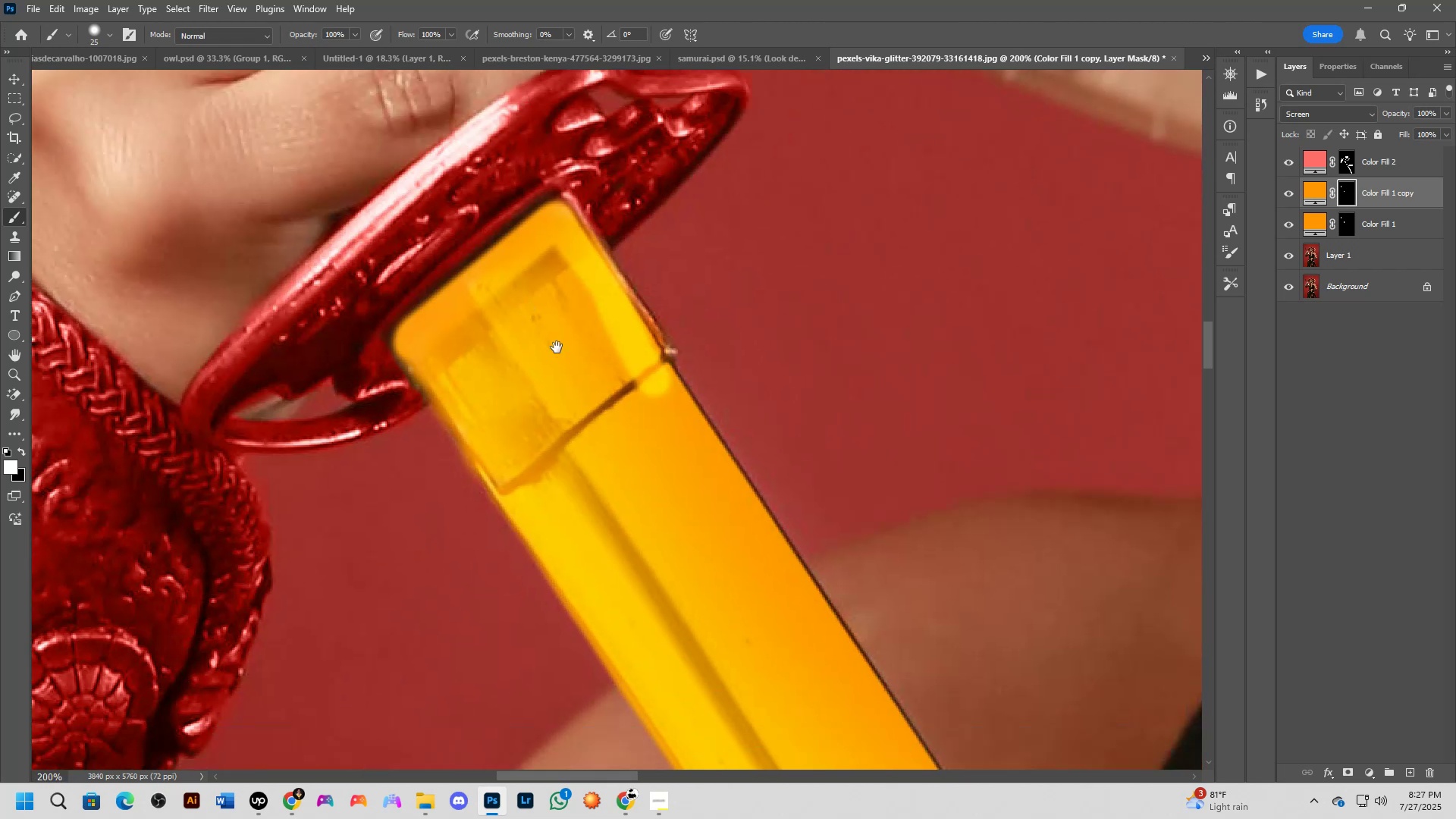 
key(Shift+ShiftLeft)
 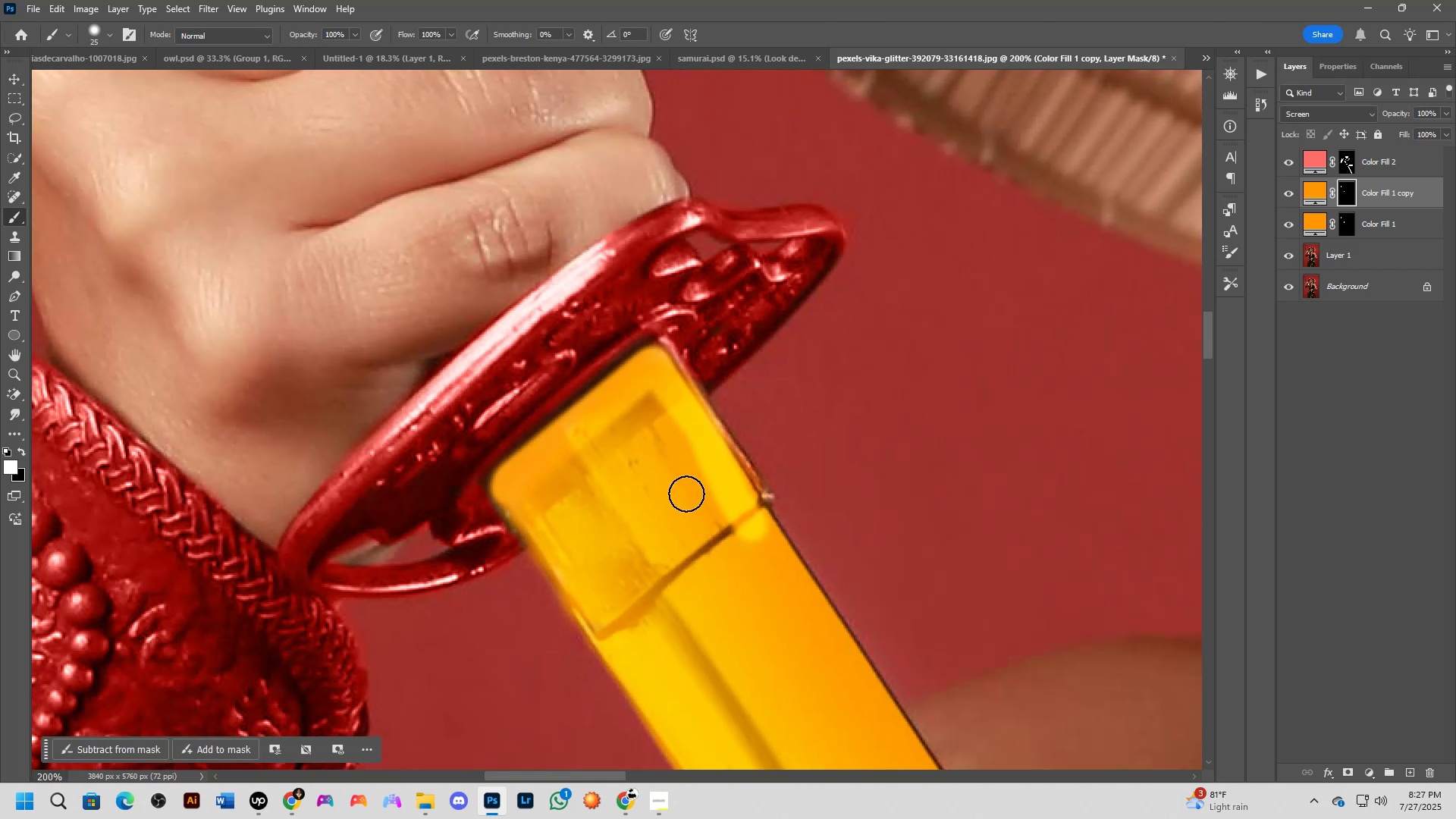 
hold_key(key=Space, duration=0.45)
 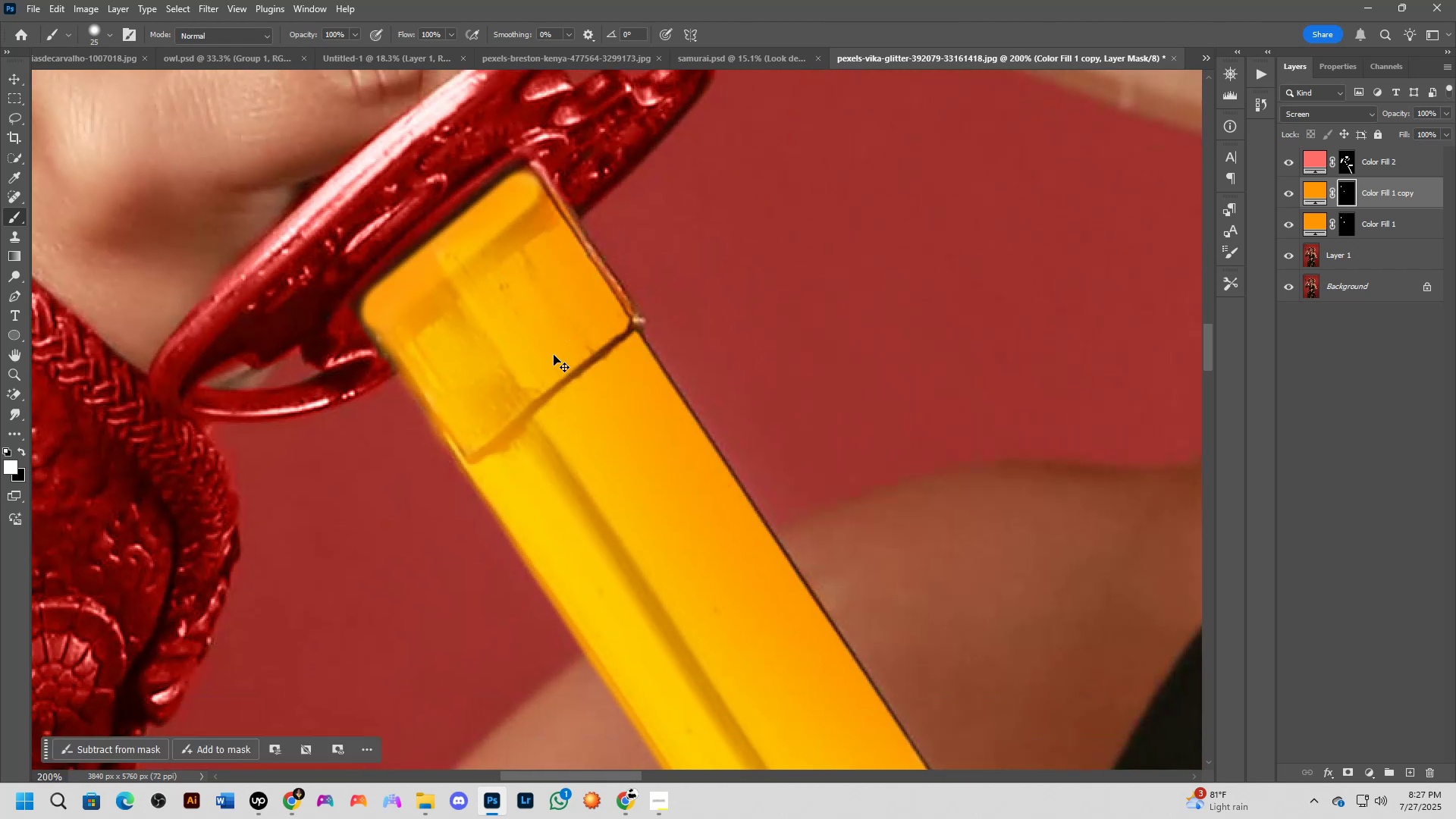 
left_click_drag(start_coordinate=[686, 523], to_coordinate=[557, 347])
 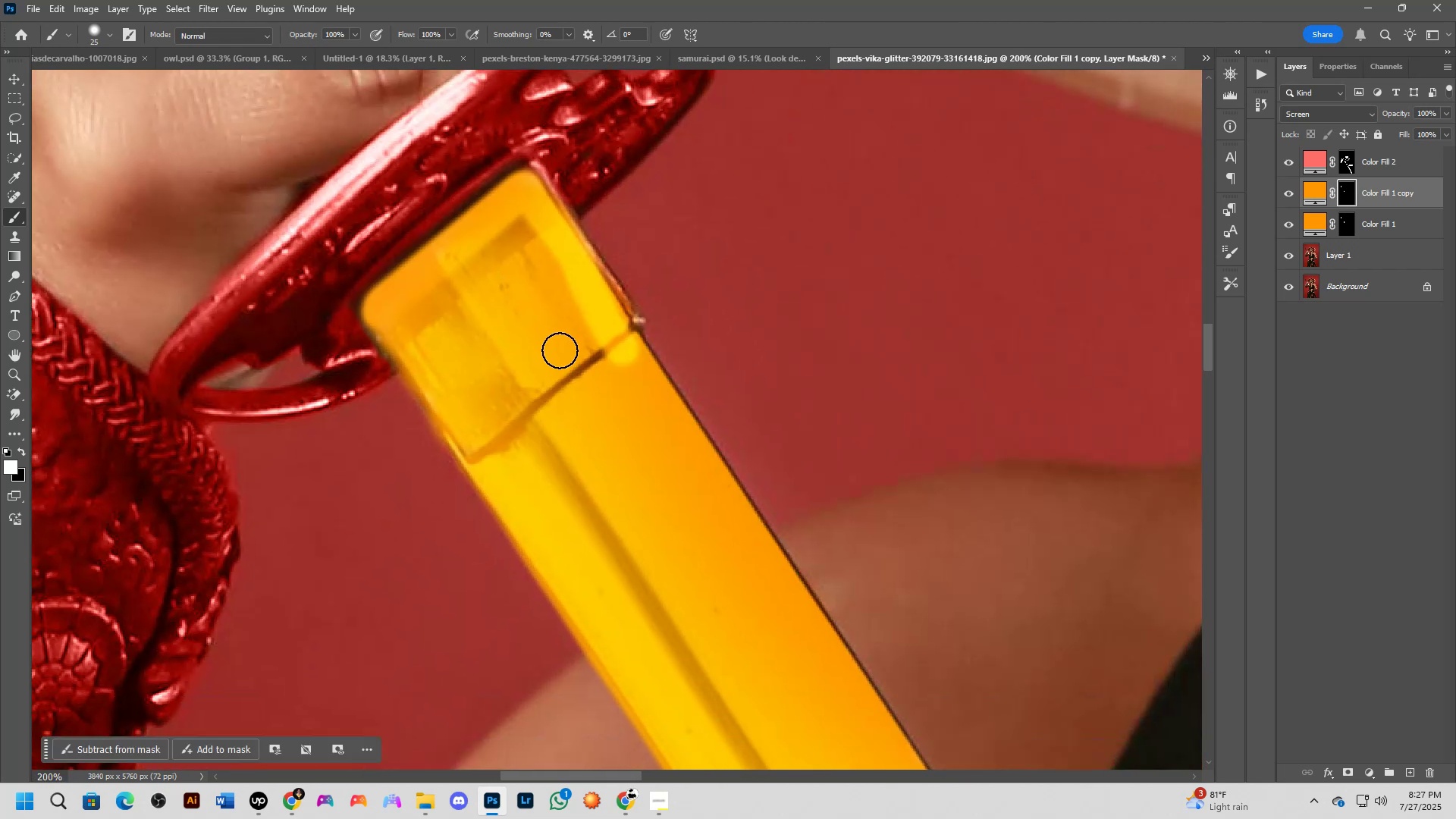 
key(Control+ControlLeft)
 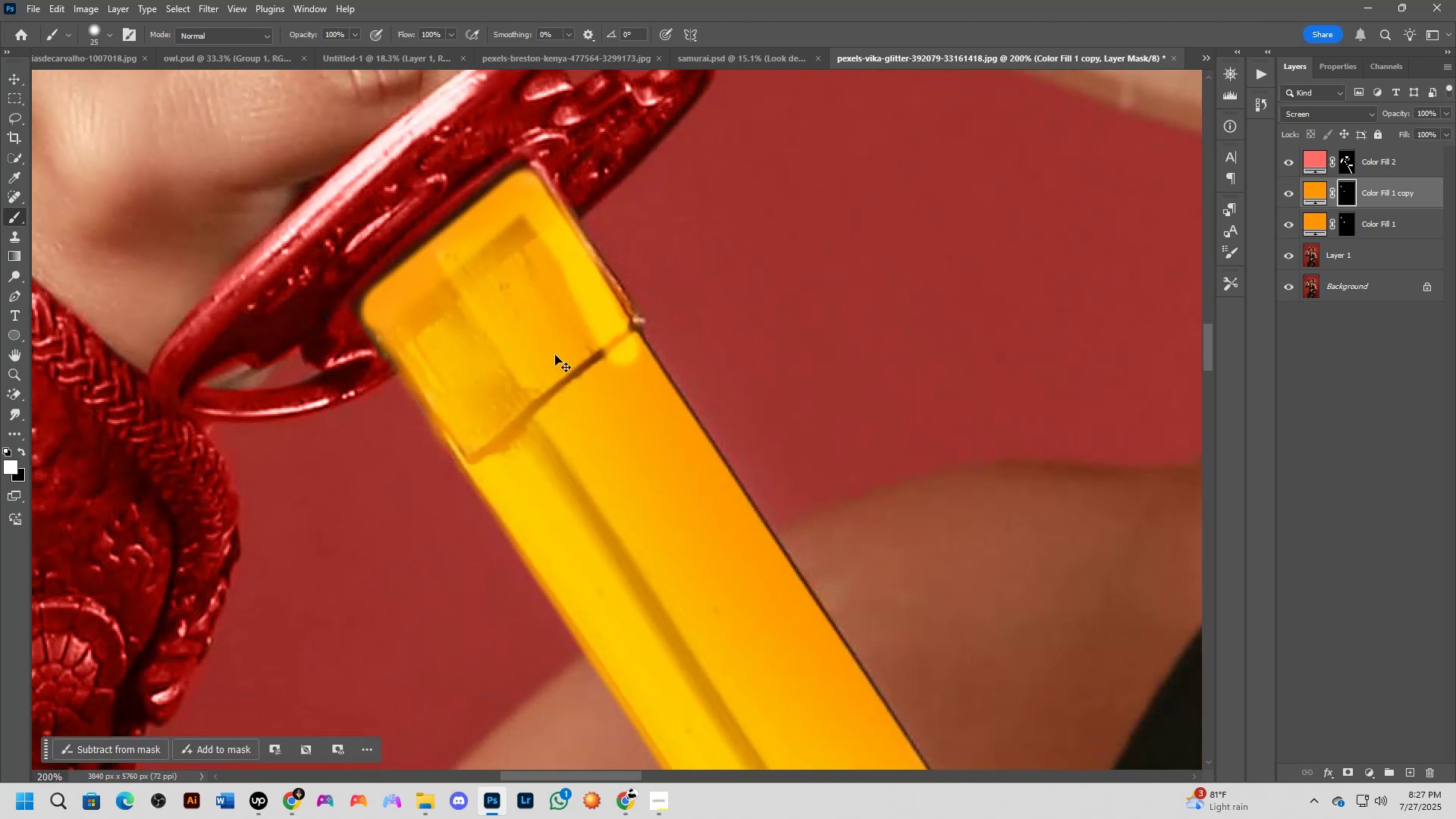 
key(Control+Z)
 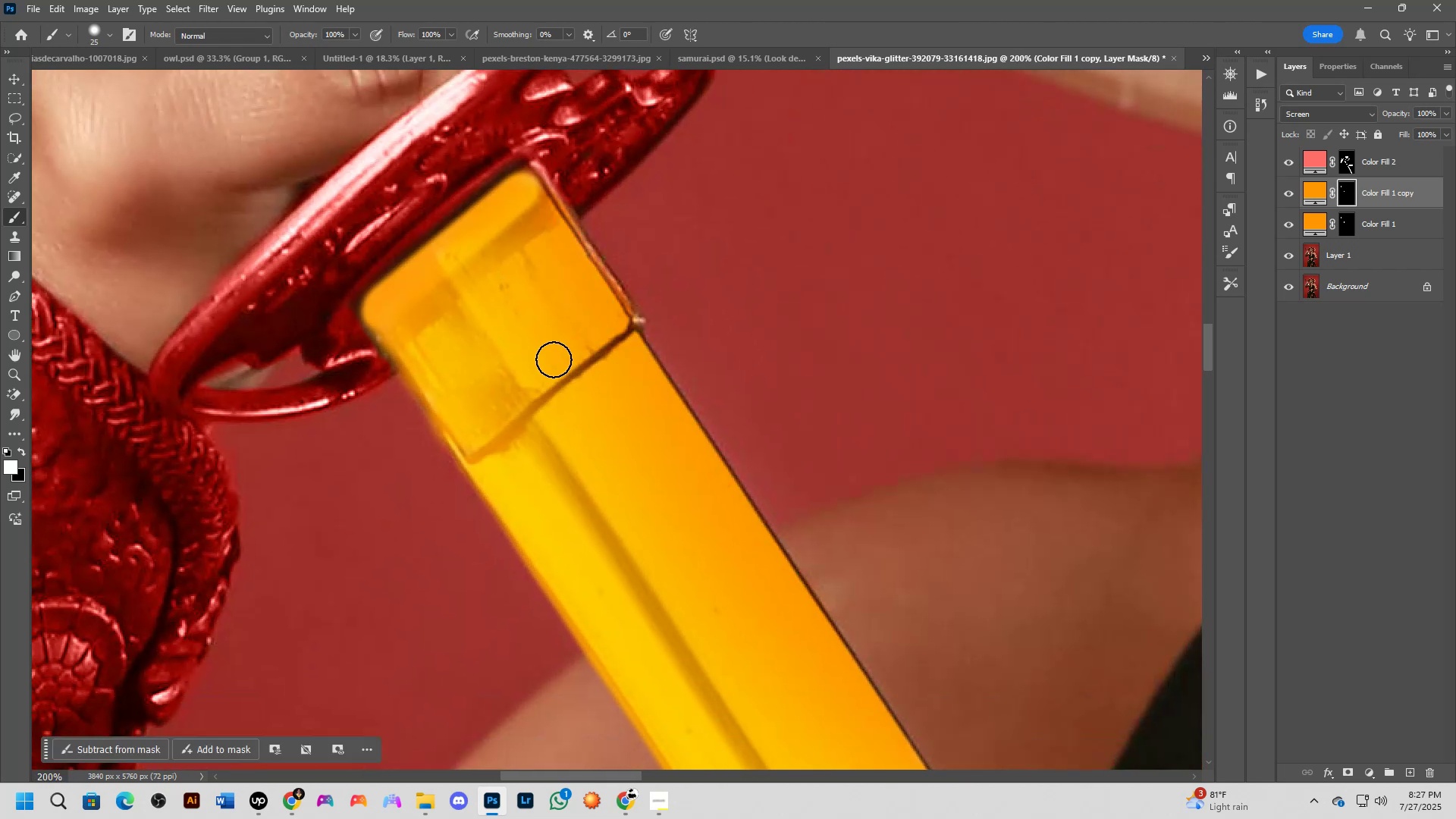 
key(Alt+AltLeft)
 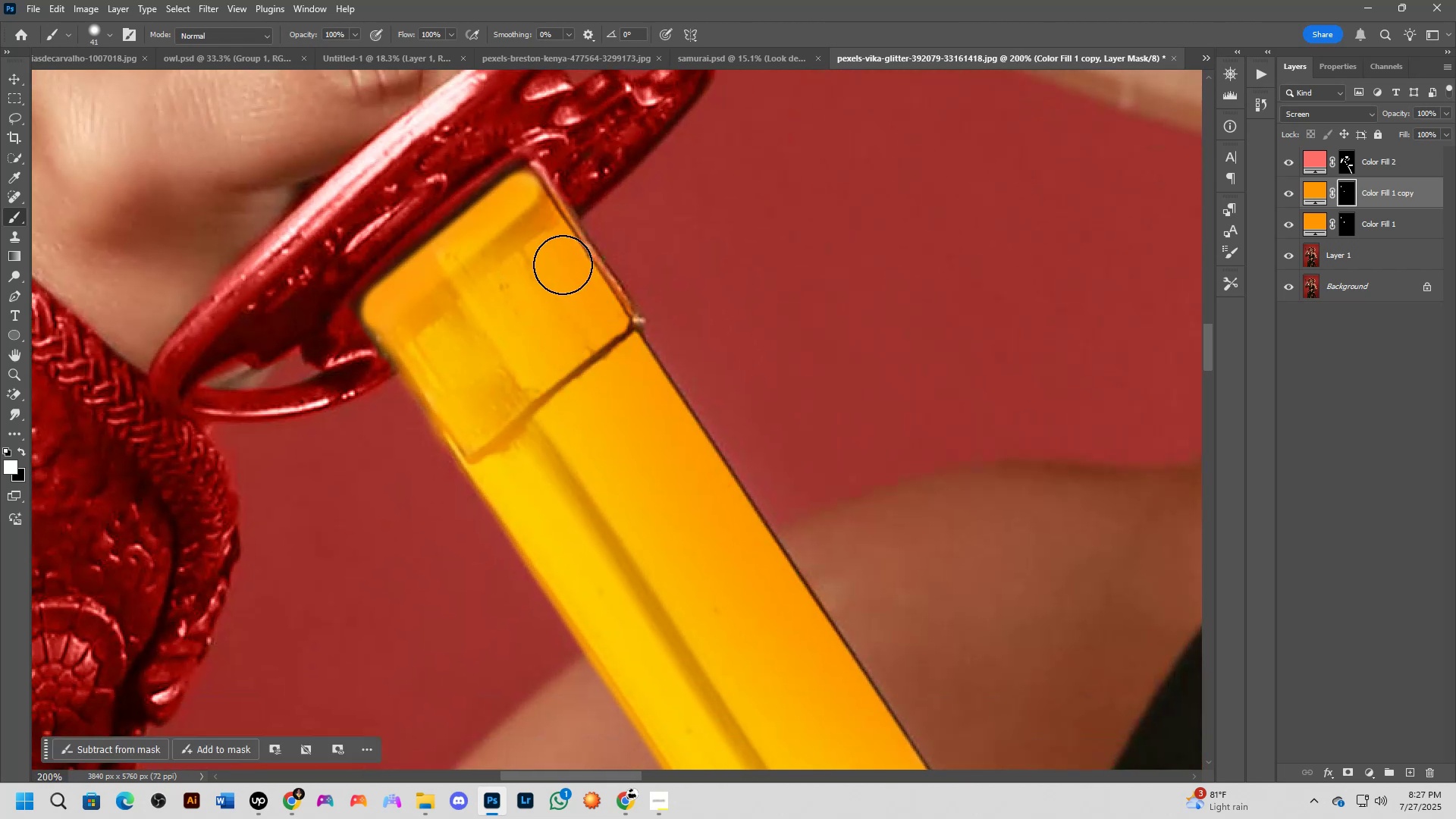 
key(Alt+AltLeft)
 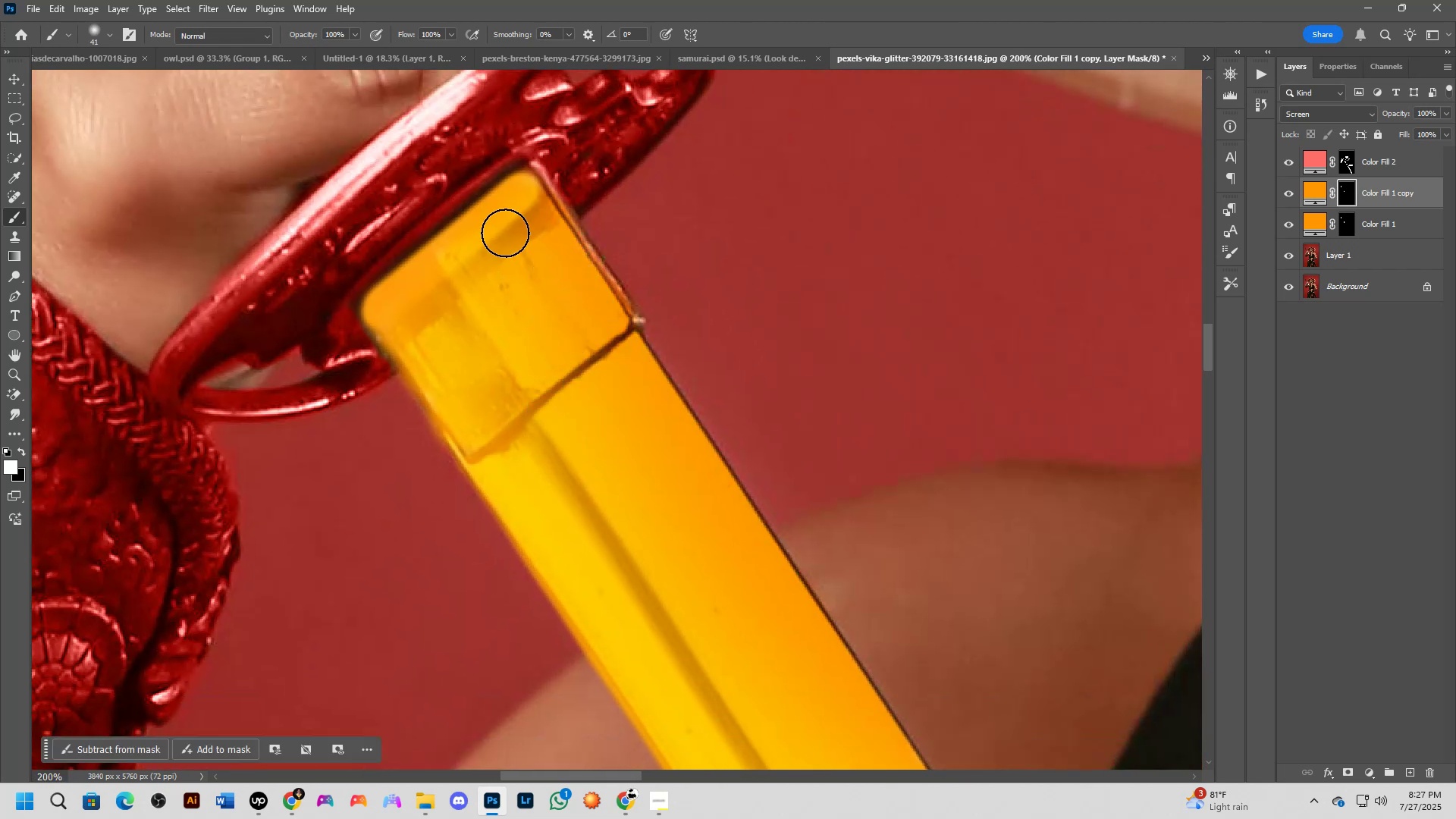 
key(Alt+AltLeft)
 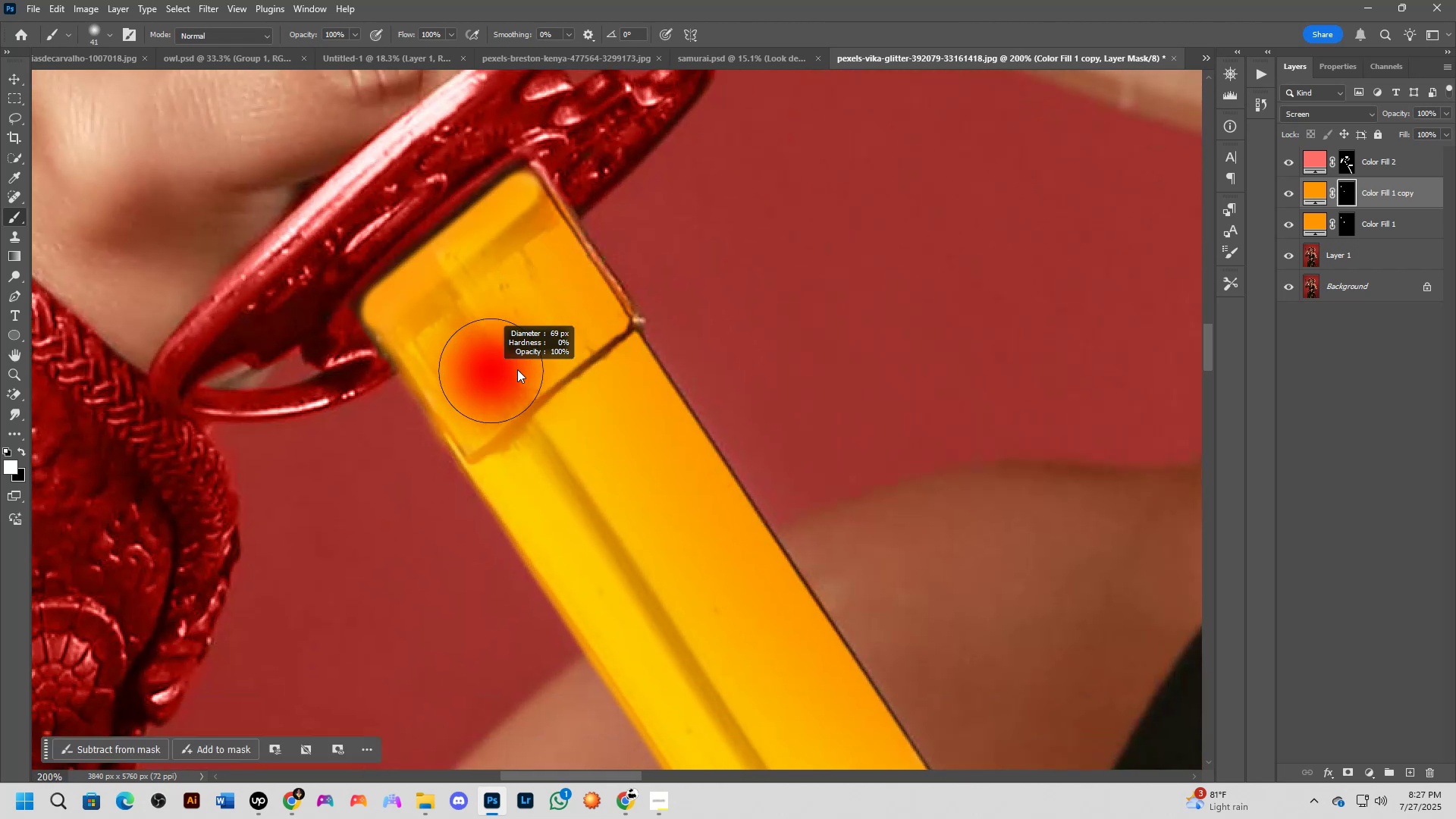 
key(Alt+AltLeft)
 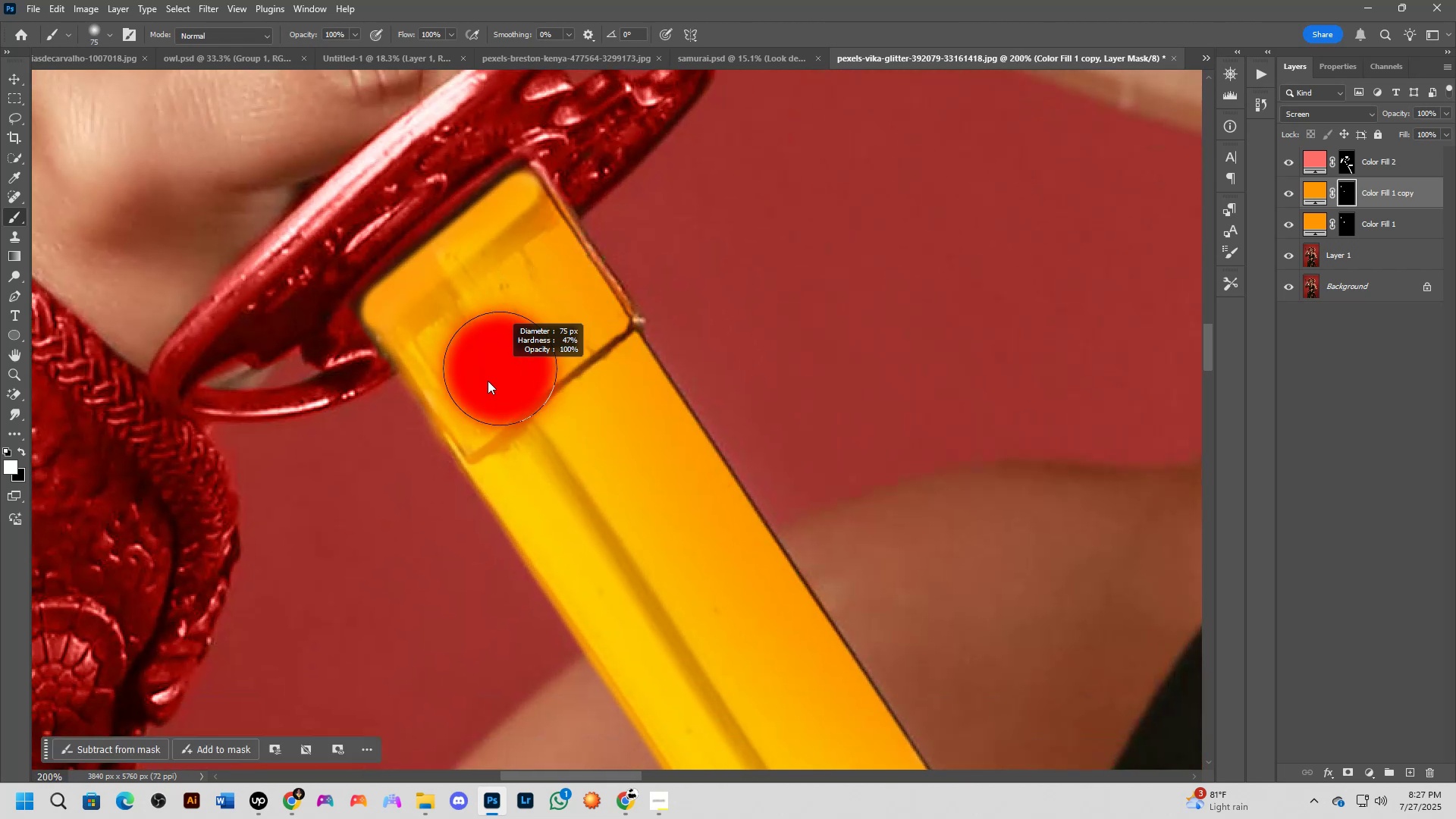 
key(Alt+AltLeft)
 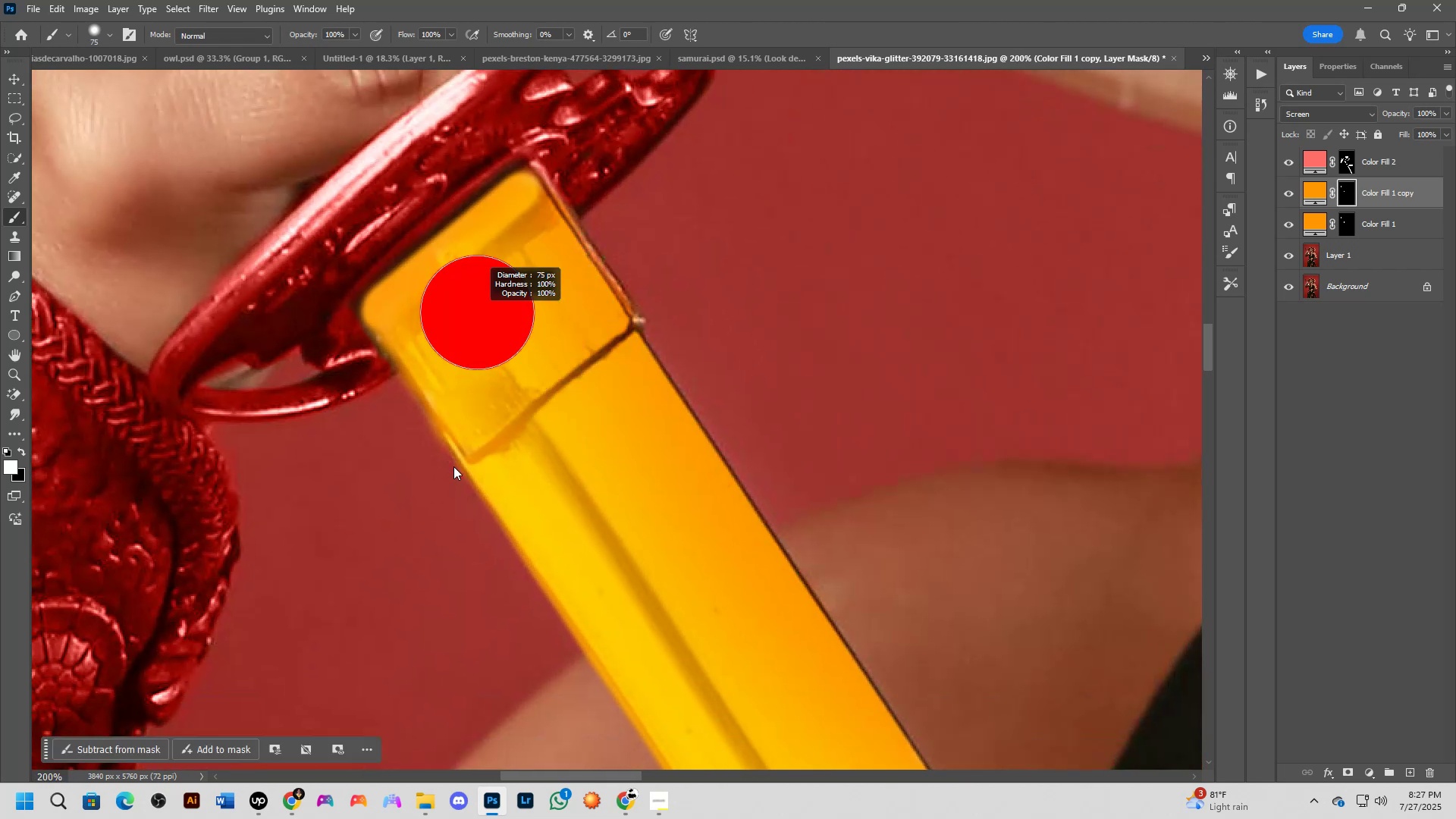 
scroll: coordinate [463, 356], scroll_direction: up, amount: 4.0
 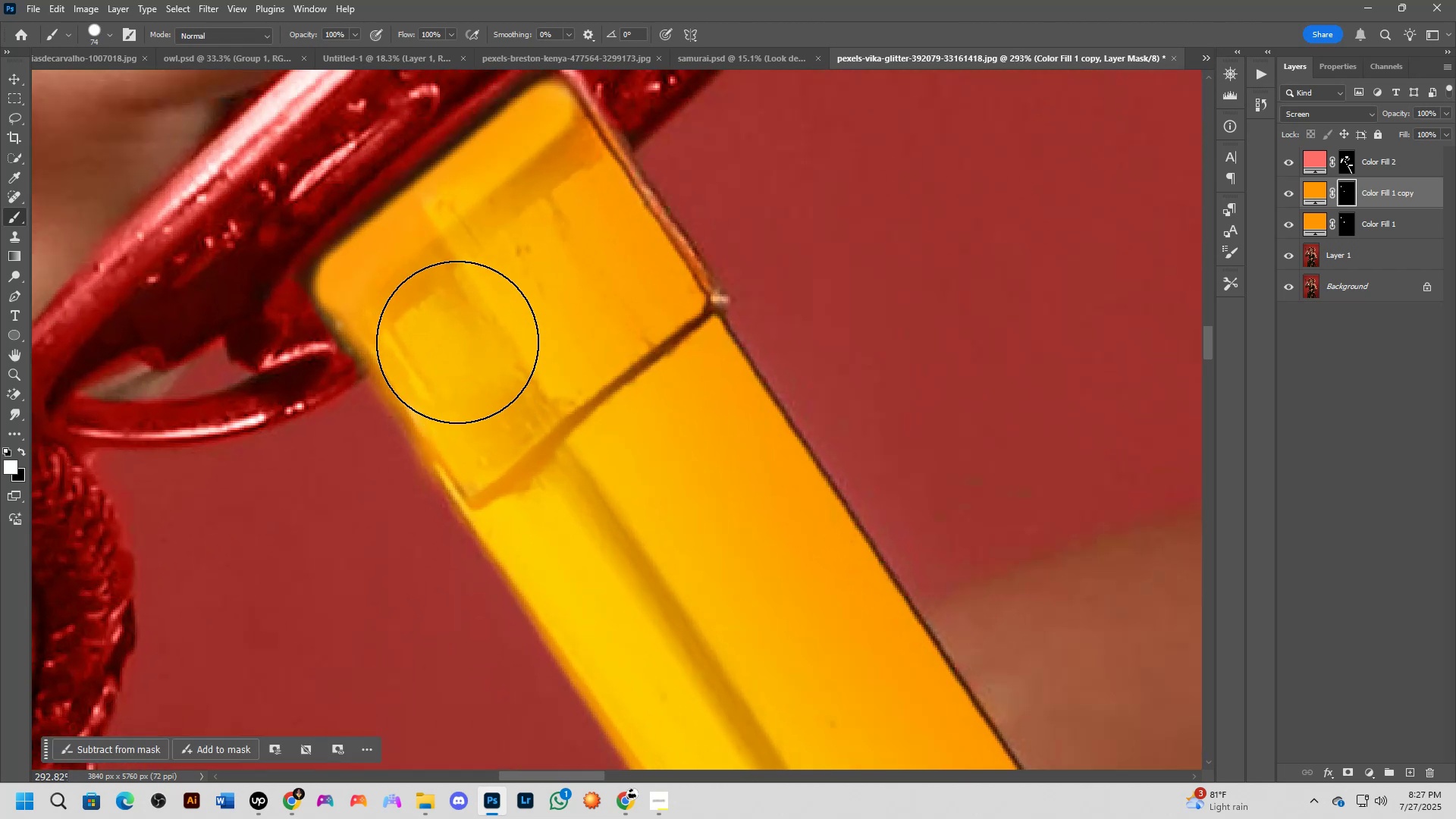 
key(Alt+AltLeft)
 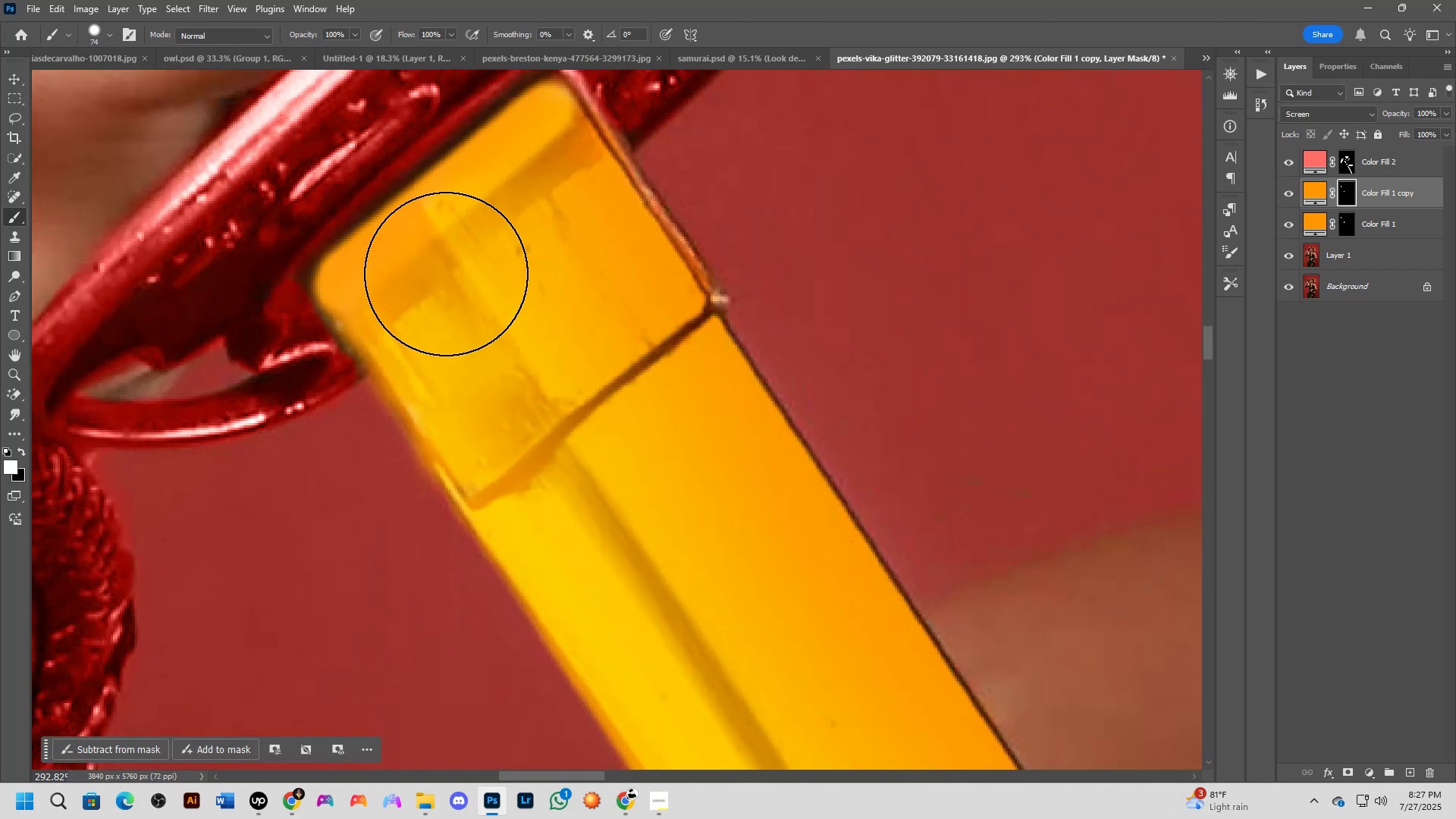 
key(Alt+AltLeft)
 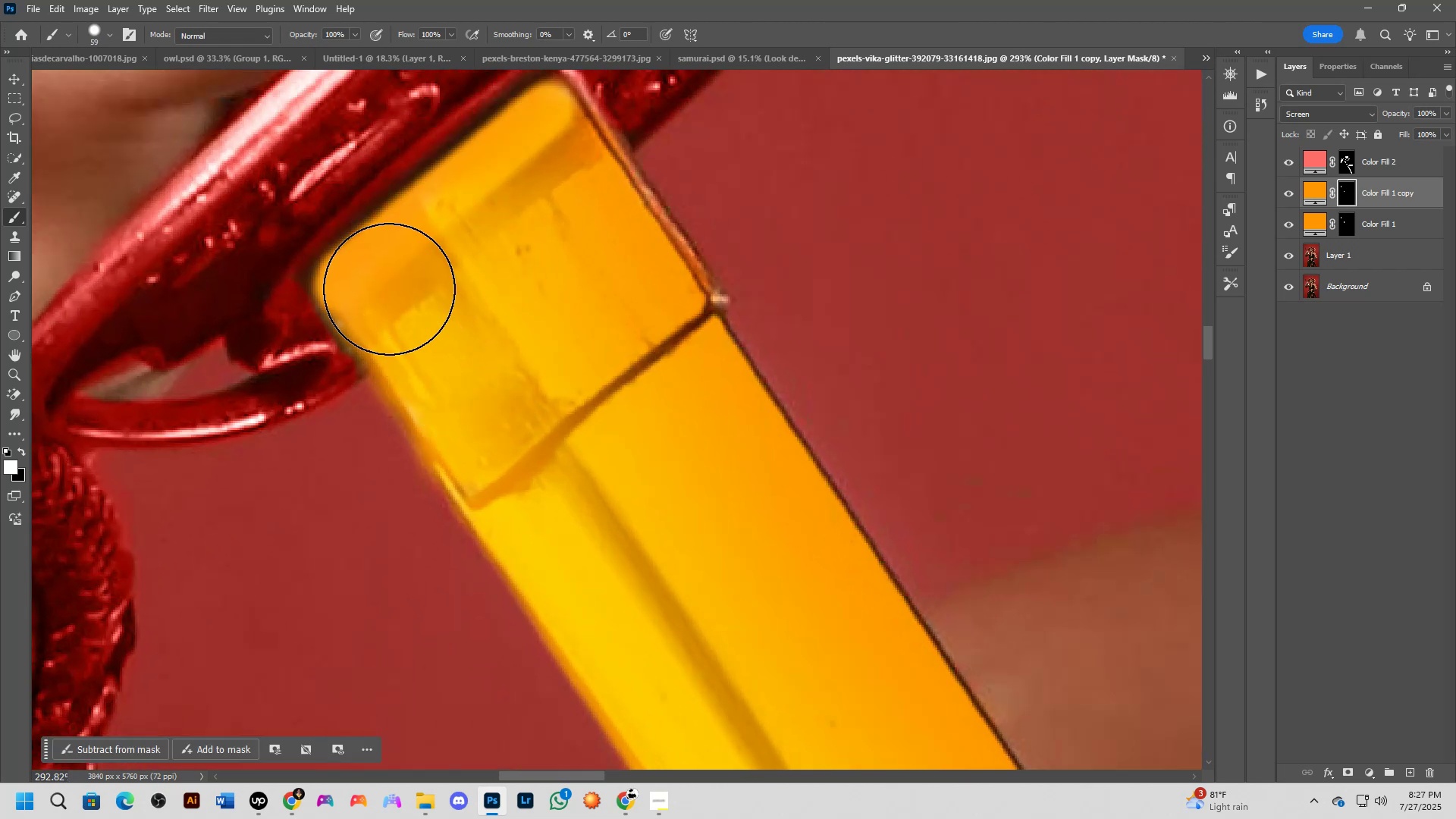 
left_click([387, 287])
 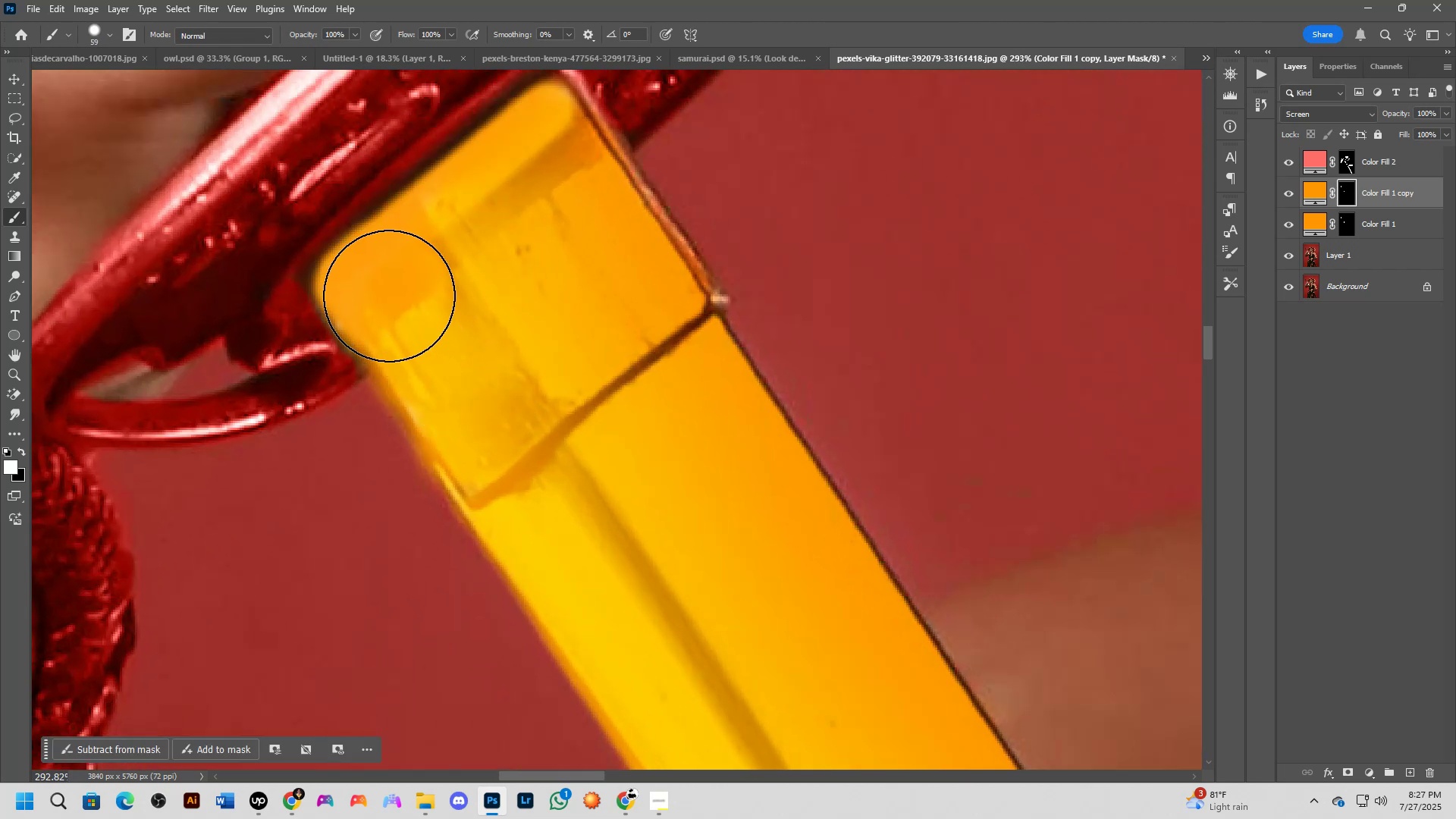 
hold_key(key=AltLeft, duration=0.31)
 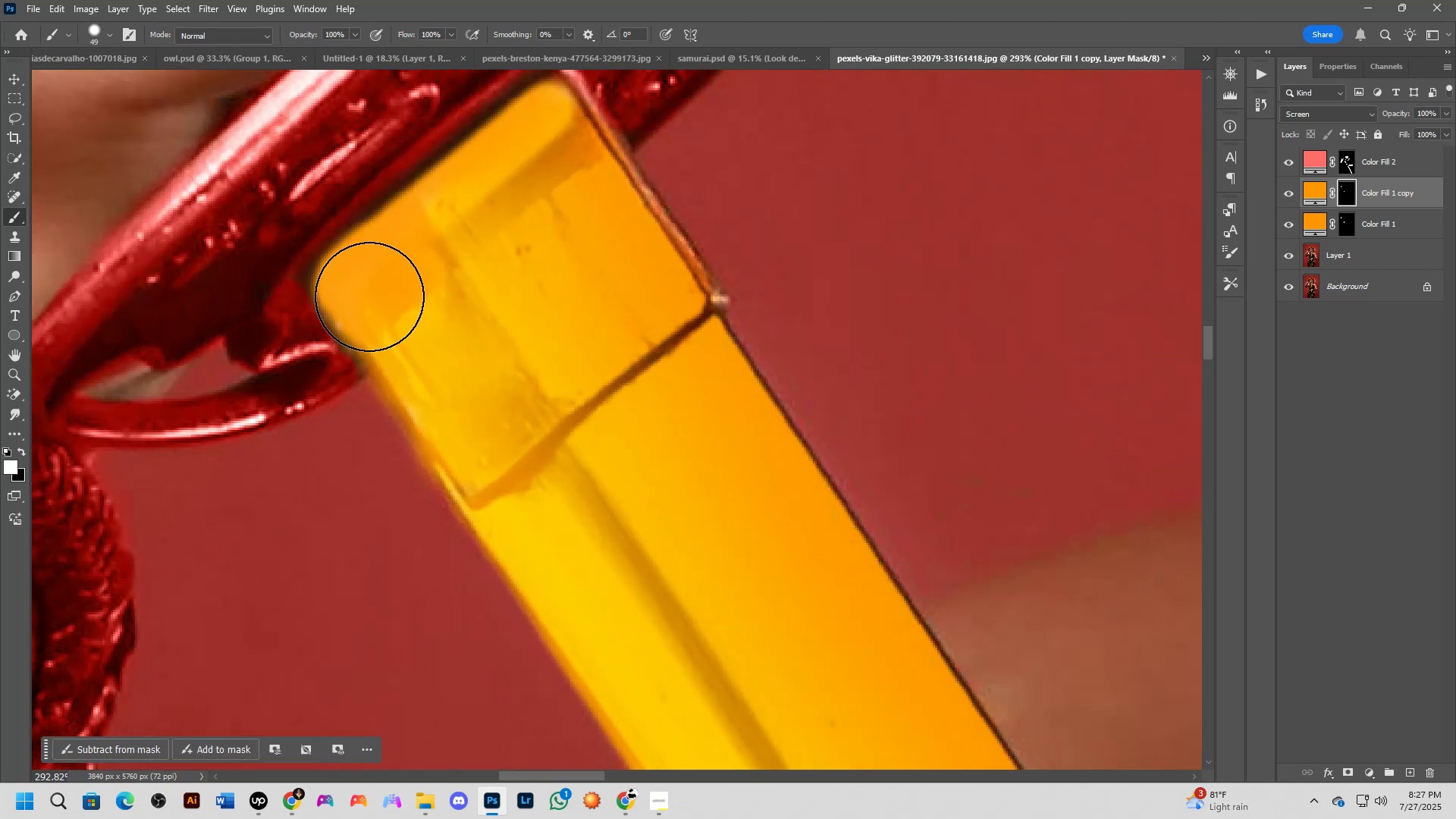 
left_click_drag(start_coordinate=[369, 297], to_coordinate=[373, 296])
 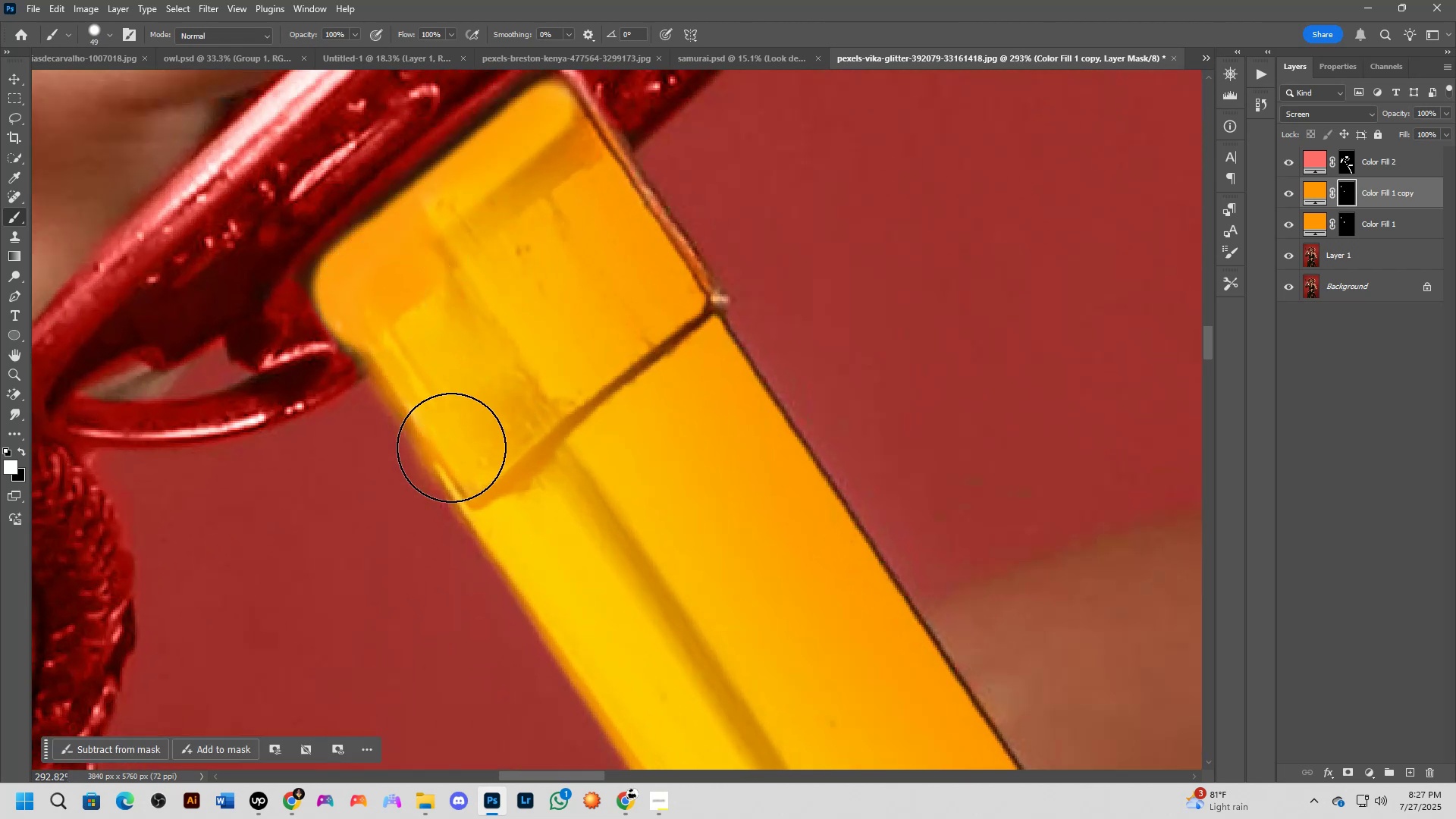 
hold_key(key=ShiftLeft, duration=0.61)
left_click([554, 544])
 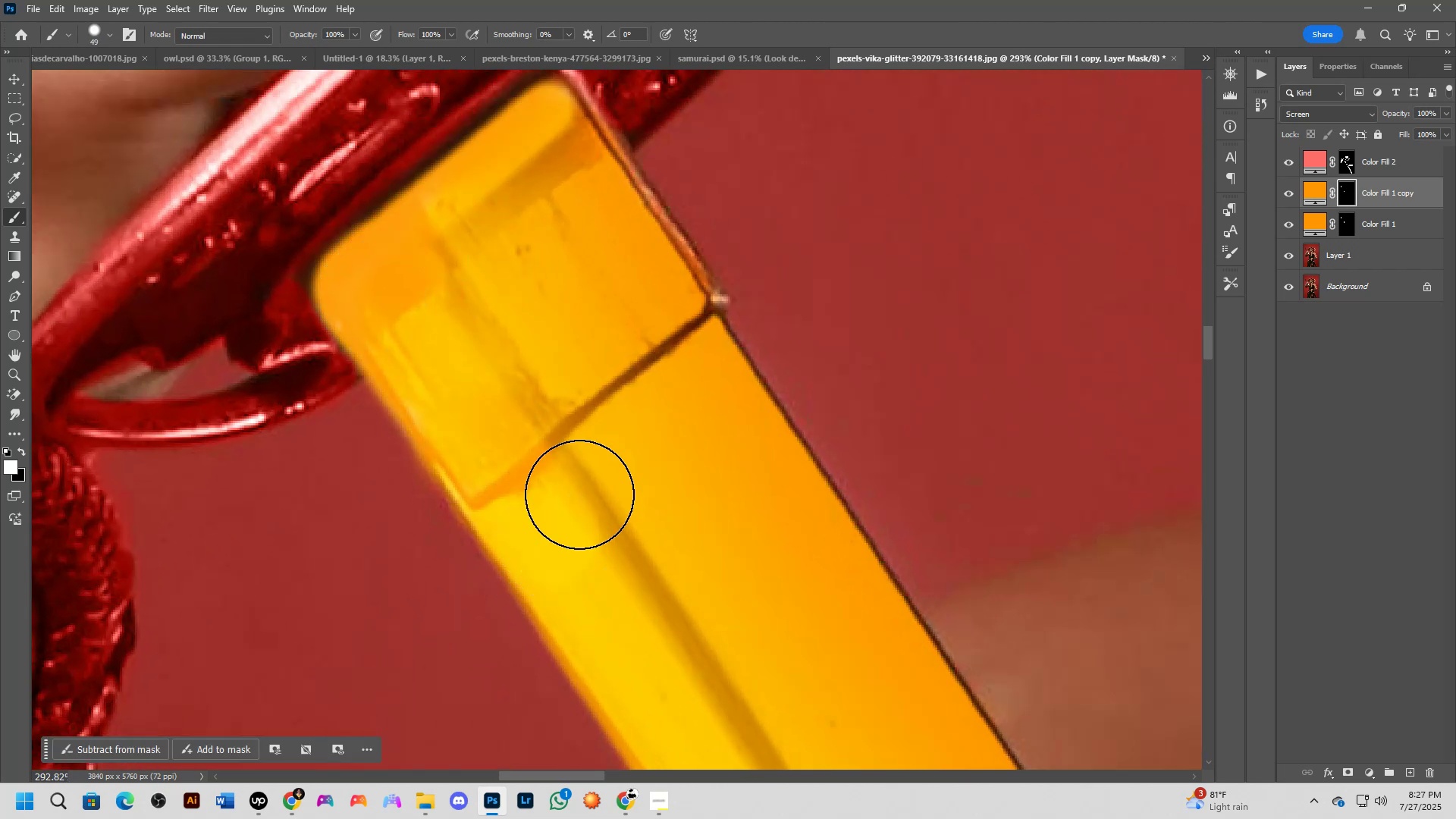 
hold_key(key=Space, duration=0.44)
 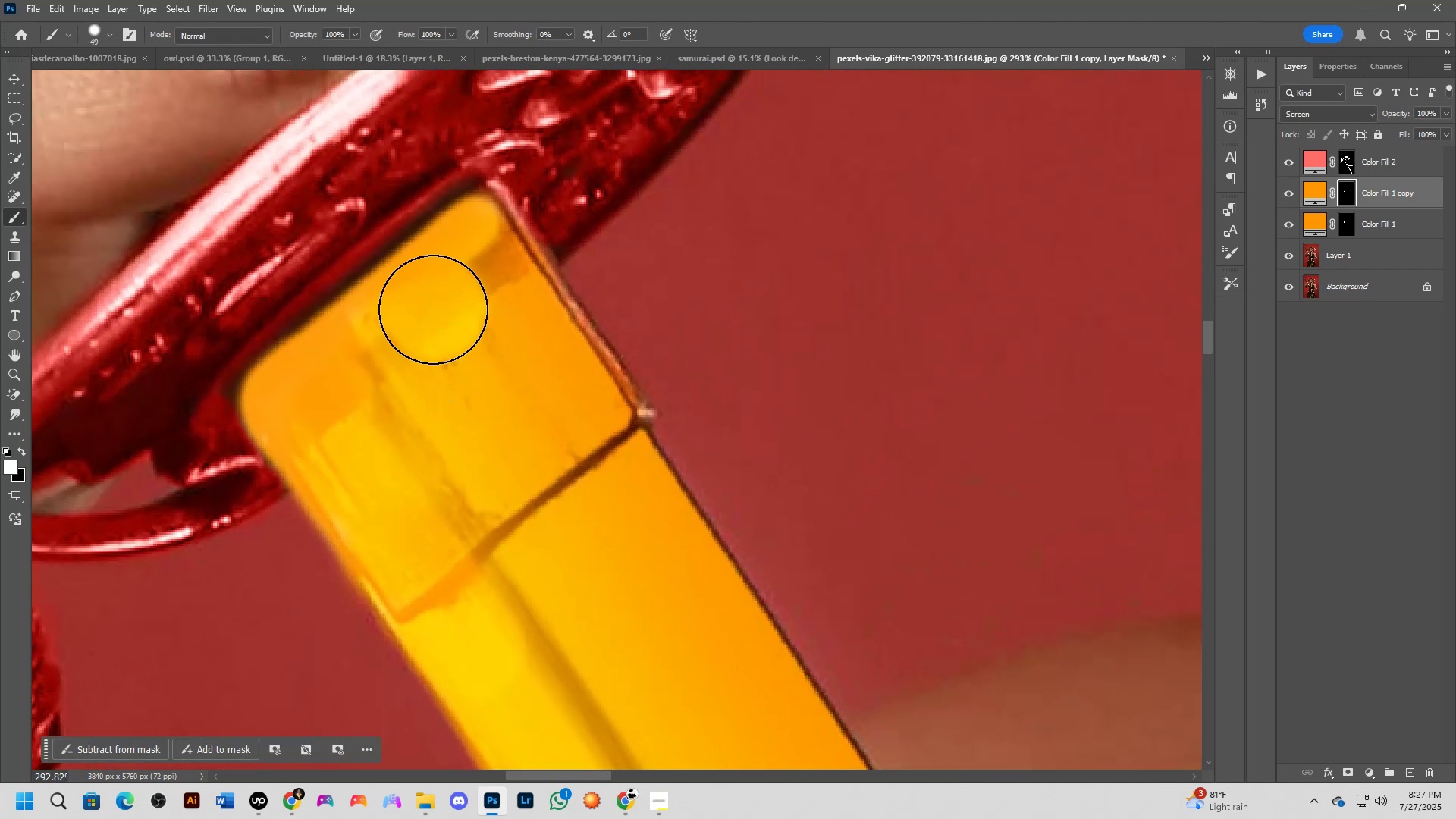 
left_click_drag(start_coordinate=[582, 440], to_coordinate=[508, 554])
 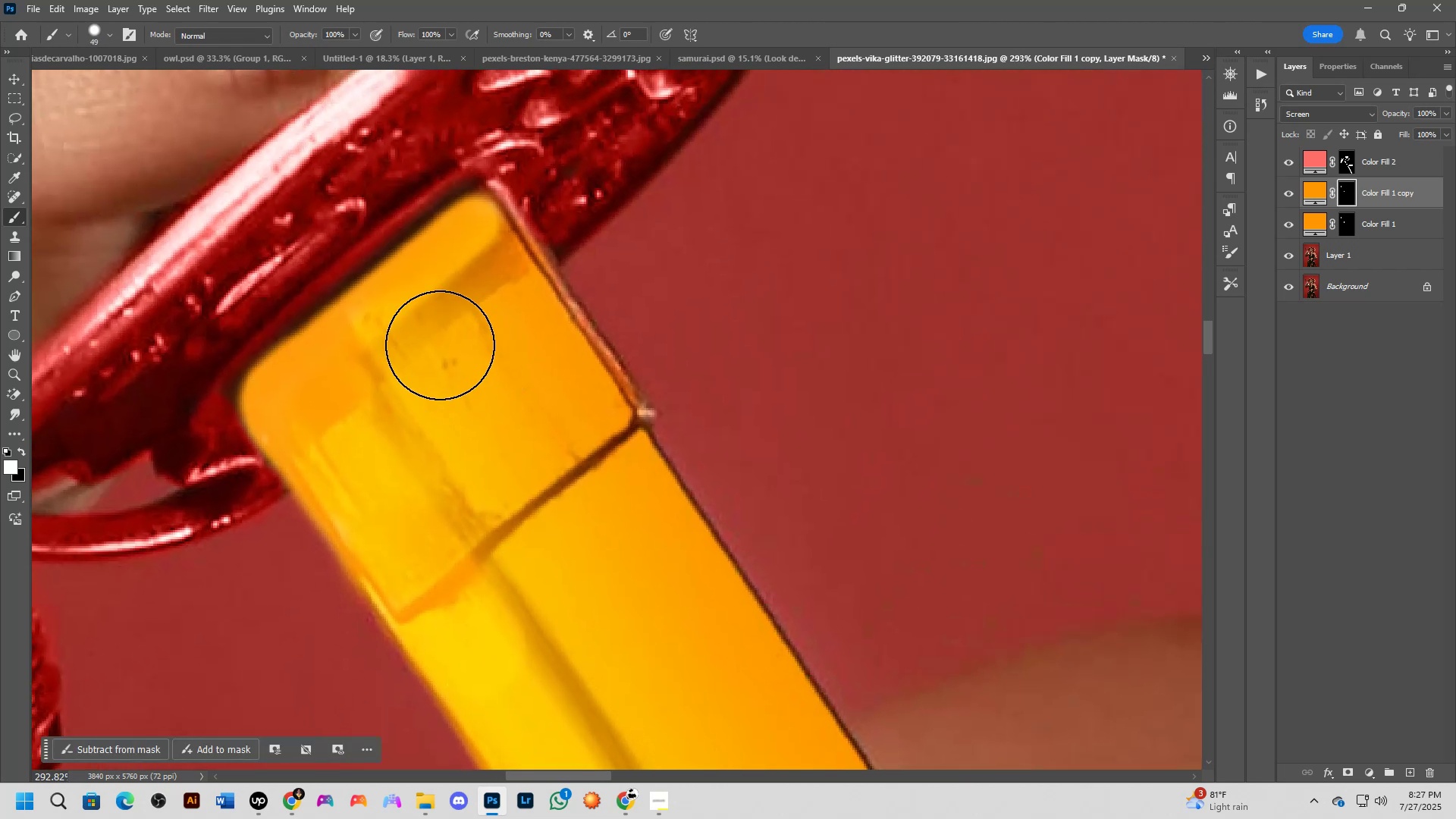 
left_click_drag(start_coordinate=[435, 307], to_coordinate=[565, 406])
 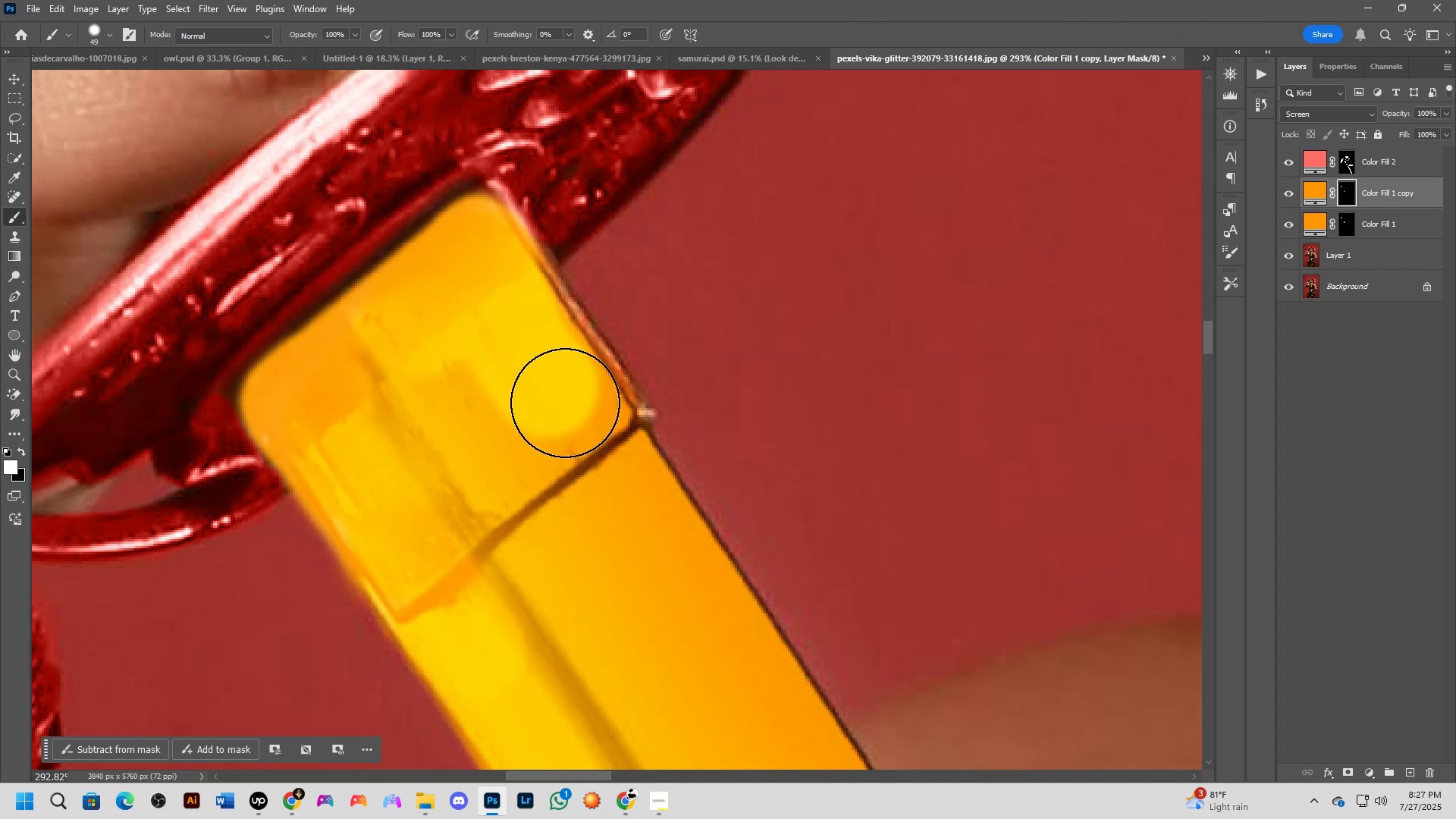 
hold_key(key=AltLeft, duration=0.39)
 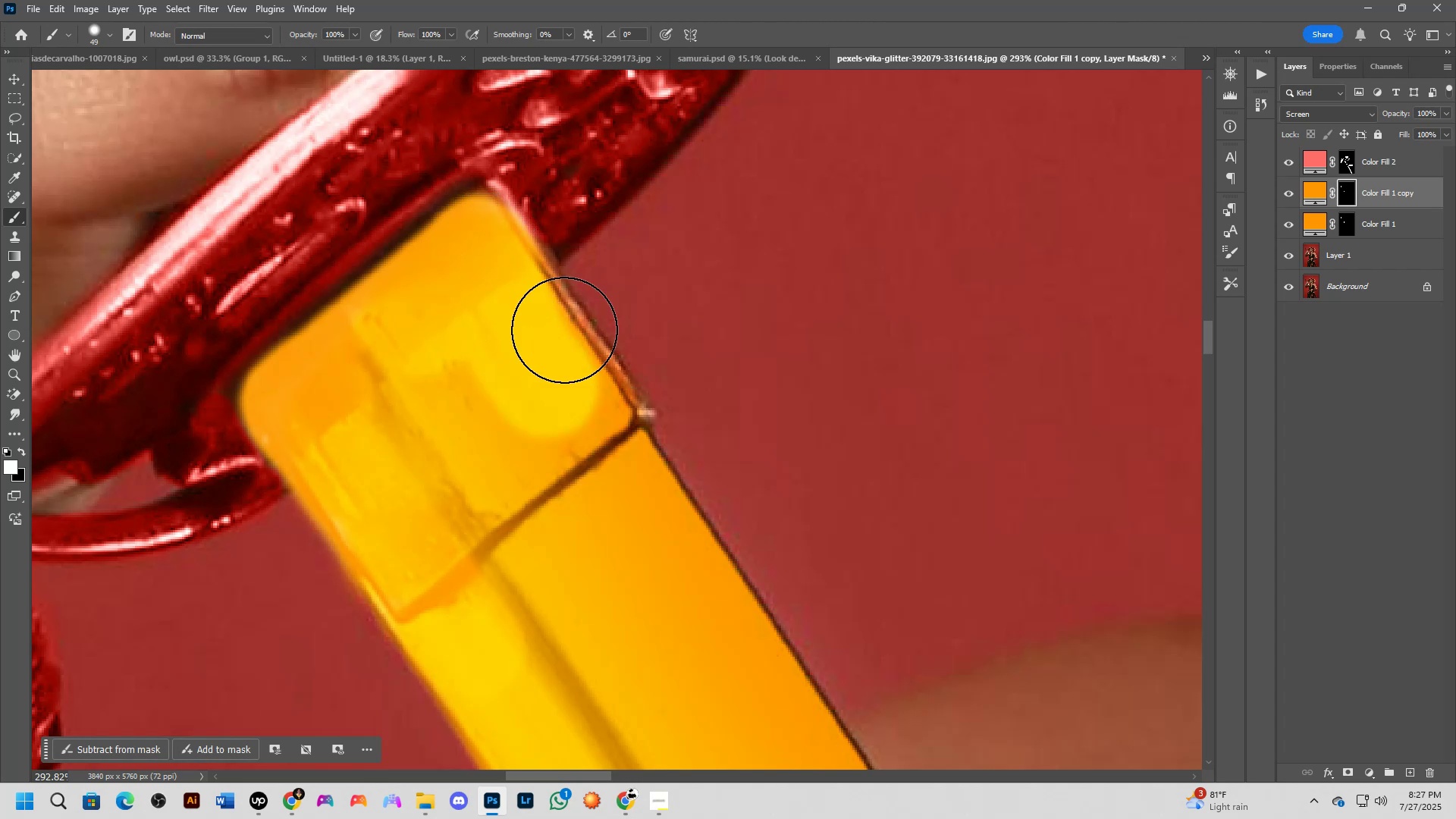 
key(Alt+AltLeft)
 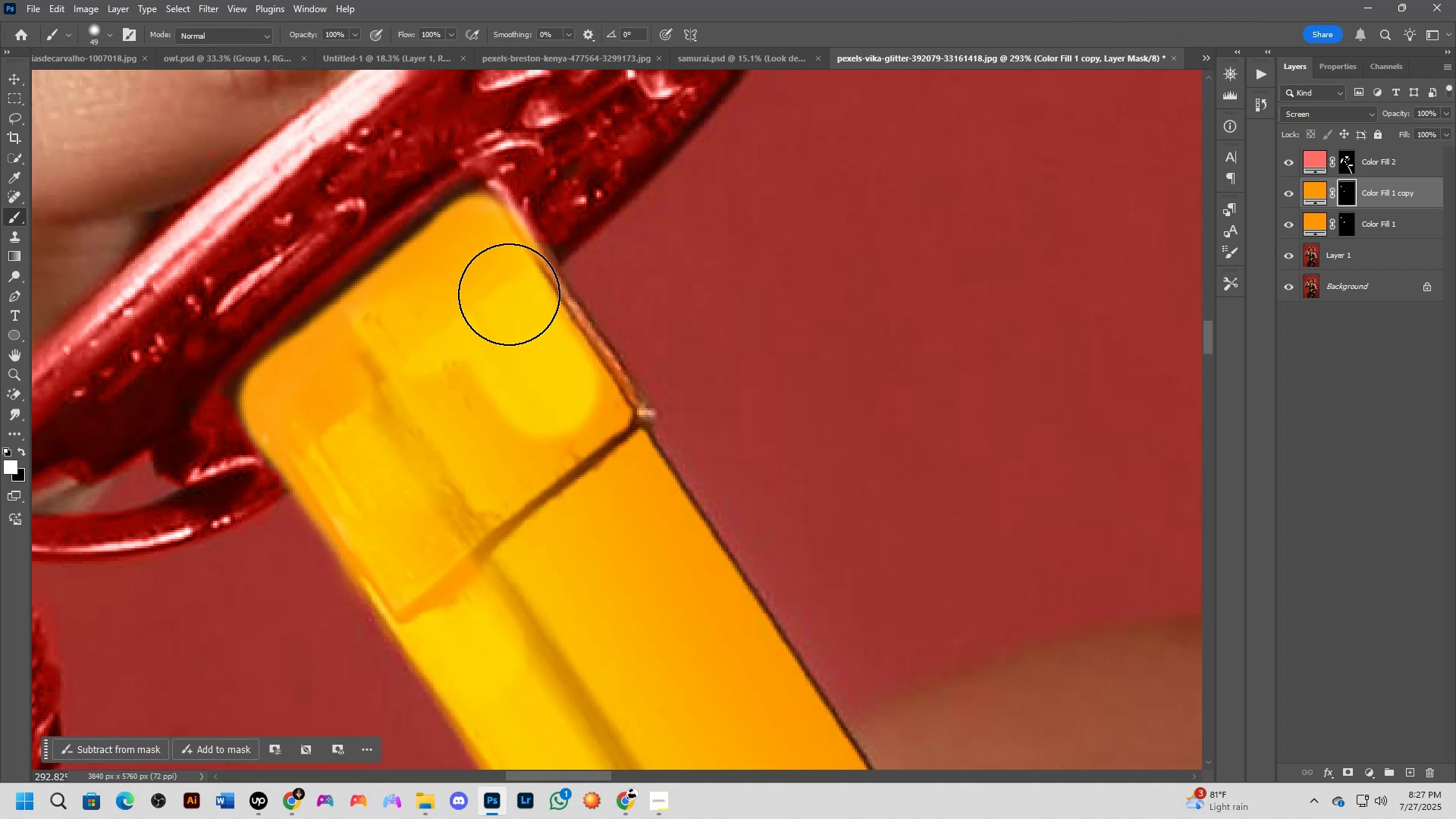 
left_click([513, 290])
 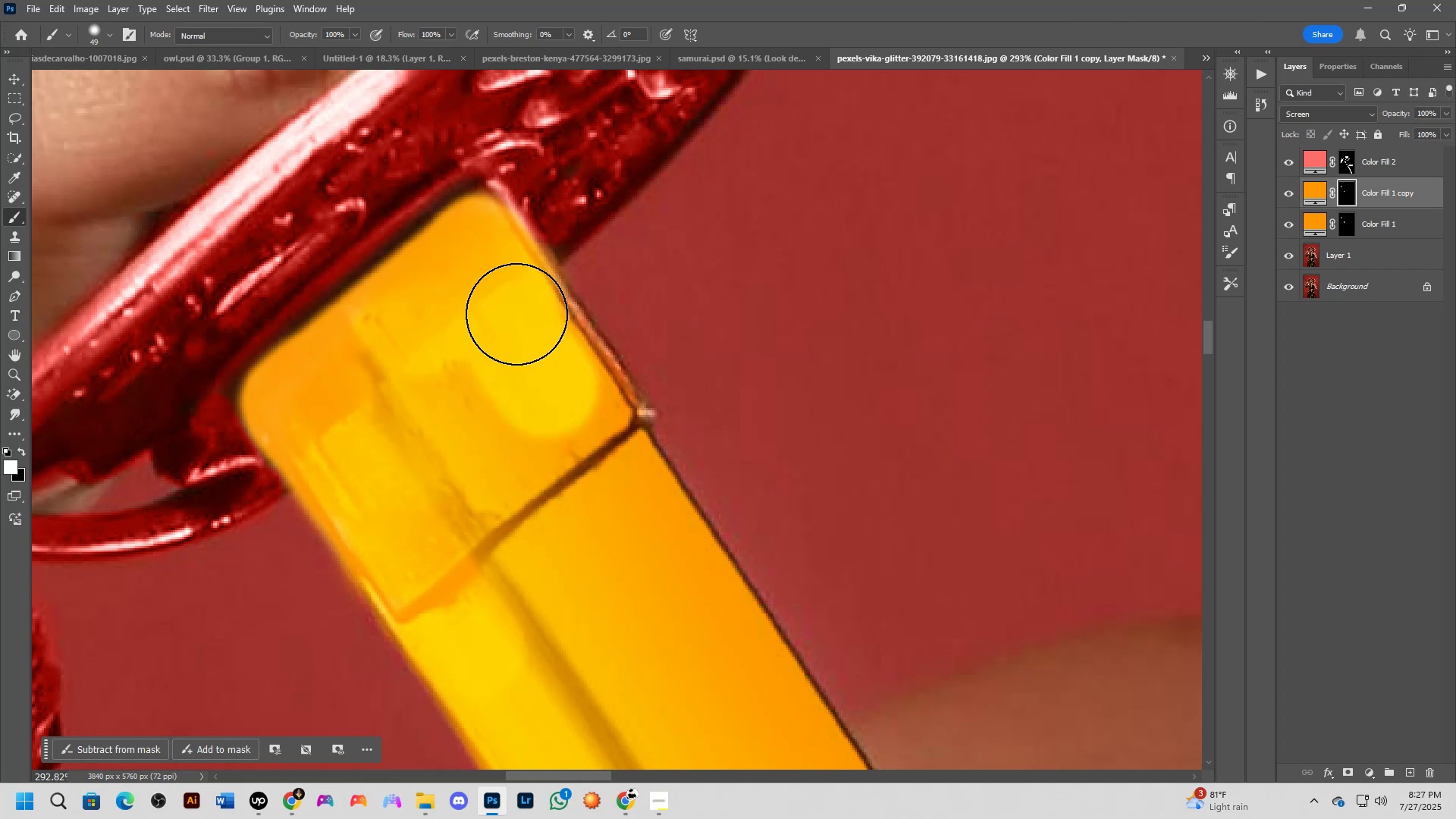 
scroll: coordinate [526, 371], scroll_direction: down, amount: 4.0
 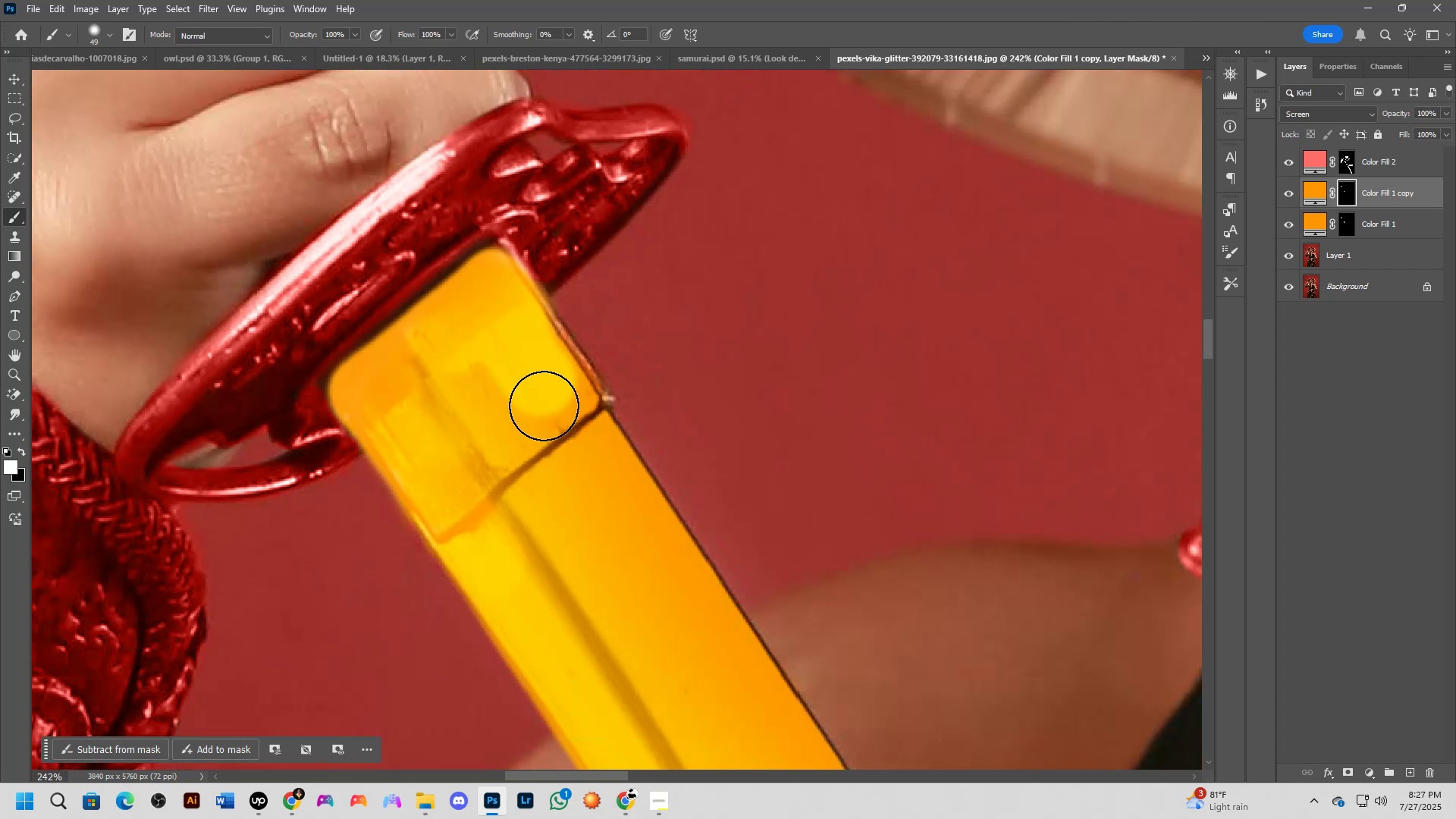 
hold_key(key=Space, duration=0.44)
 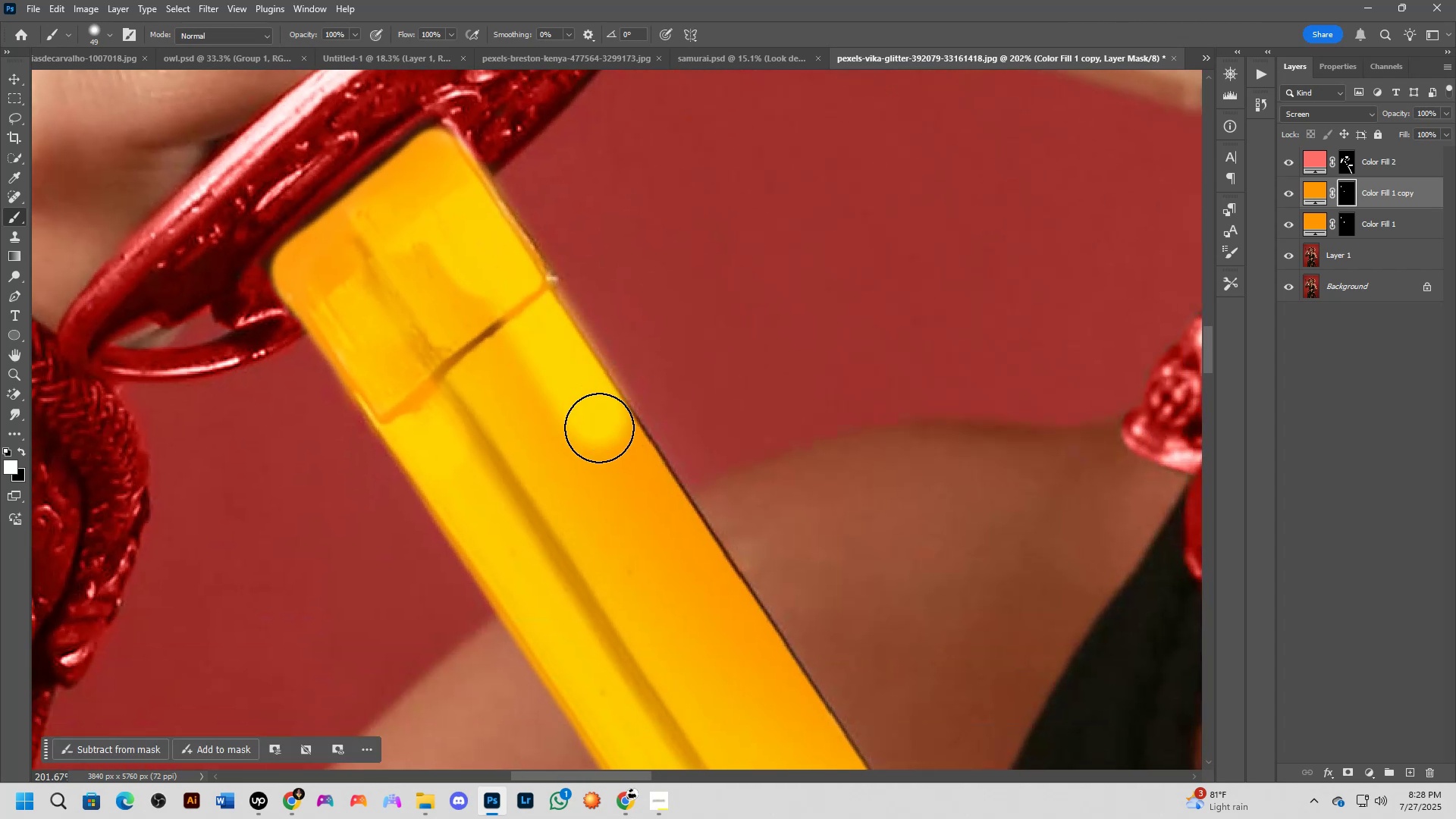 
left_click_drag(start_coordinate=[612, 493], to_coordinate=[555, 373])
 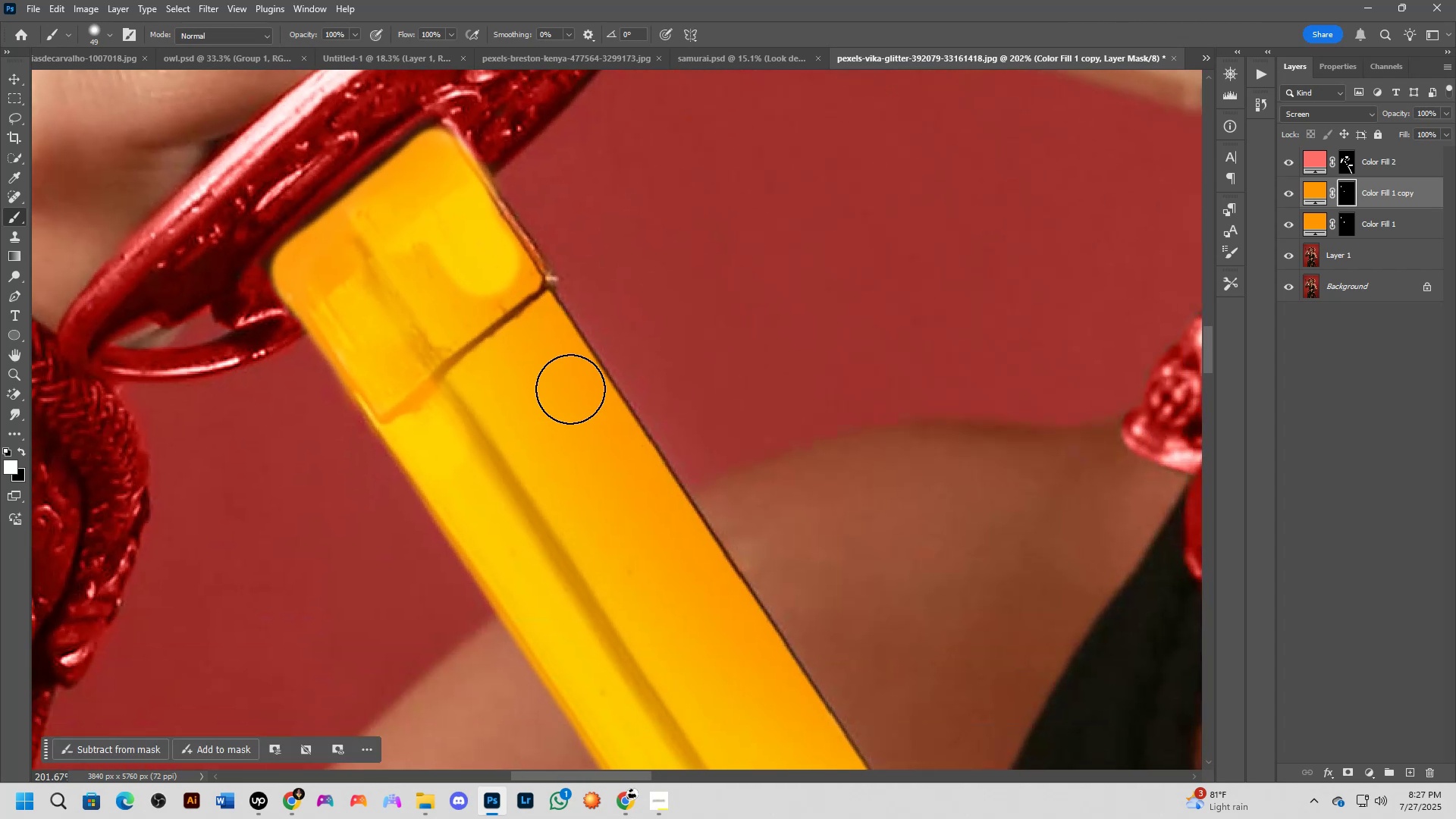 
hold_key(key=ShiftLeft, duration=0.4)
left_click([598, 419])
 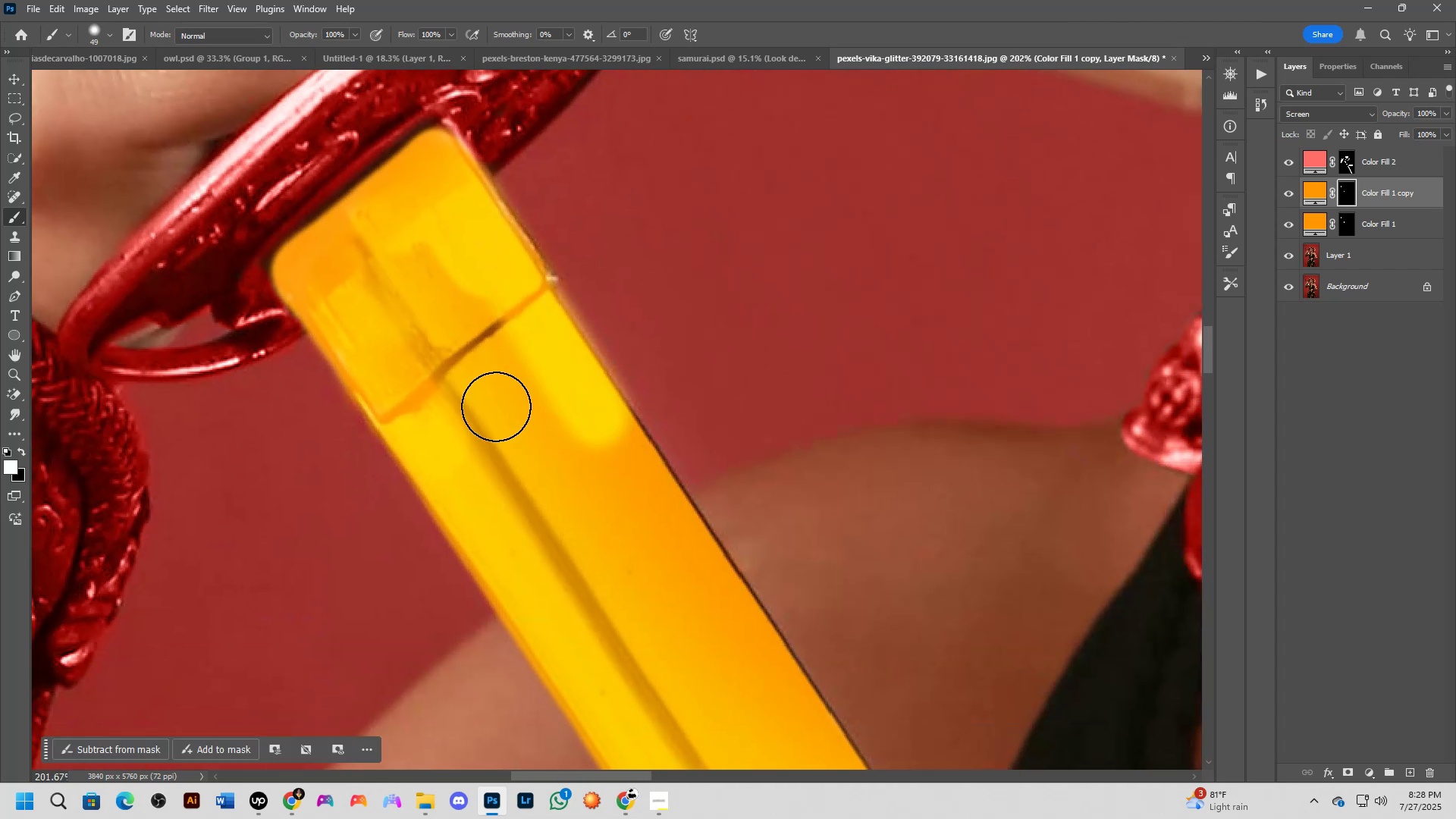 
key(Alt+AltLeft)
 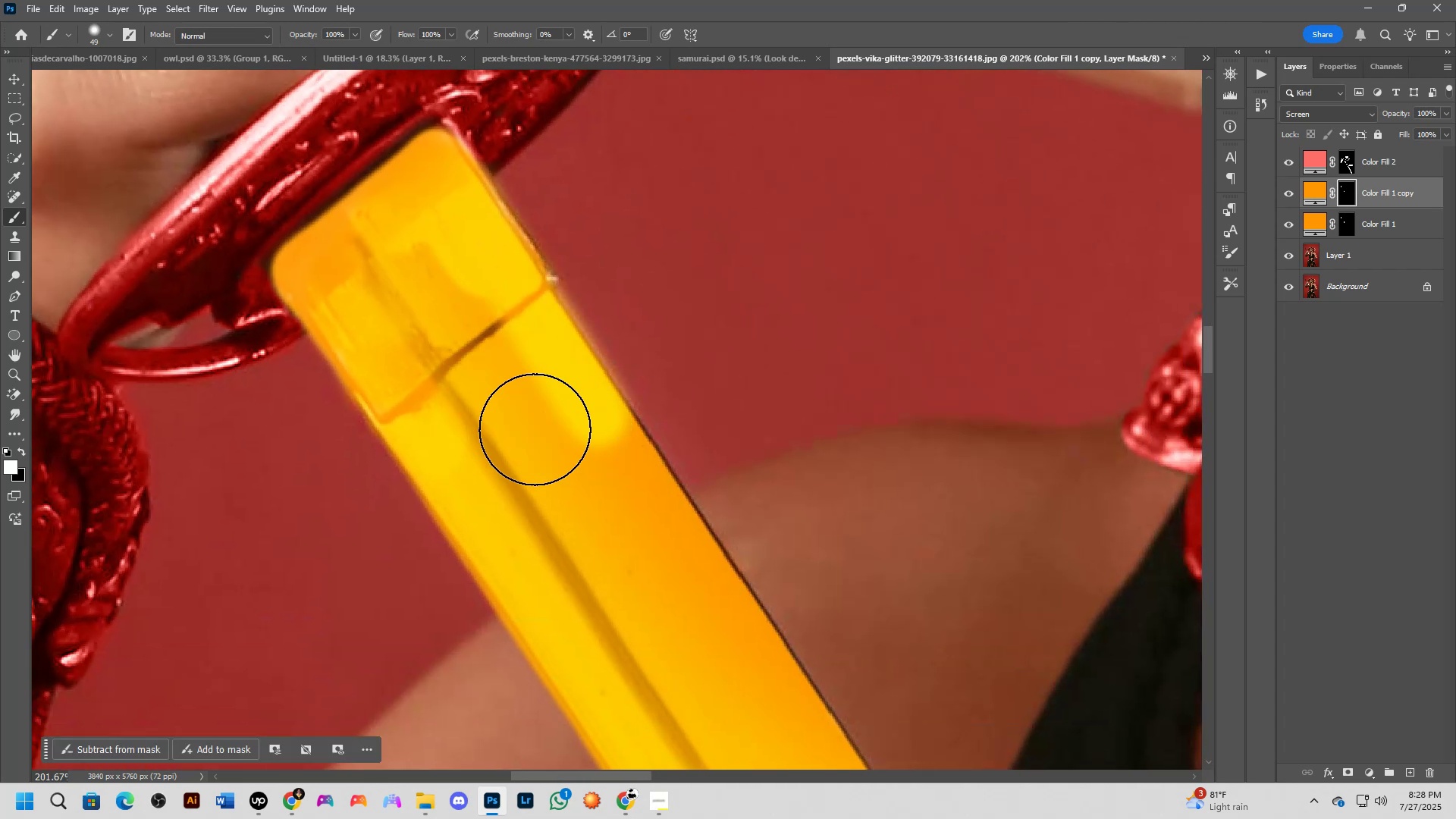 
left_click_drag(start_coordinate=[535, 435], to_coordinate=[561, 560])
 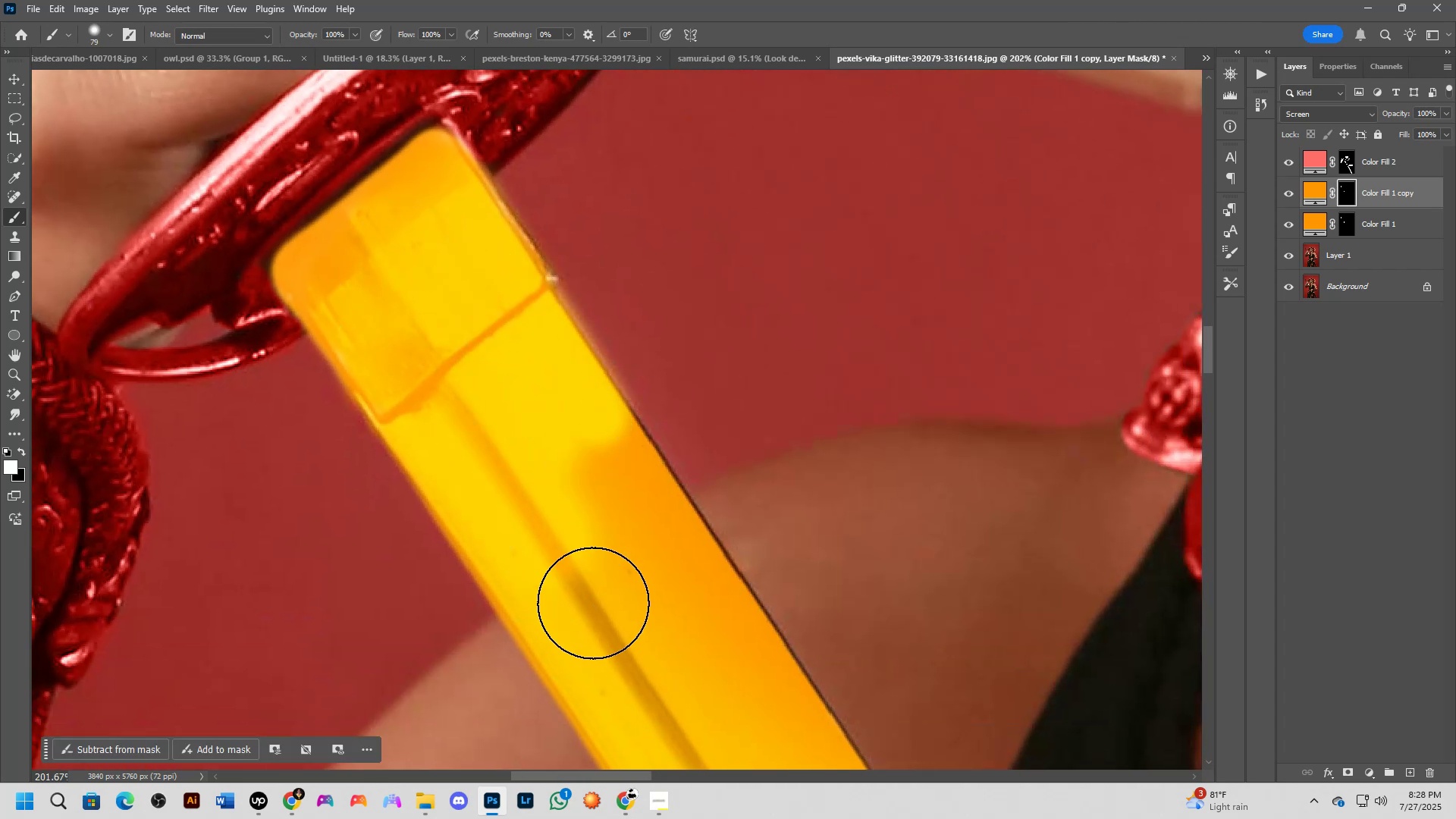 
hold_key(key=Space, duration=0.43)
 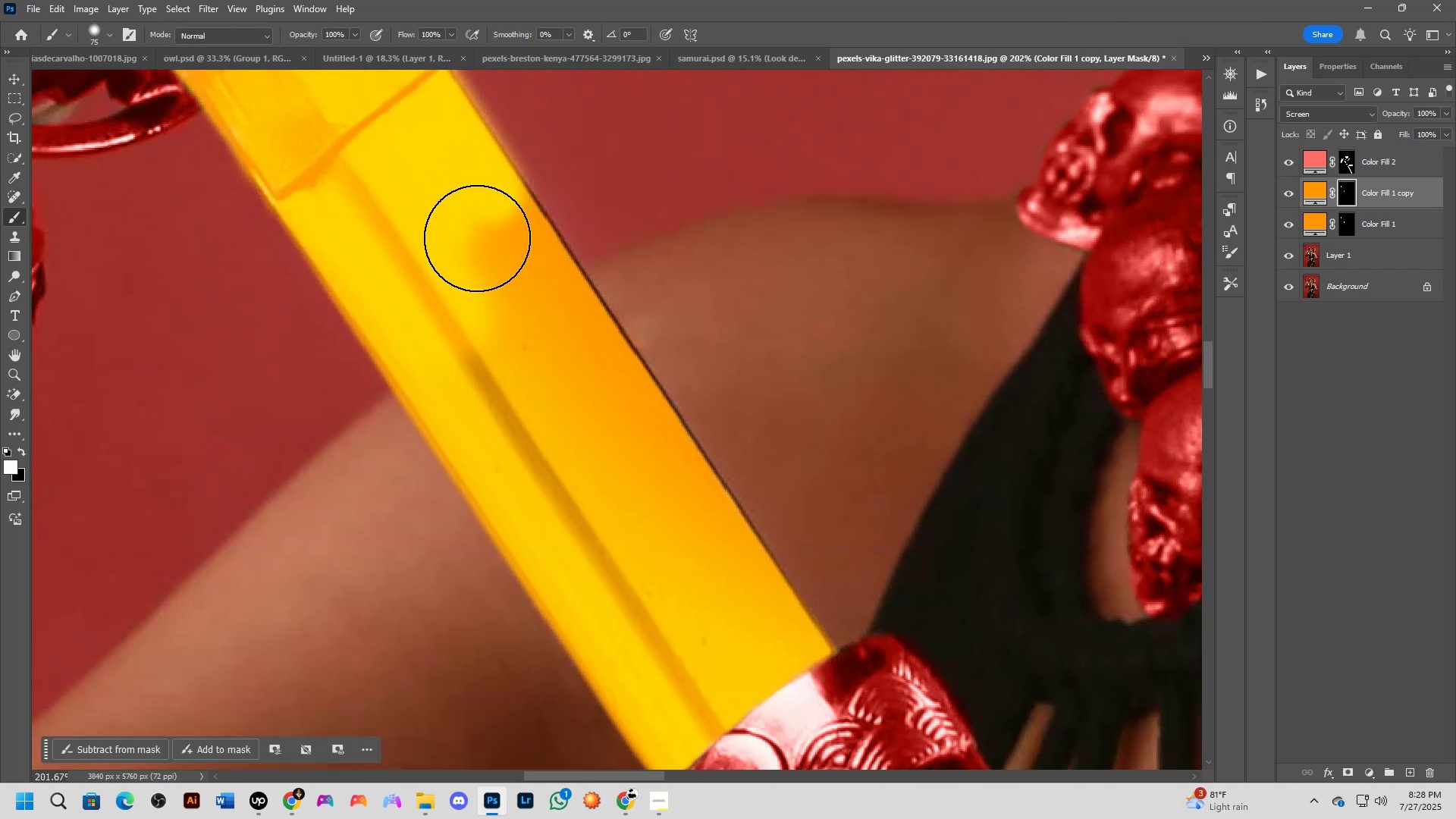 
left_click_drag(start_coordinate=[598, 597], to_coordinate=[494, 373])
 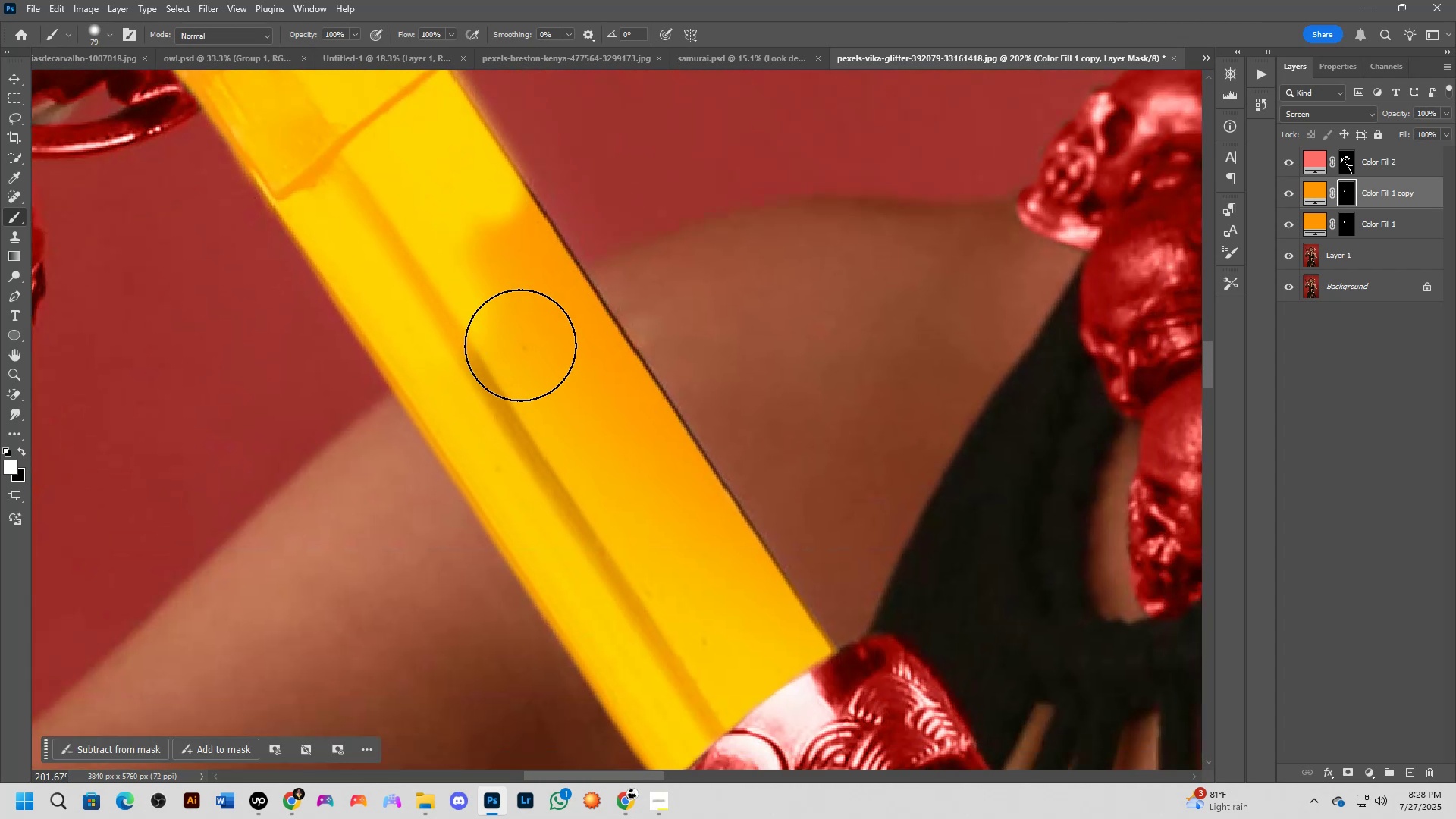 
key(Alt+AltLeft)
 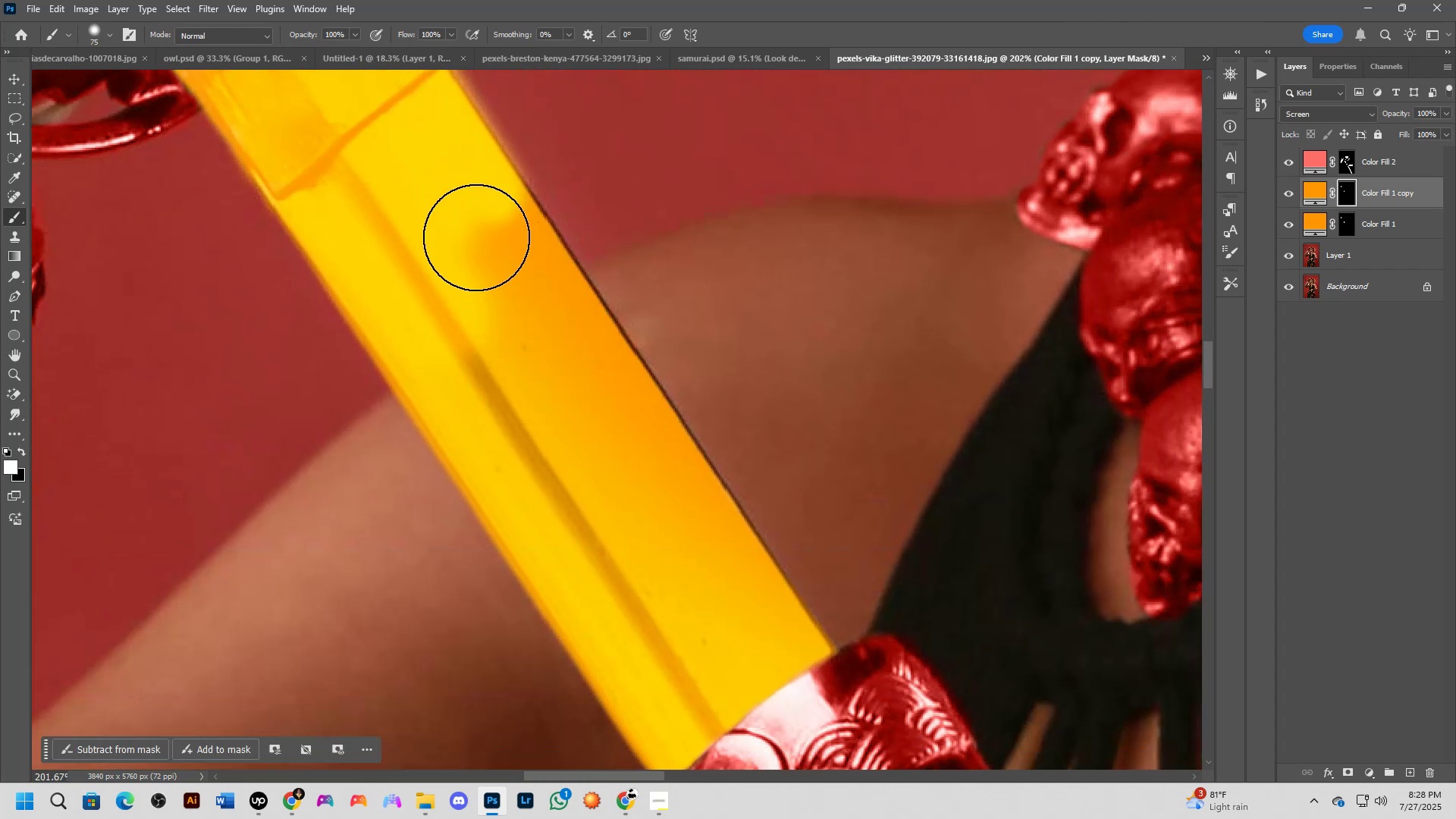 
left_click_drag(start_coordinate=[476, 237], to_coordinate=[477, 211])
 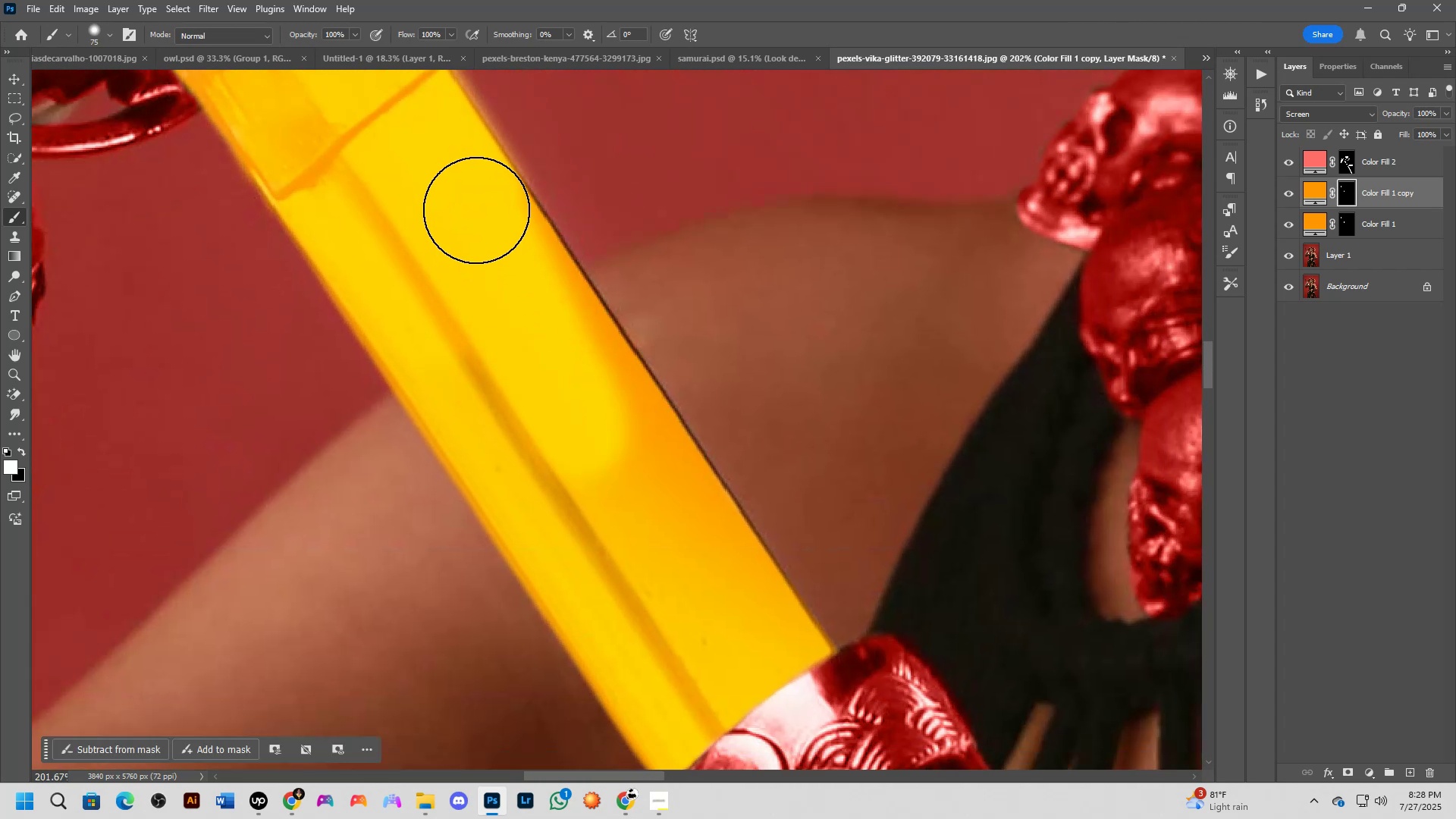 
key(Alt+AltLeft)
 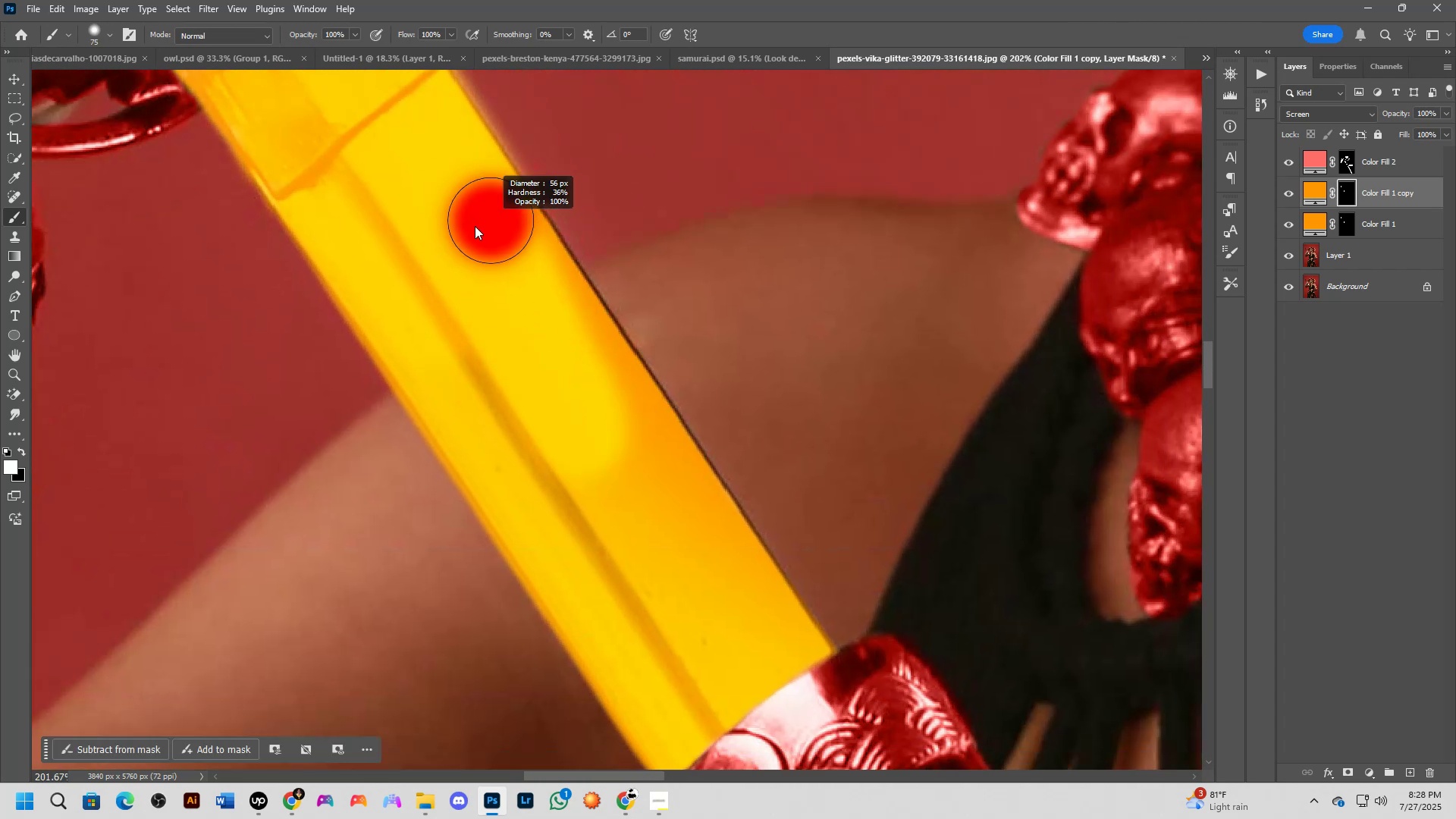 
key(Alt+AltLeft)
 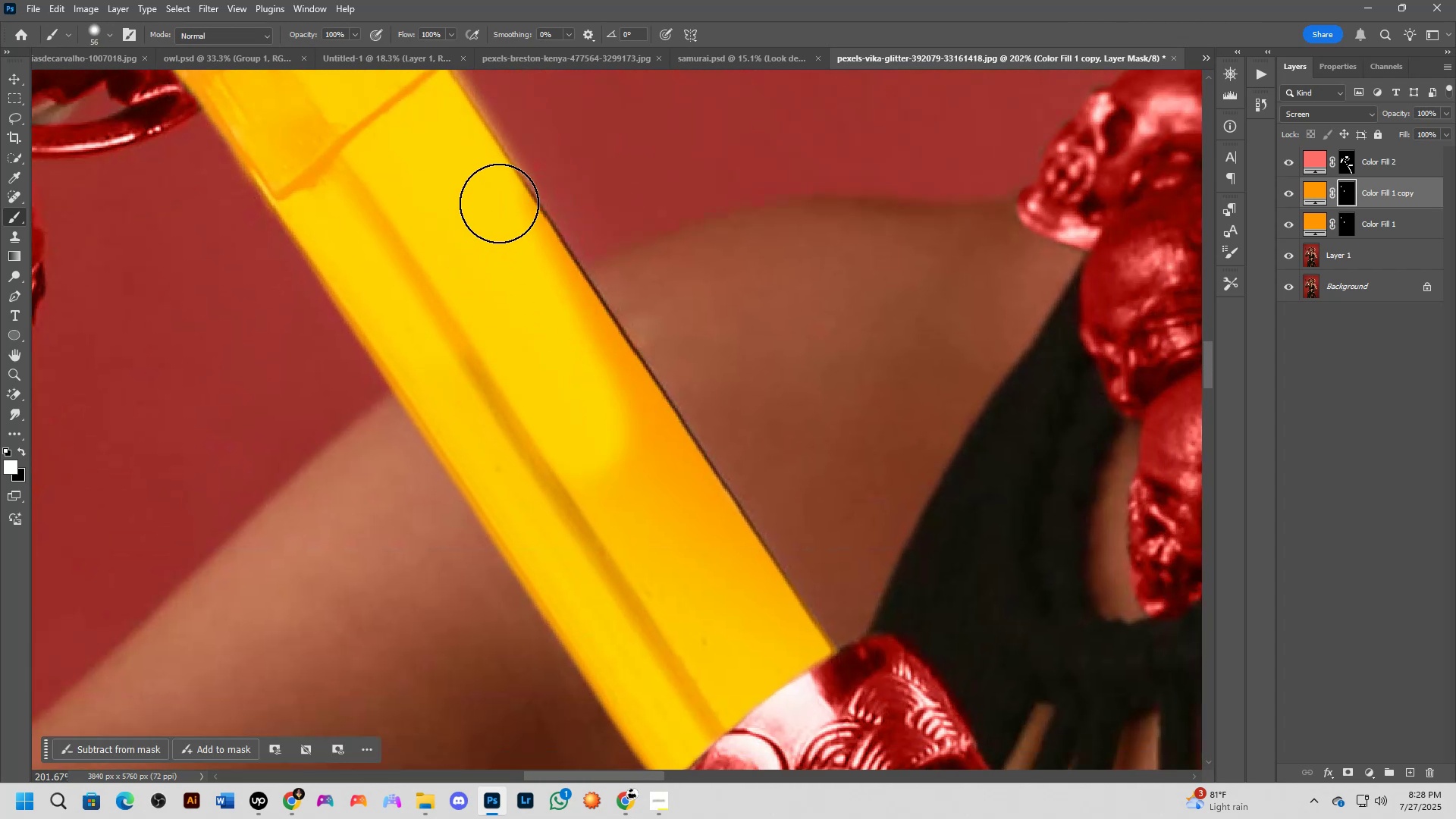 
left_click([499, 203])
 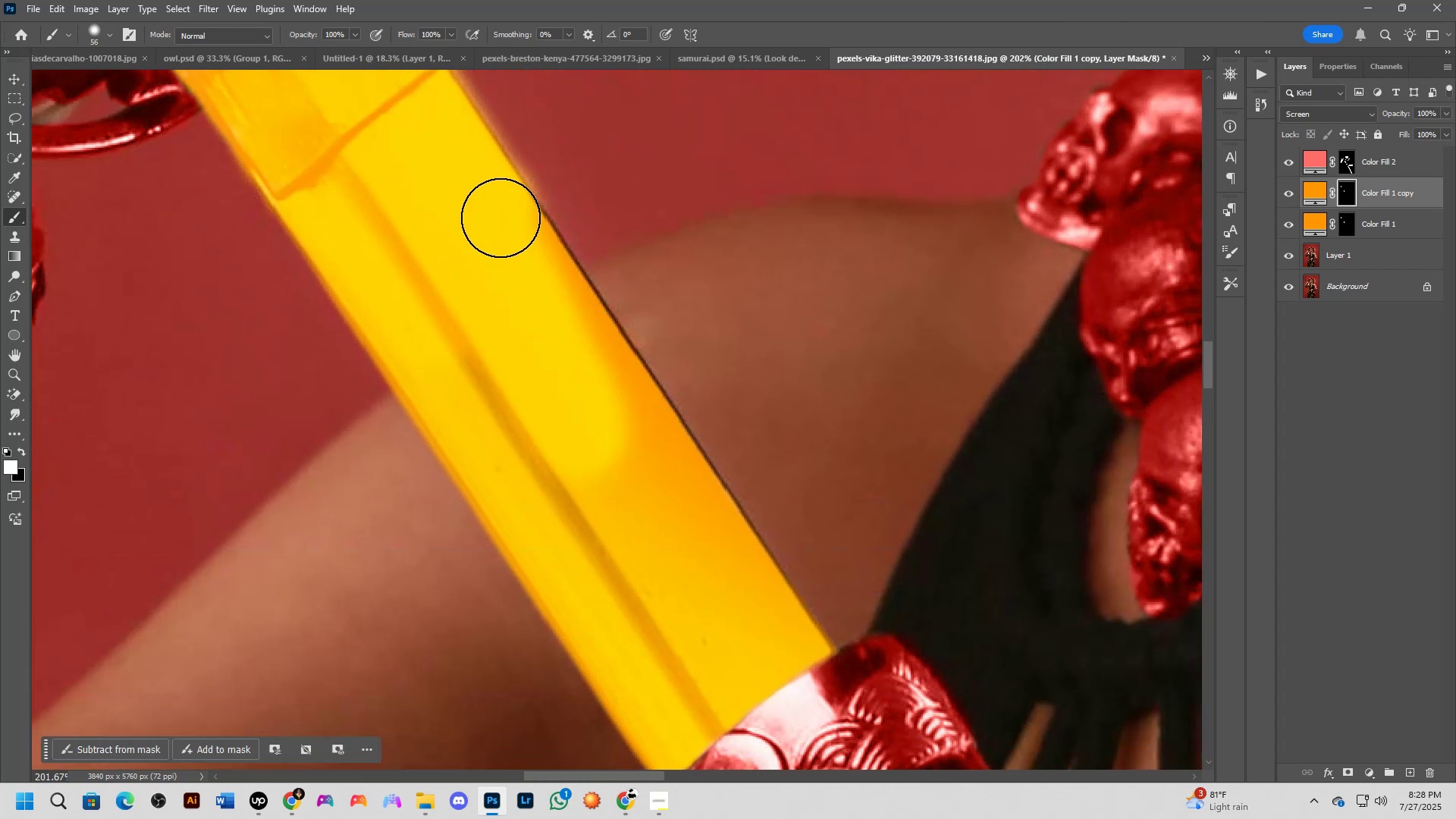 
key(Control+ControlLeft)
 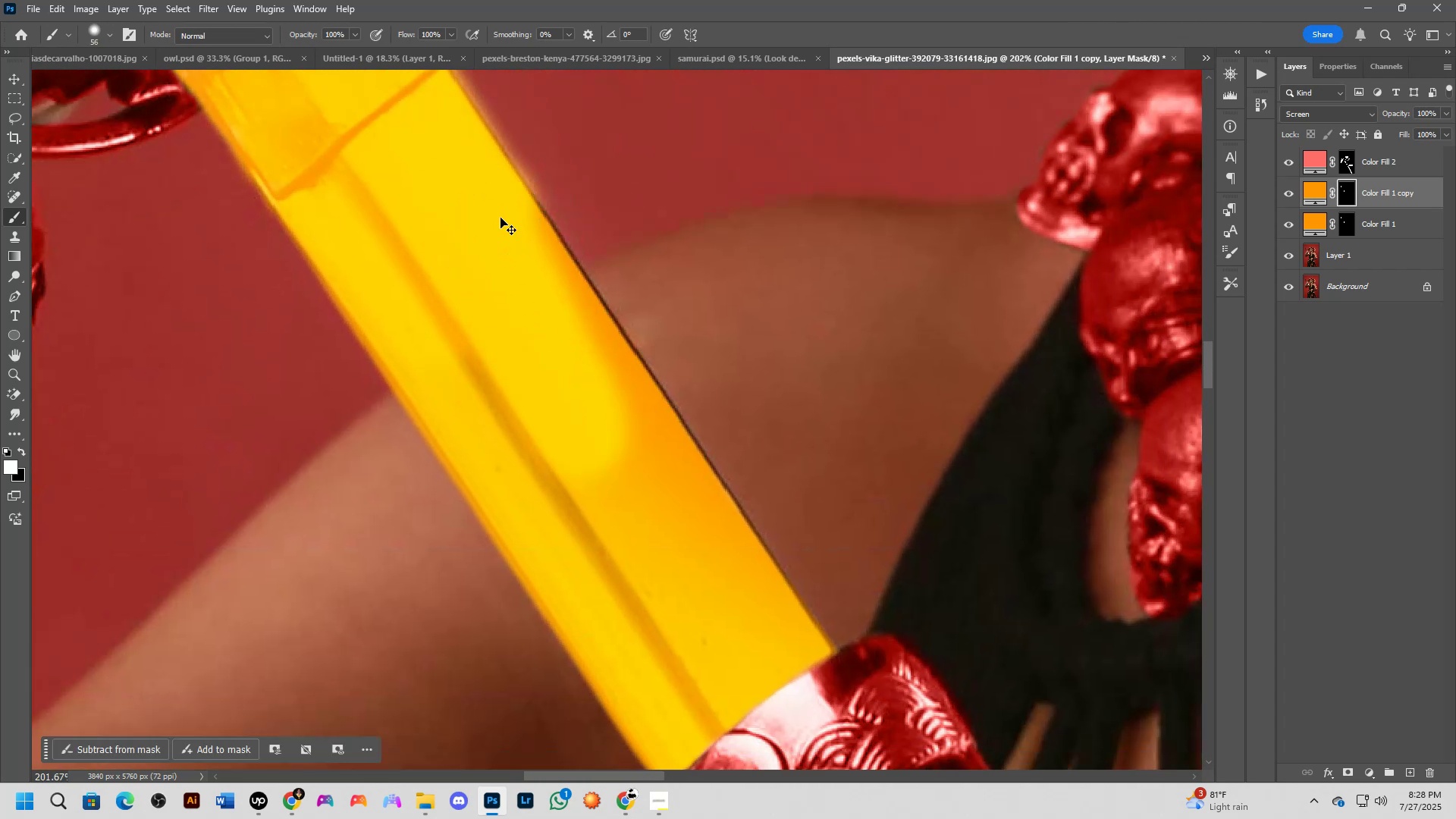 
key(Control+Z)
 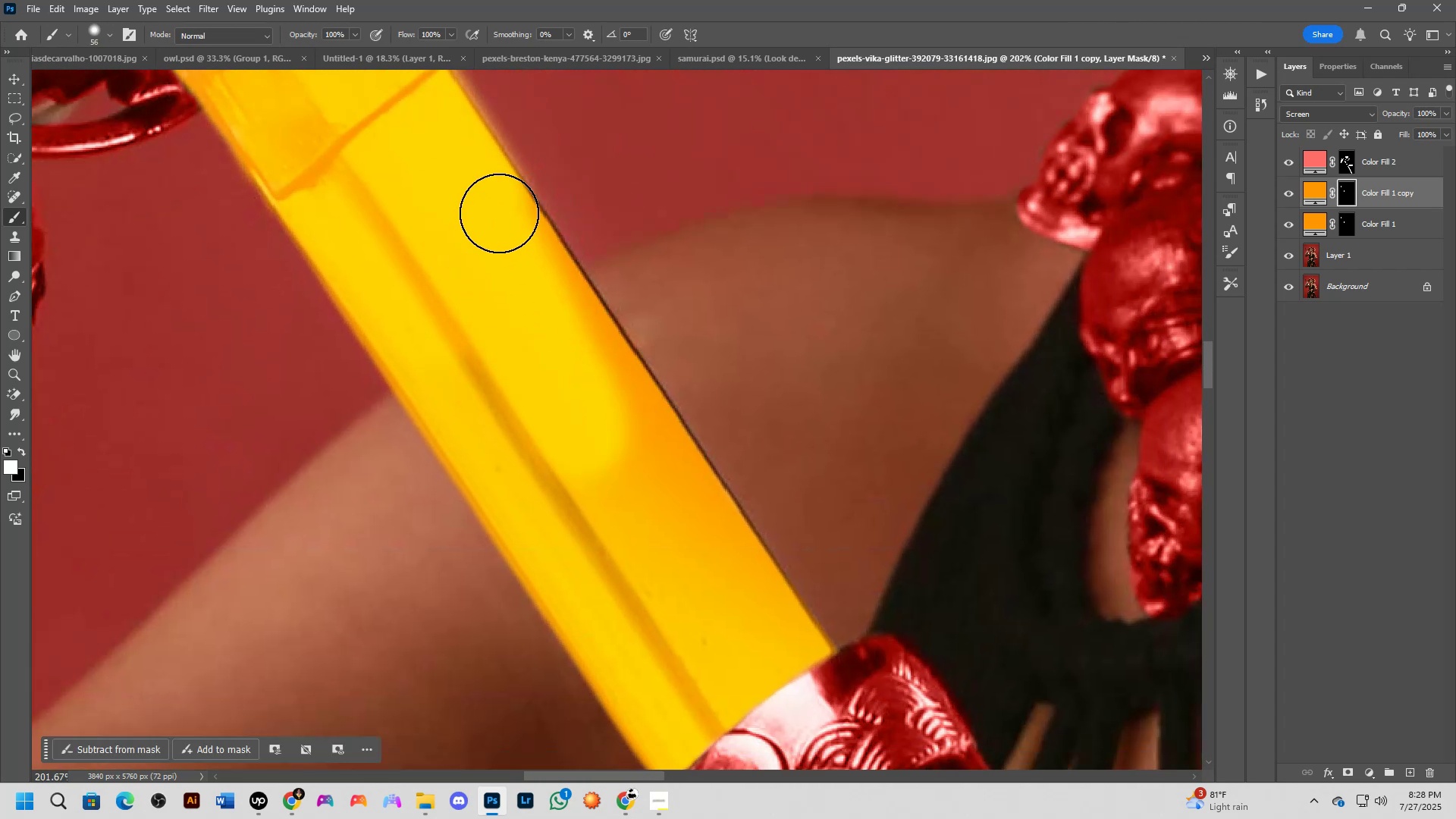 
left_click([499, 213])
 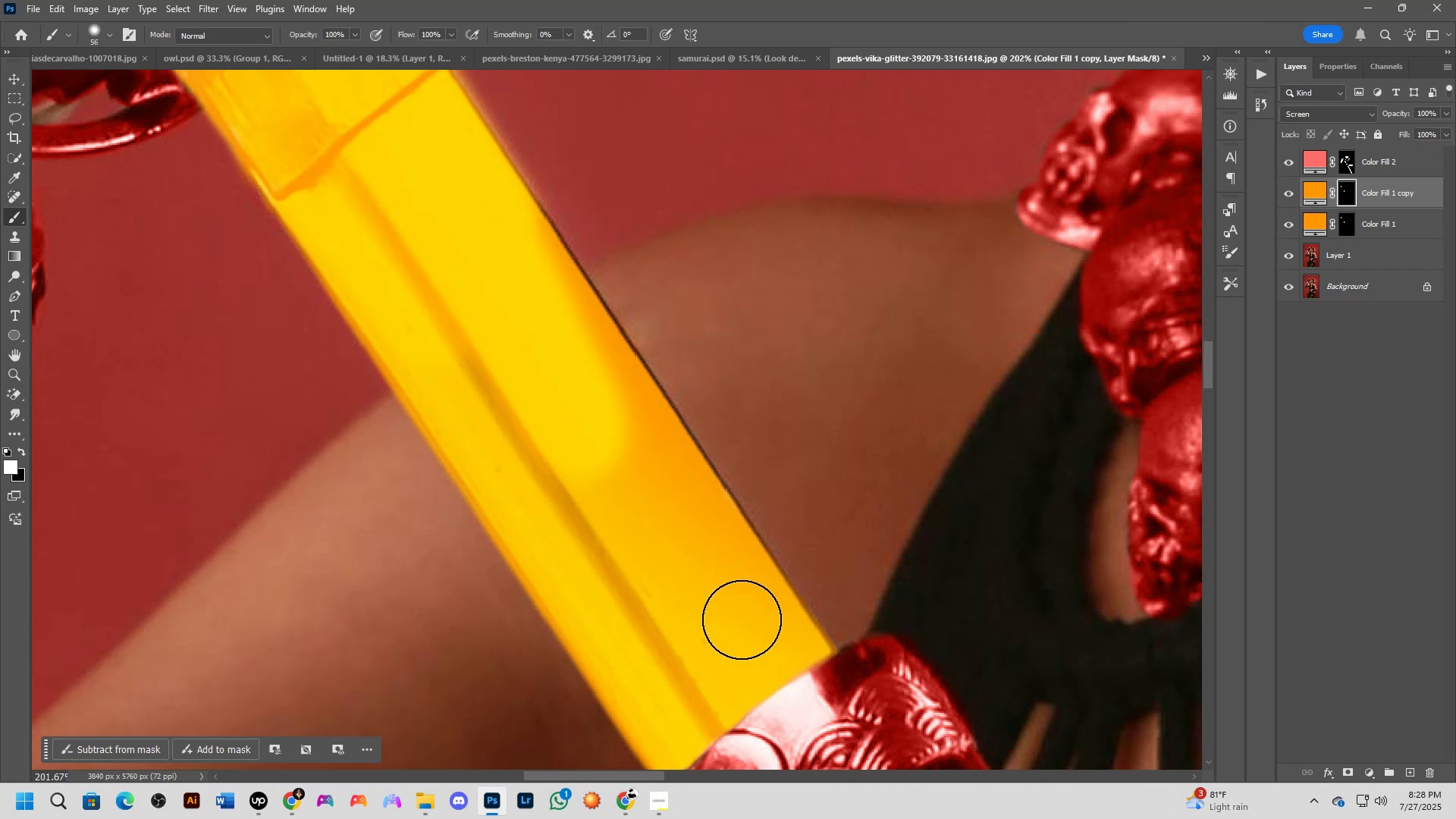 
hold_key(key=ShiftLeft, duration=0.41)
left_click([788, 654])
 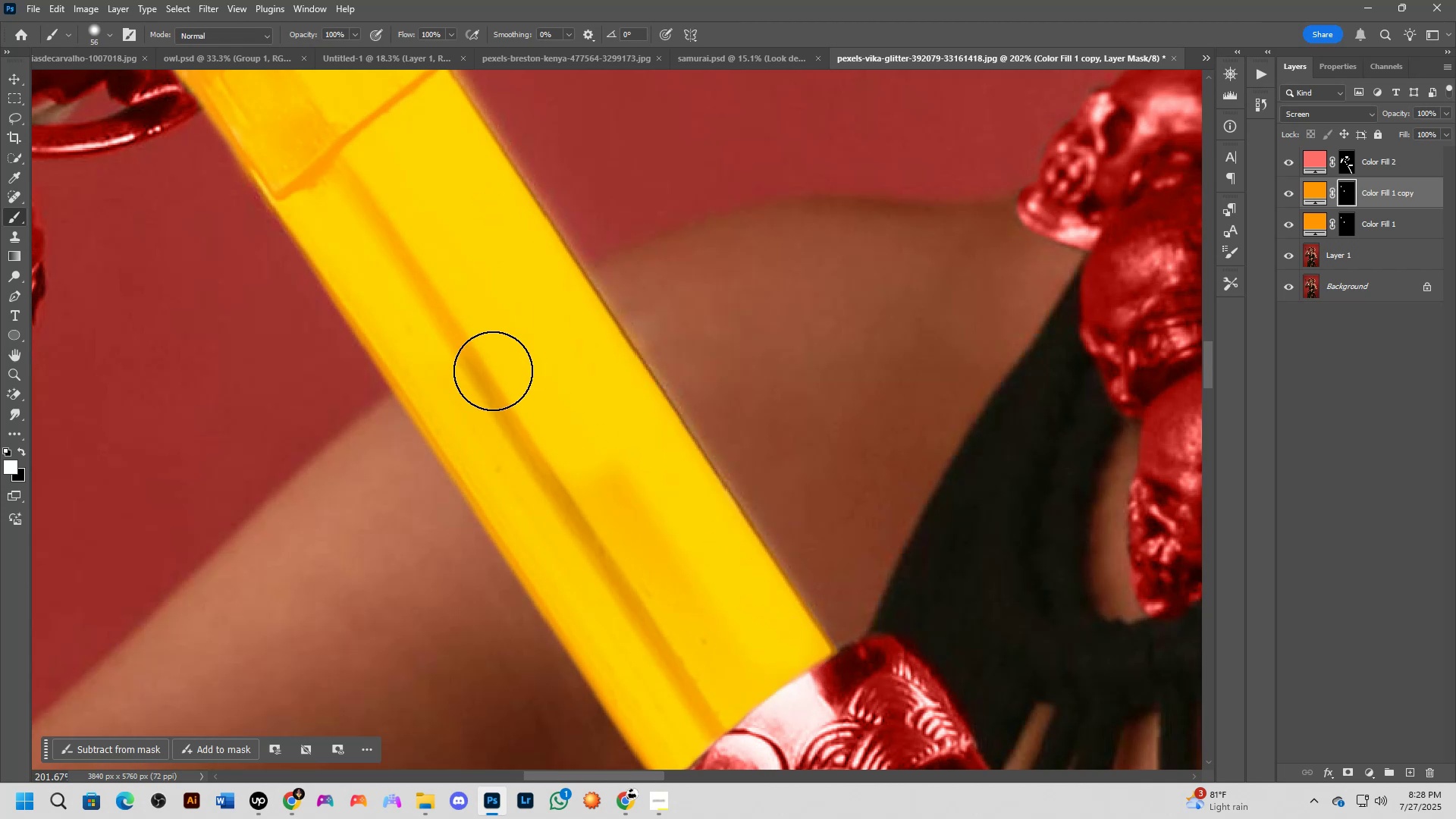 
left_click_drag(start_coordinate=[539, 419], to_coordinate=[570, 337])
 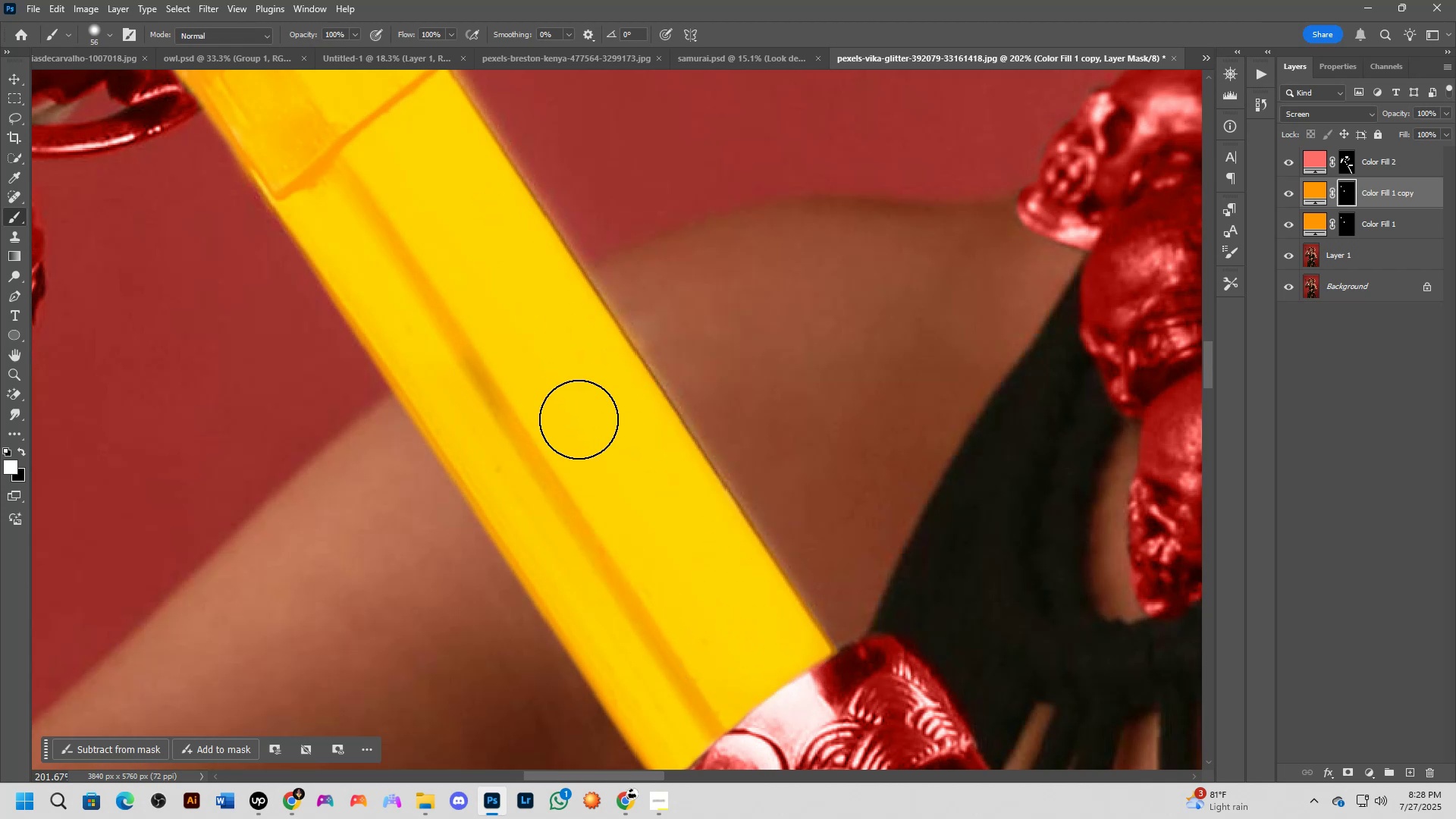 
hold_key(key=Space, duration=0.46)
 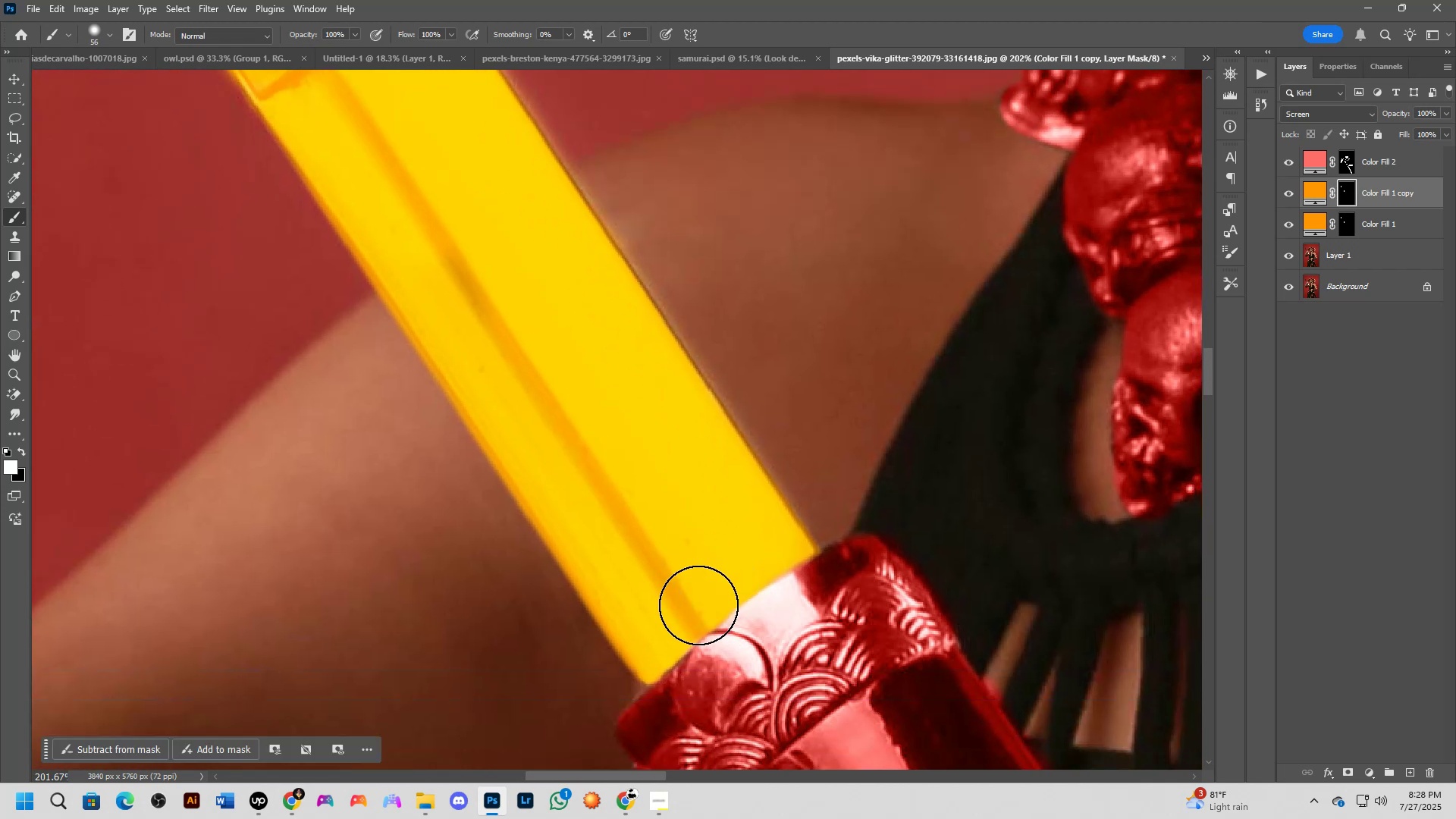 
left_click_drag(start_coordinate=[588, 498], to_coordinate=[572, 398])
 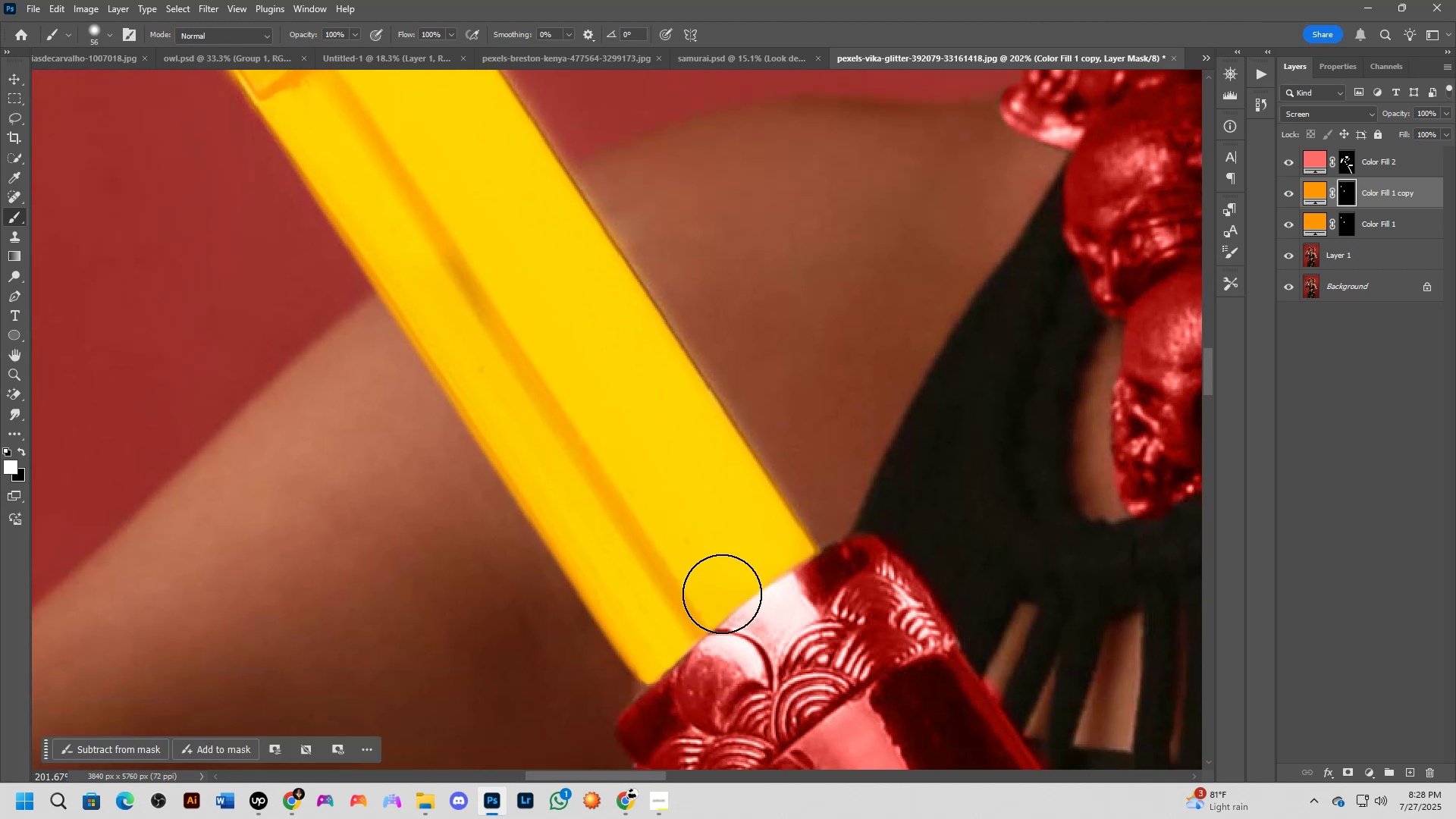 
left_click_drag(start_coordinate=[719, 592], to_coordinate=[402, 212])
 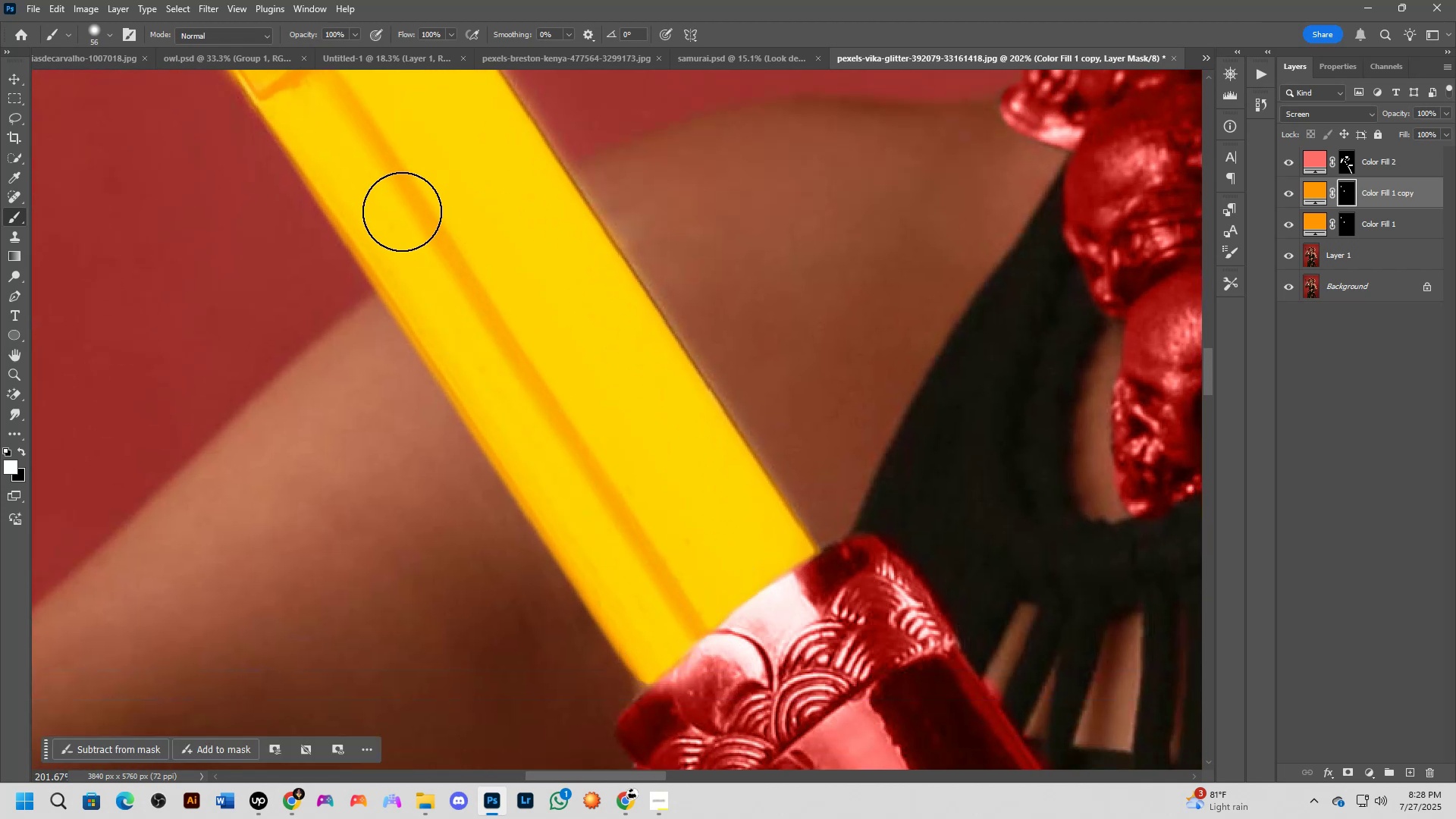 
hold_key(key=Space, duration=0.52)
 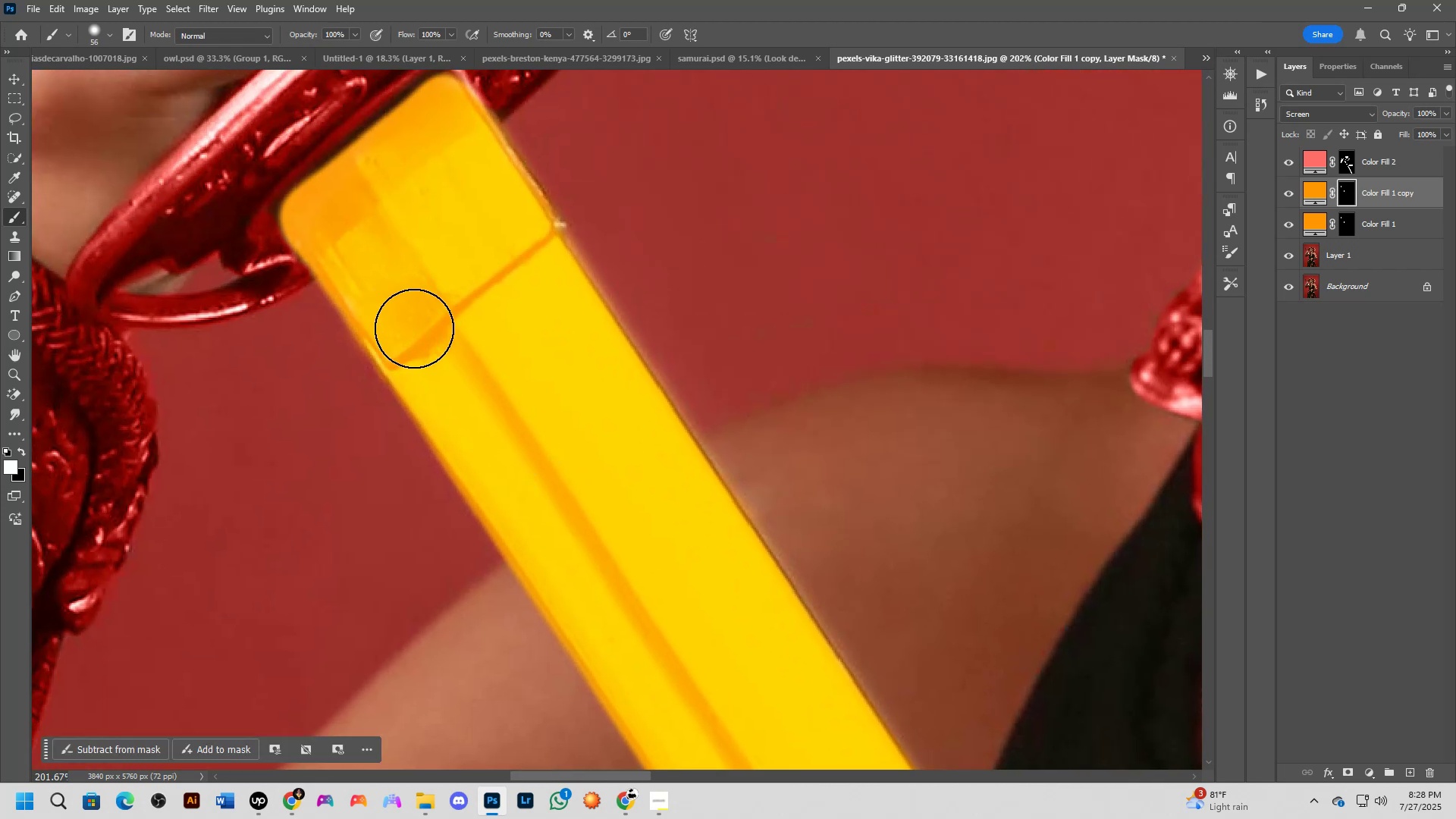 
left_click_drag(start_coordinate=[402, 212], to_coordinate=[532, 482])
 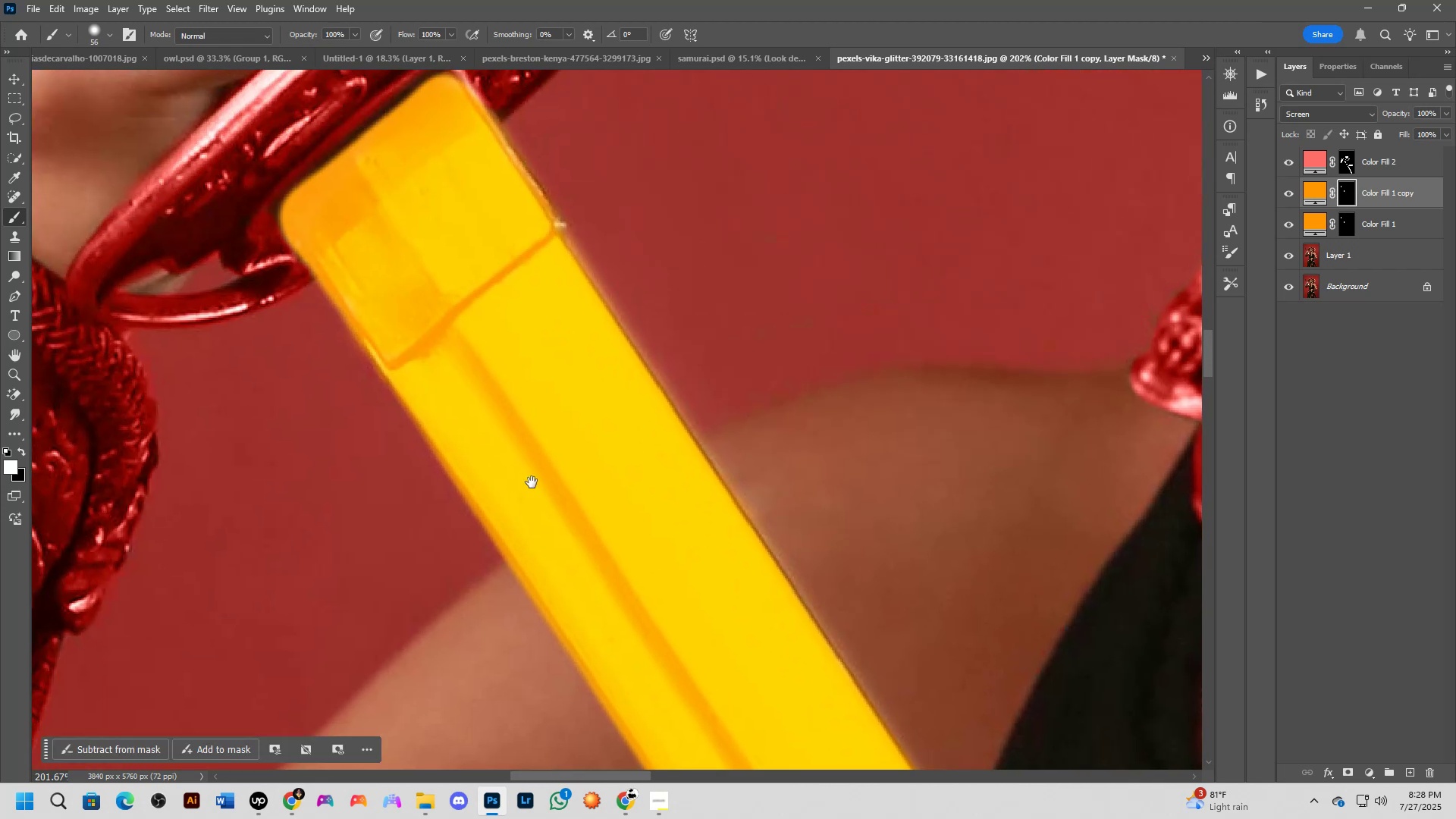 
left_click_drag(start_coordinate=[529, 476], to_coordinate=[407, 308])
 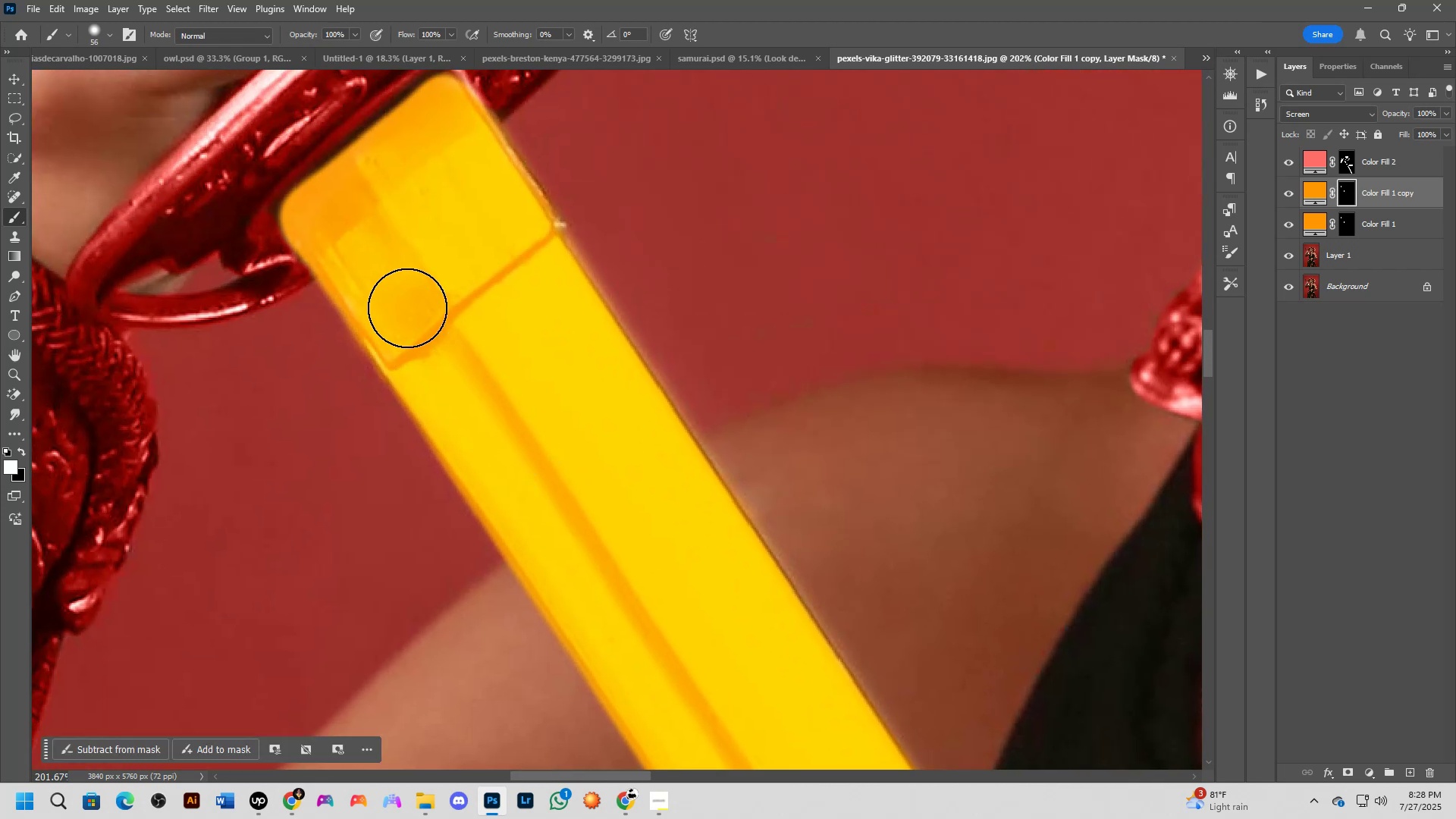 
key(Shift+ShiftLeft)
 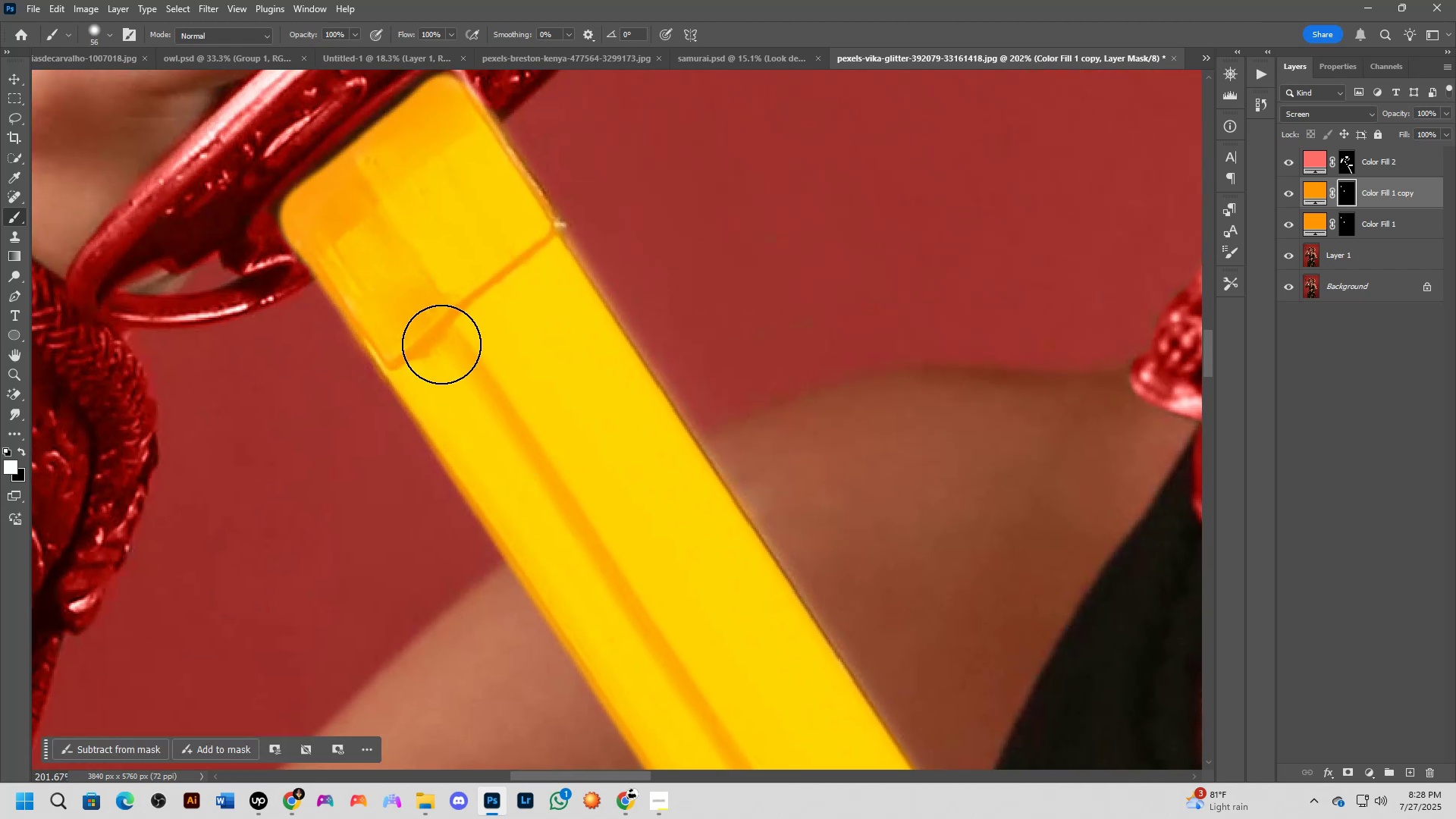 
scroll: coordinate [570, 442], scroll_direction: down, amount: 7.0
 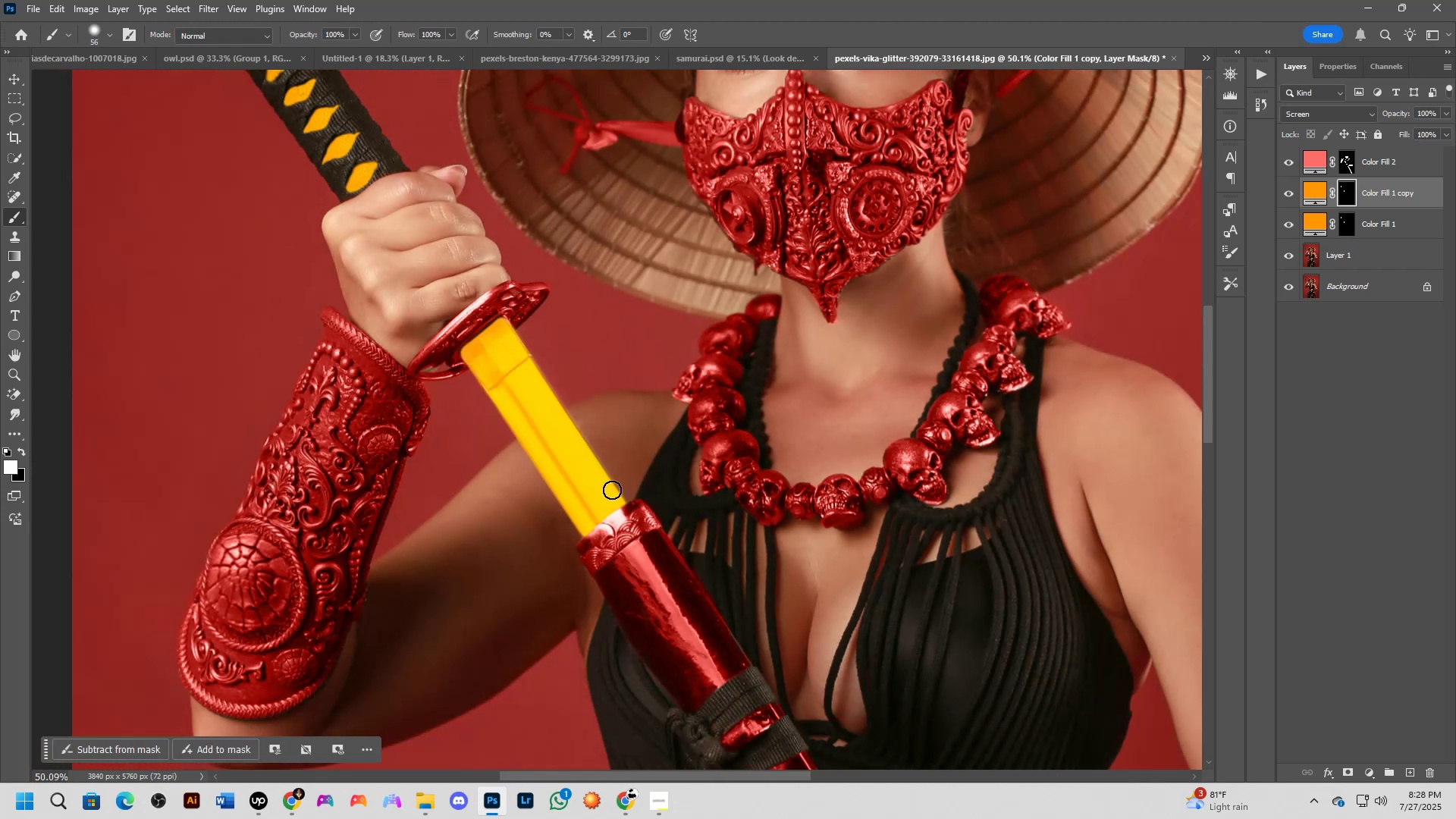 
hold_key(key=Space, duration=0.46)
 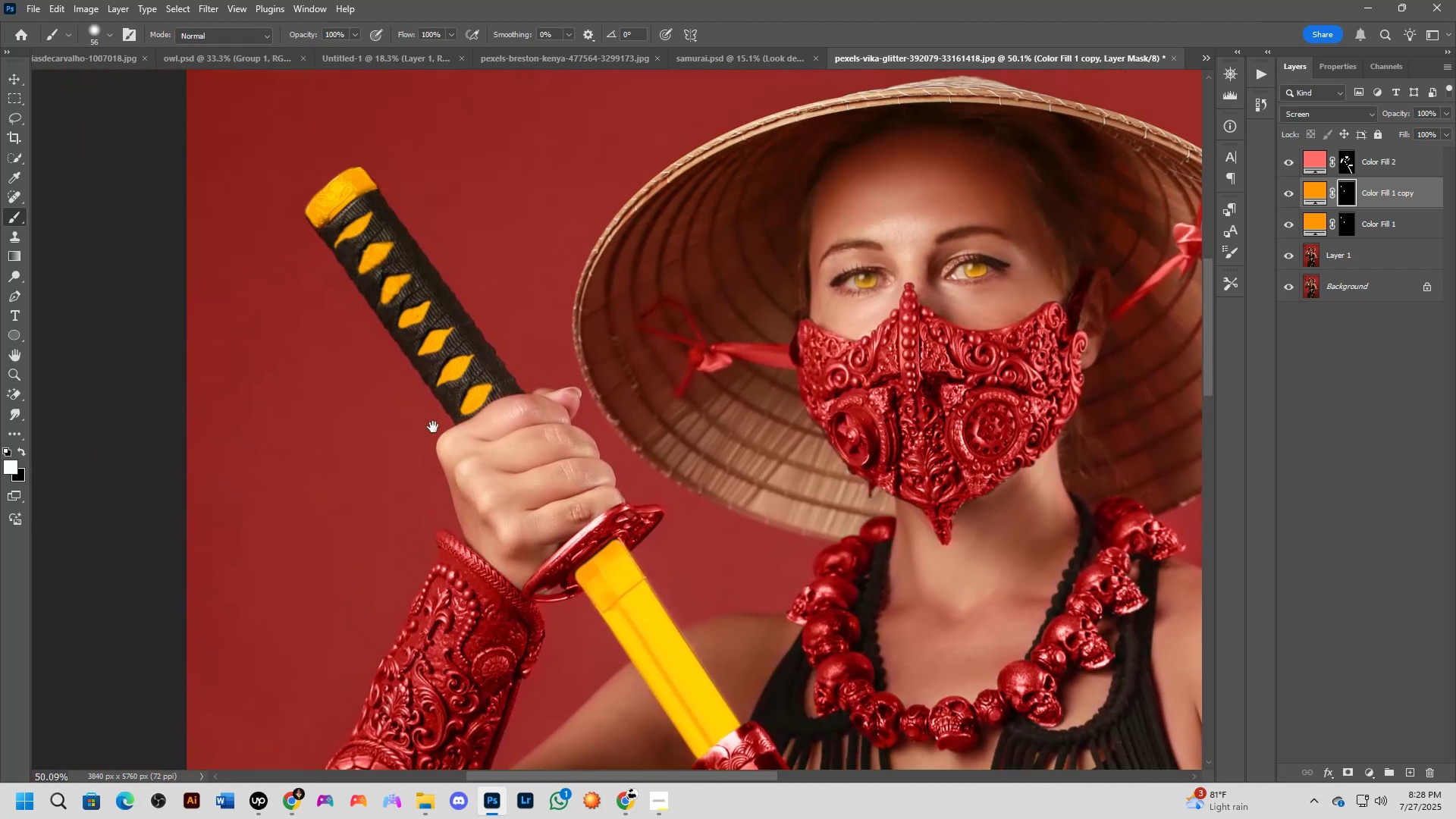 
left_click_drag(start_coordinate=[620, 504], to_coordinate=[631, 575])
 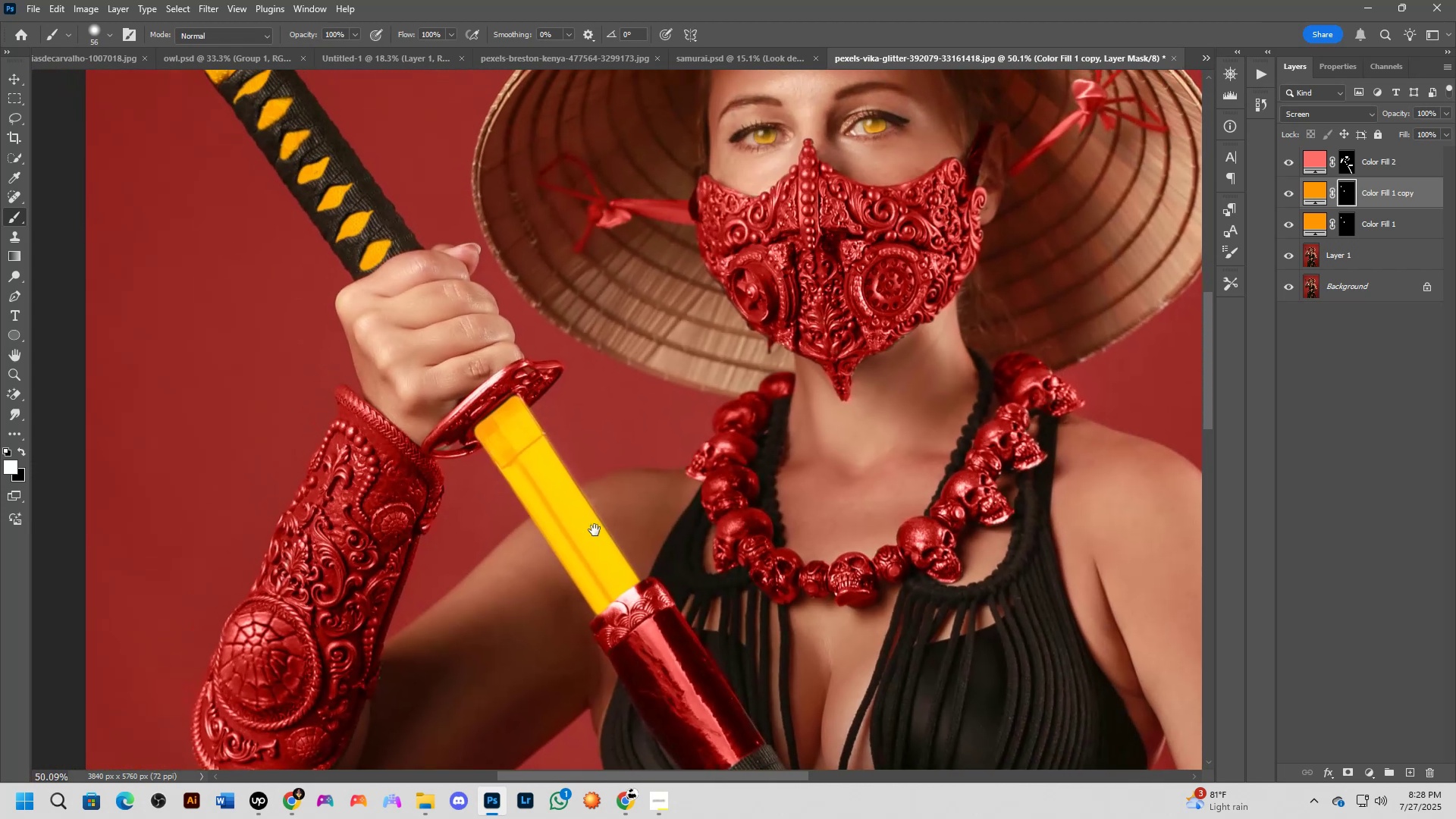 
hold_key(key=Space, duration=1.05)
 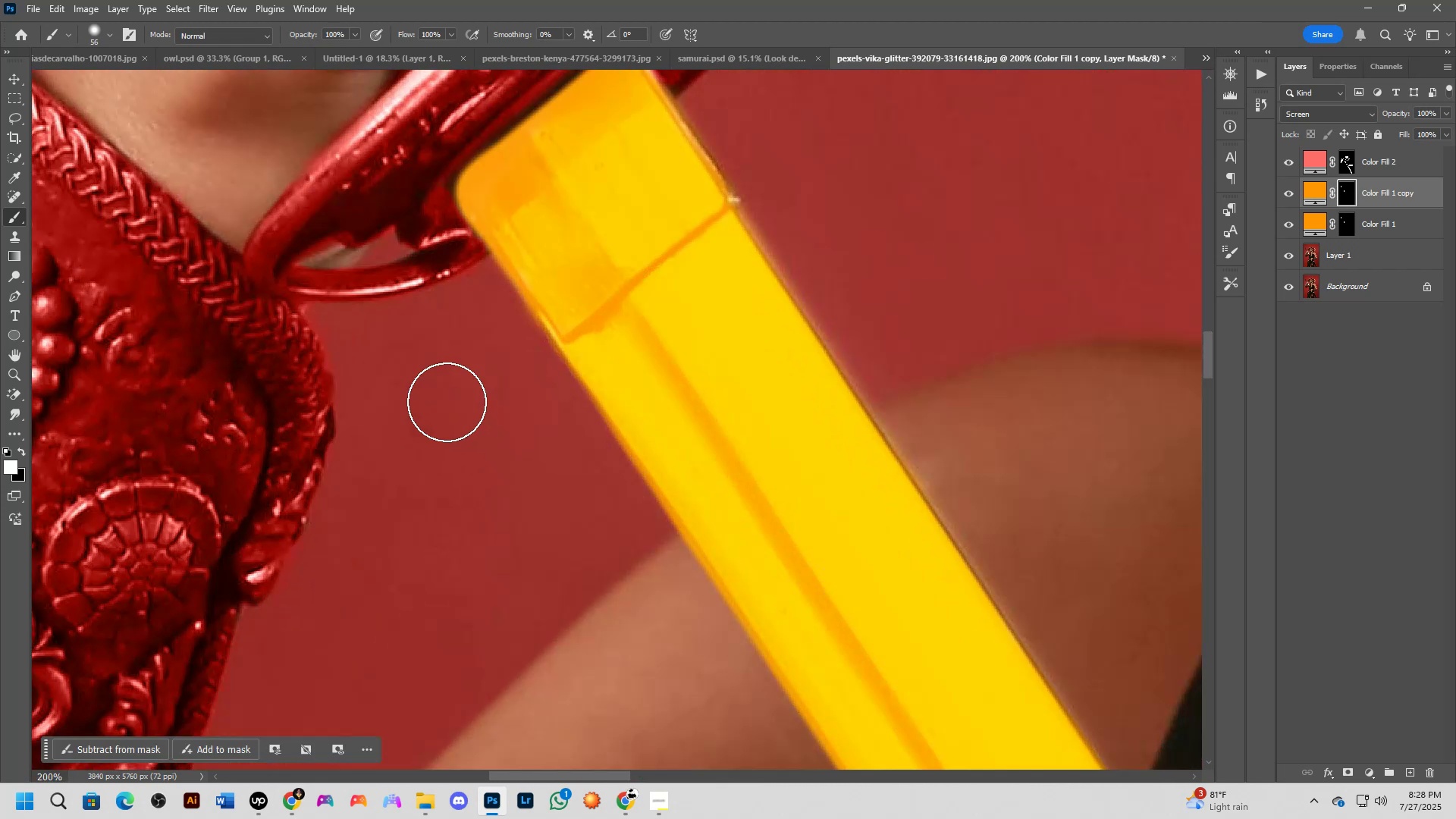 
left_click_drag(start_coordinate=[315, 264], to_coordinate=[323, 202])
 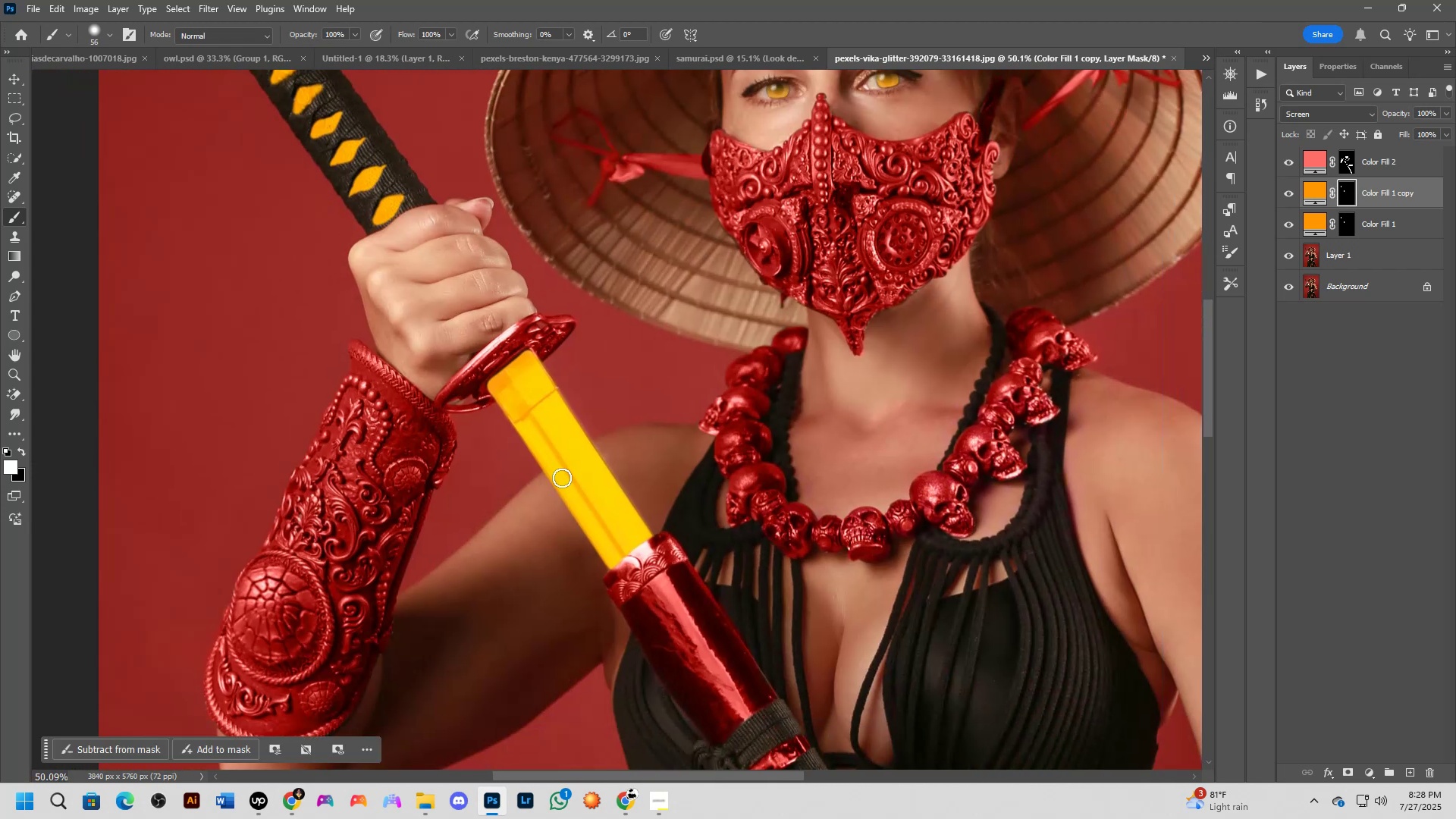 
key(Shift+ShiftLeft)
 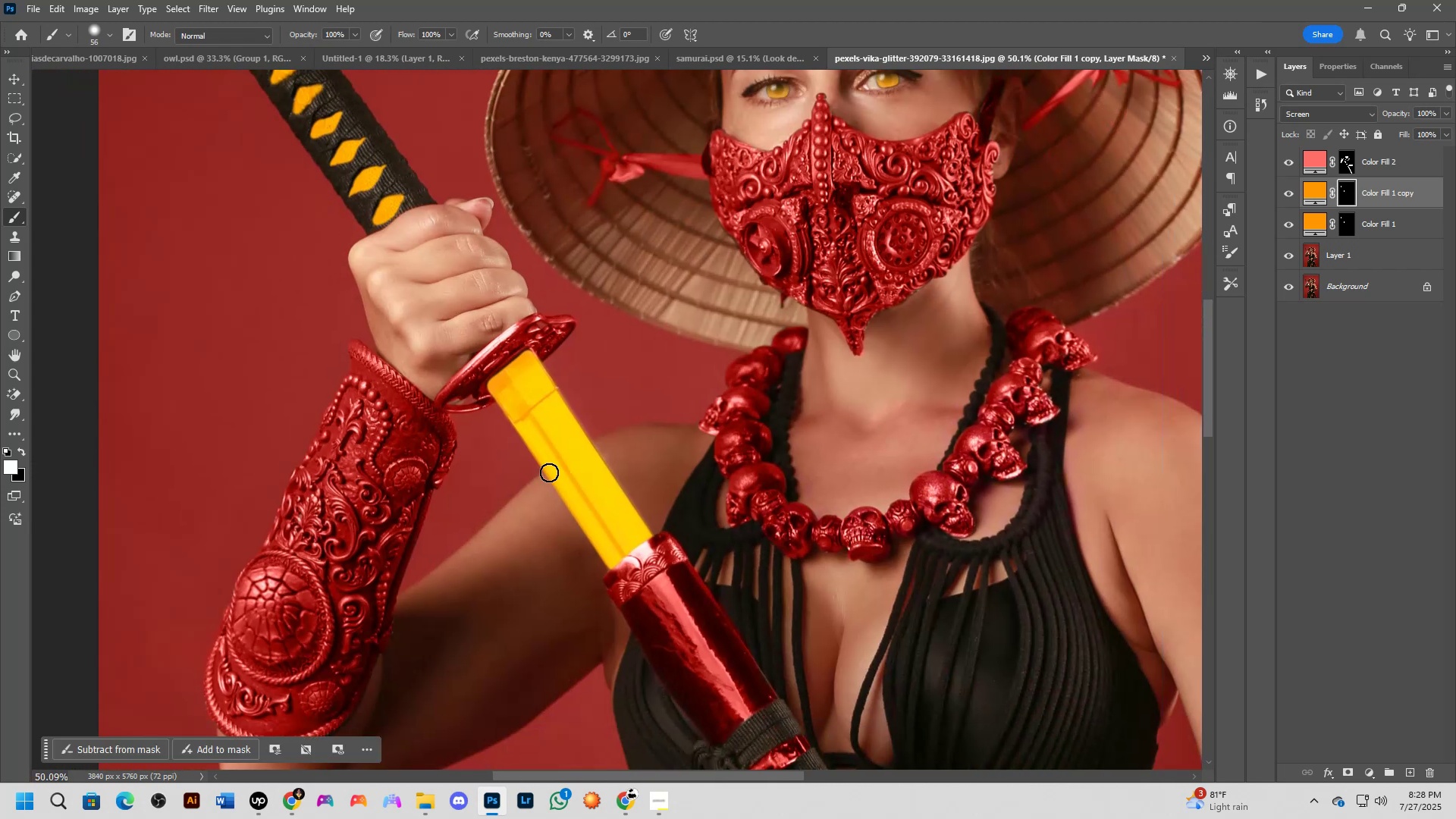 
scroll: coordinate [481, 444], scroll_direction: up, amount: 3.0
 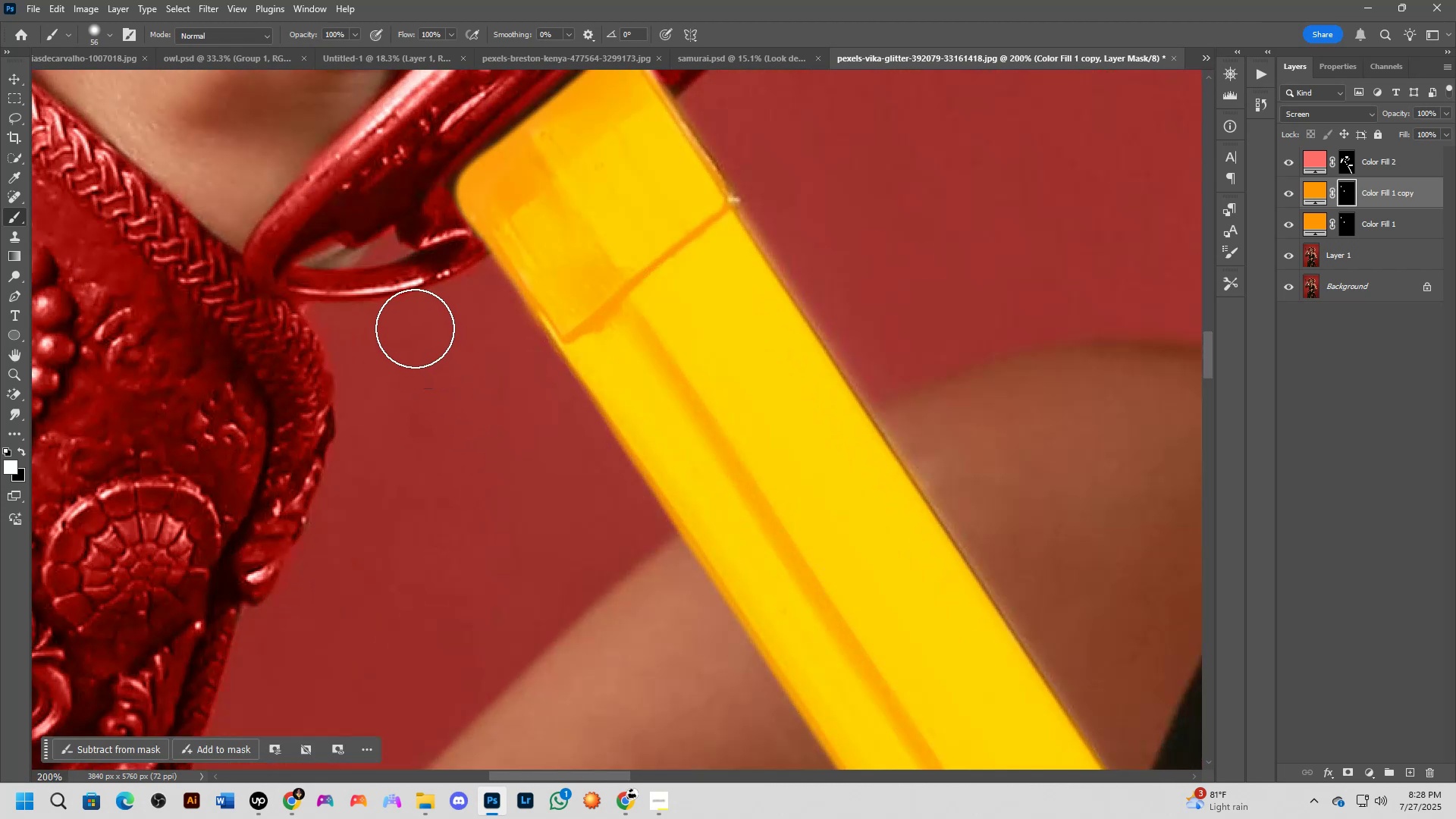 
scroll: coordinate [407, 325], scroll_direction: down, amount: 2.0
 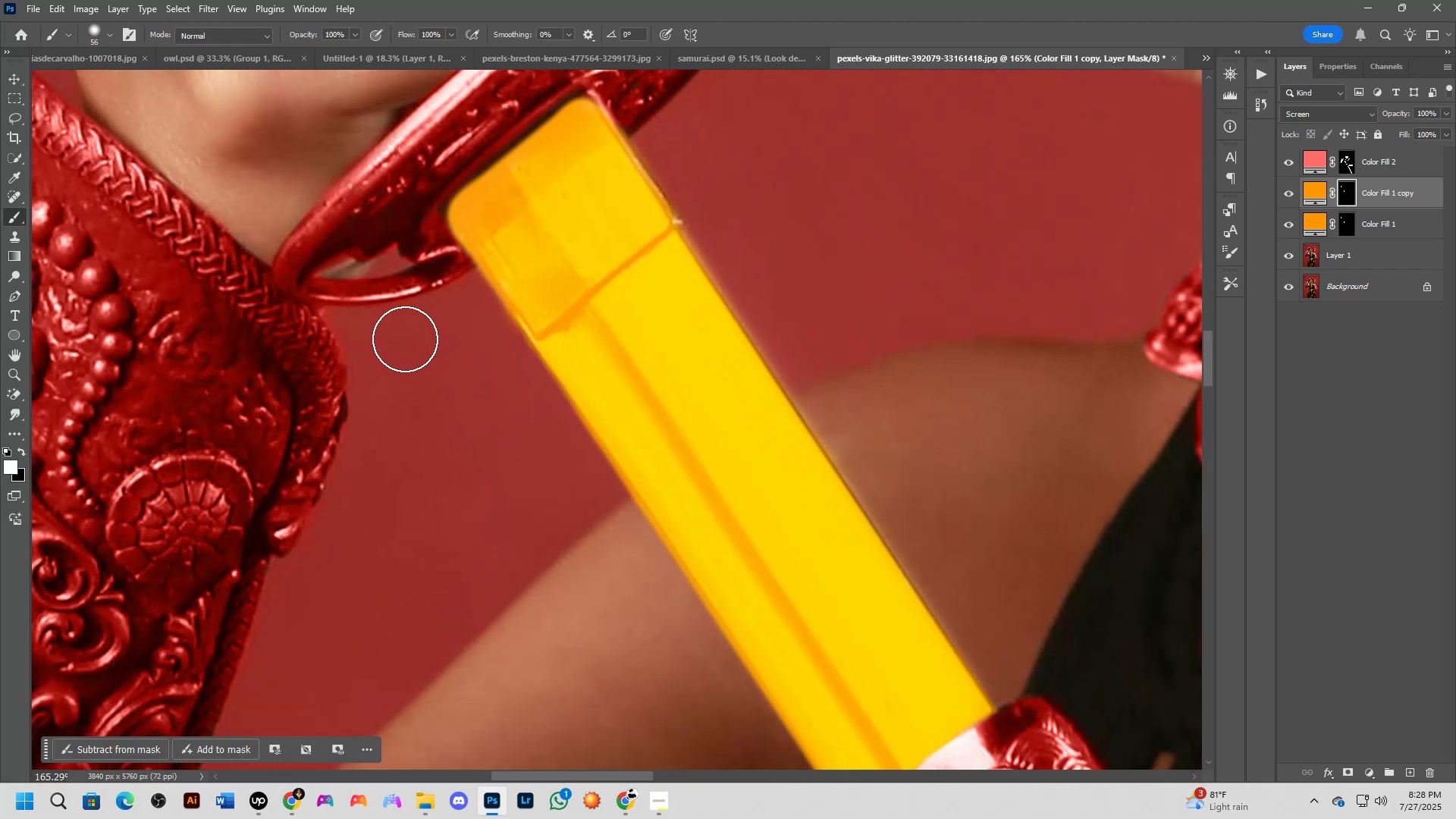 
hold_key(key=Space, duration=0.55)
 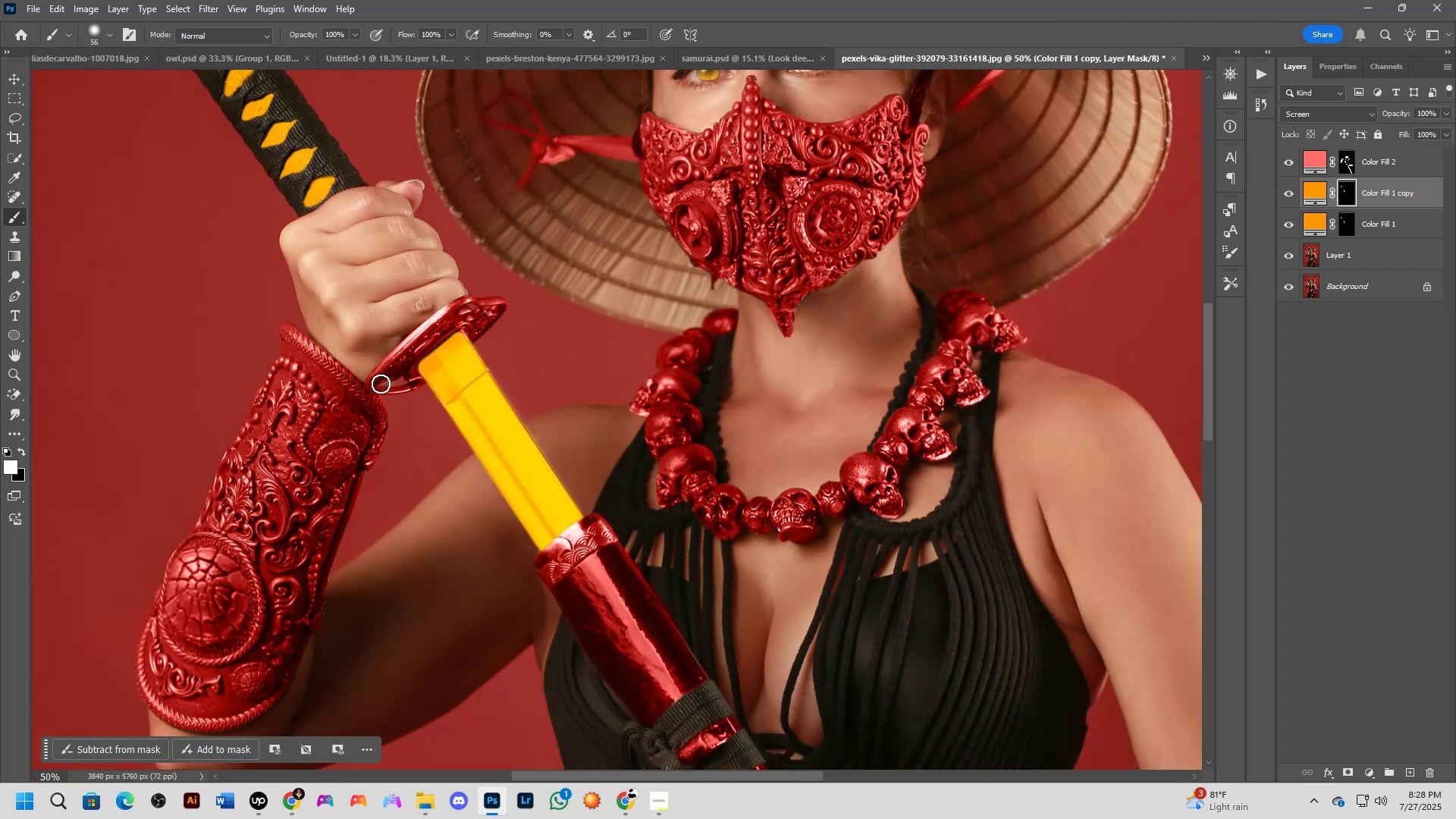 
left_click_drag(start_coordinate=[343, 257], to_coordinate=[387, 377])
 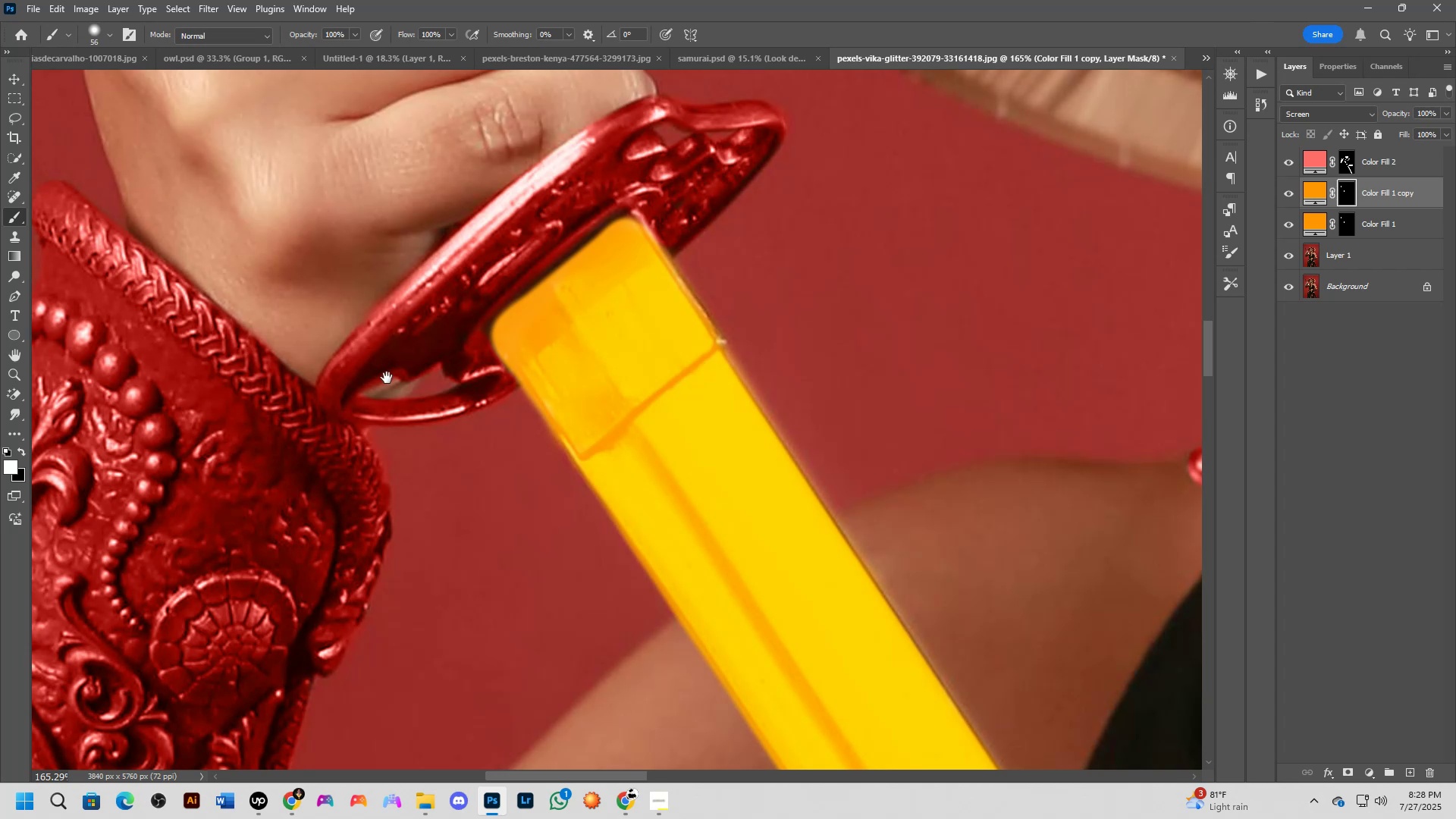 
key(Shift+ShiftLeft)
 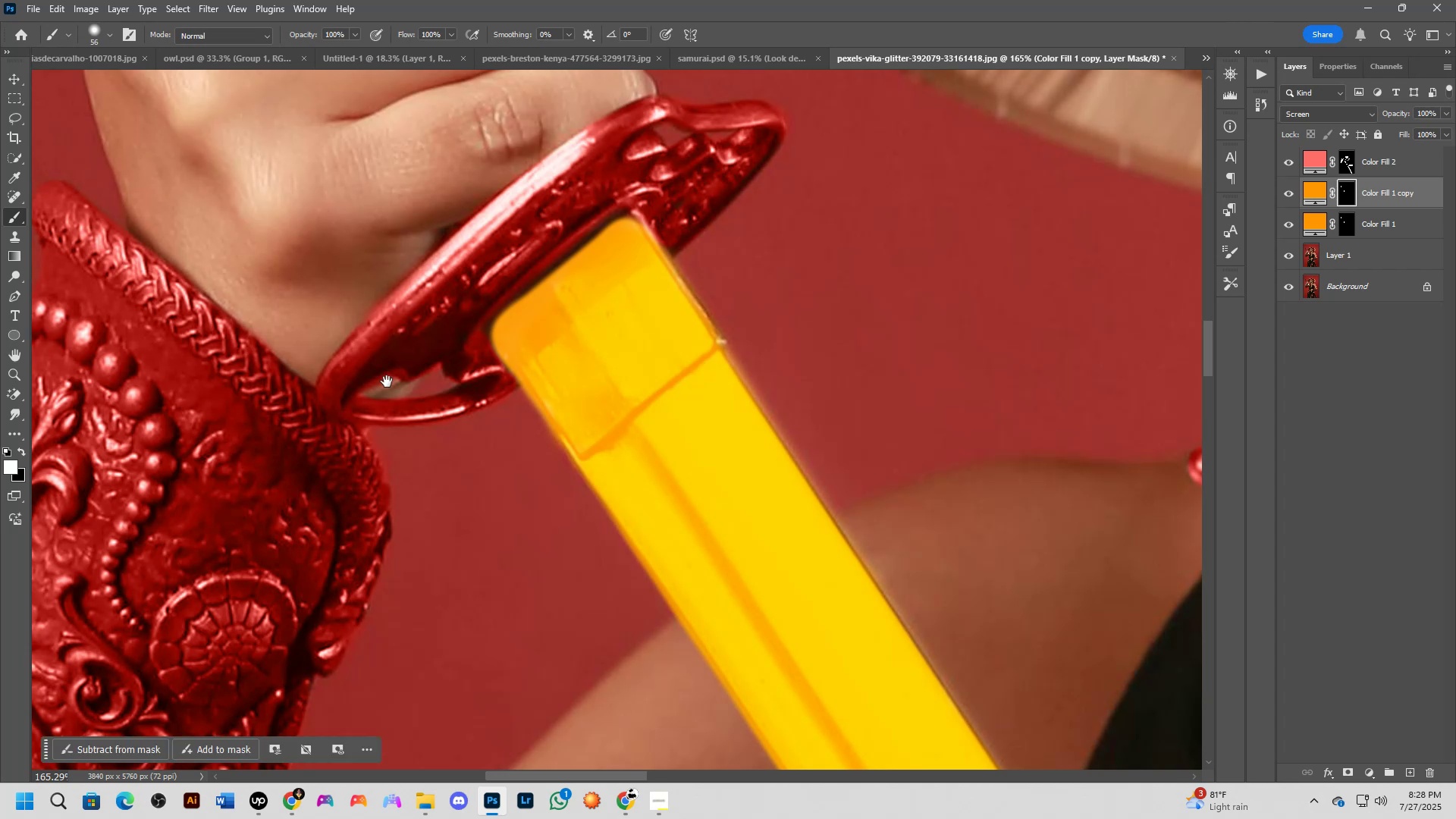 
scroll: coordinate [387, 381], scroll_direction: down, amount: 3.0
 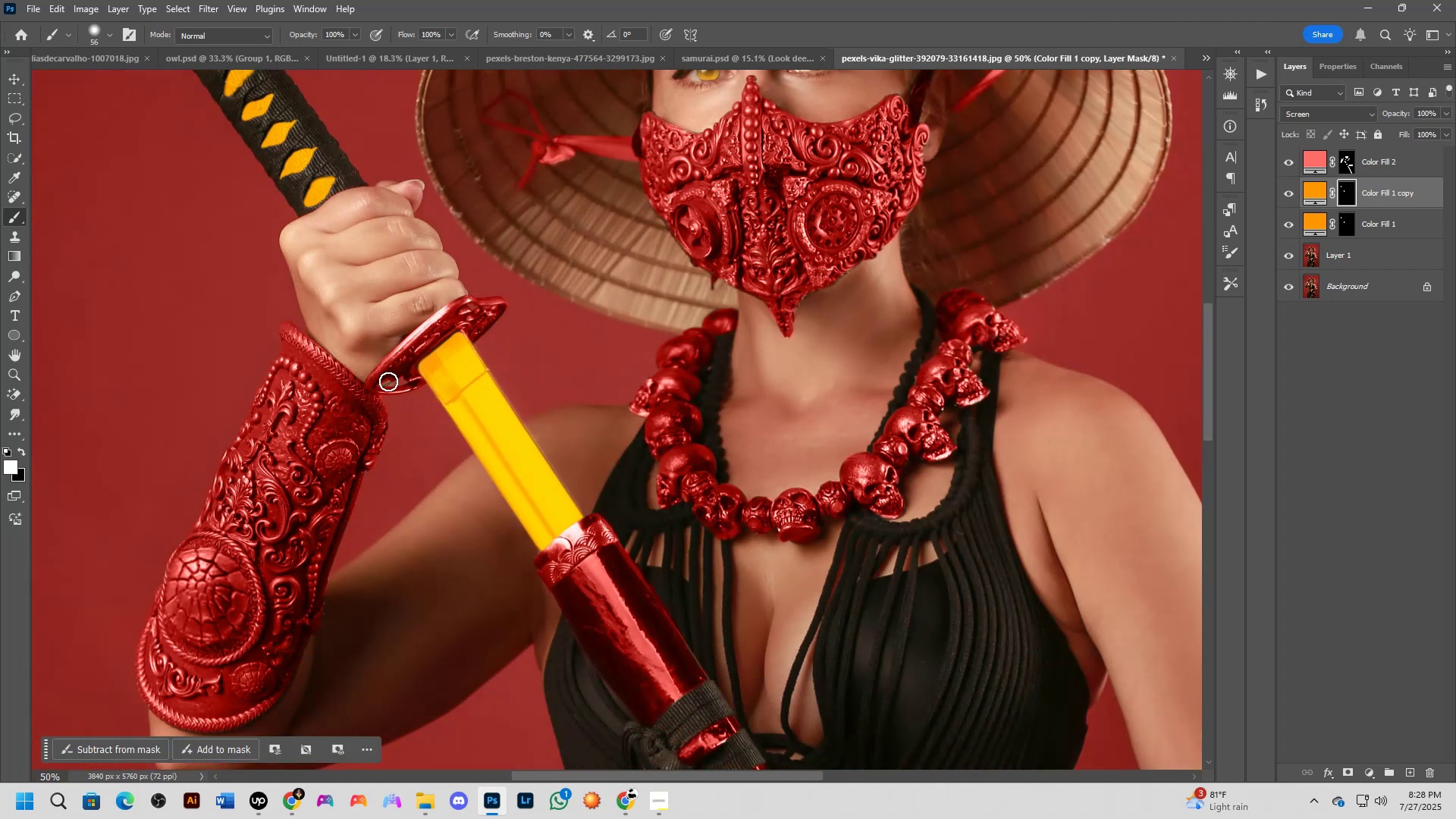 
key(Shift+ShiftLeft)
 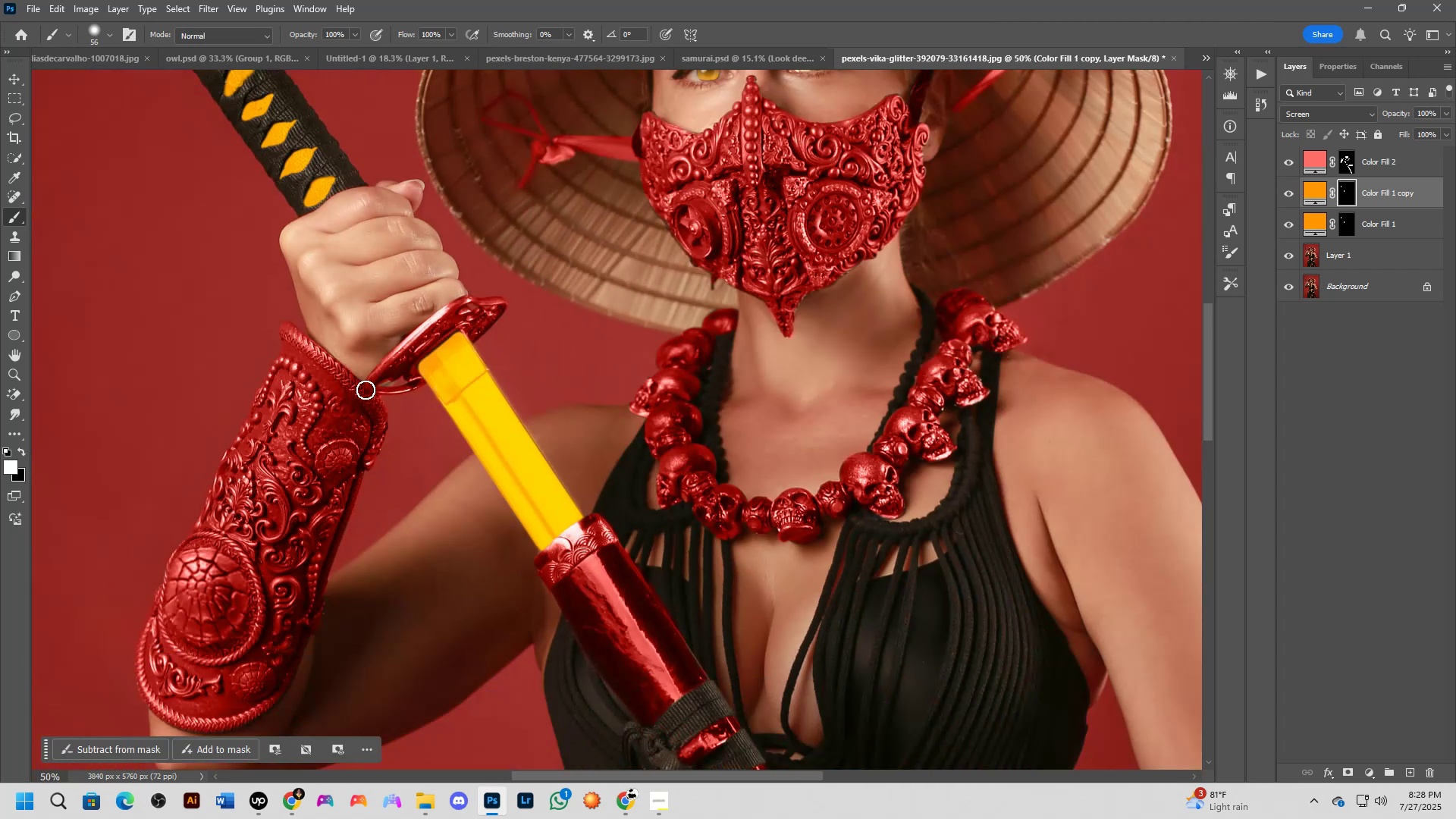 
scroll: coordinate [358, 403], scroll_direction: down, amount: 1.0
 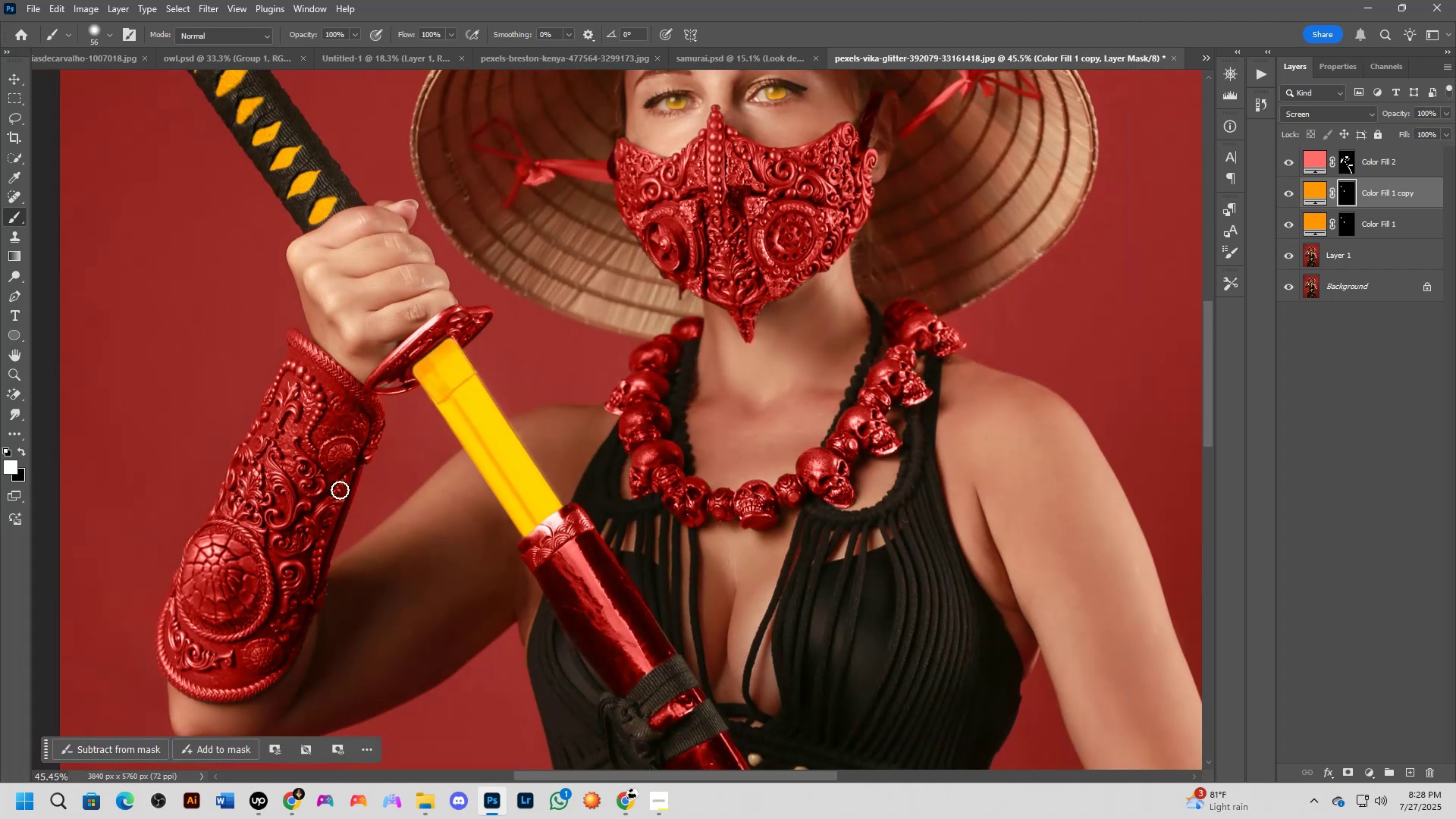 
hold_key(key=Space, duration=0.46)
 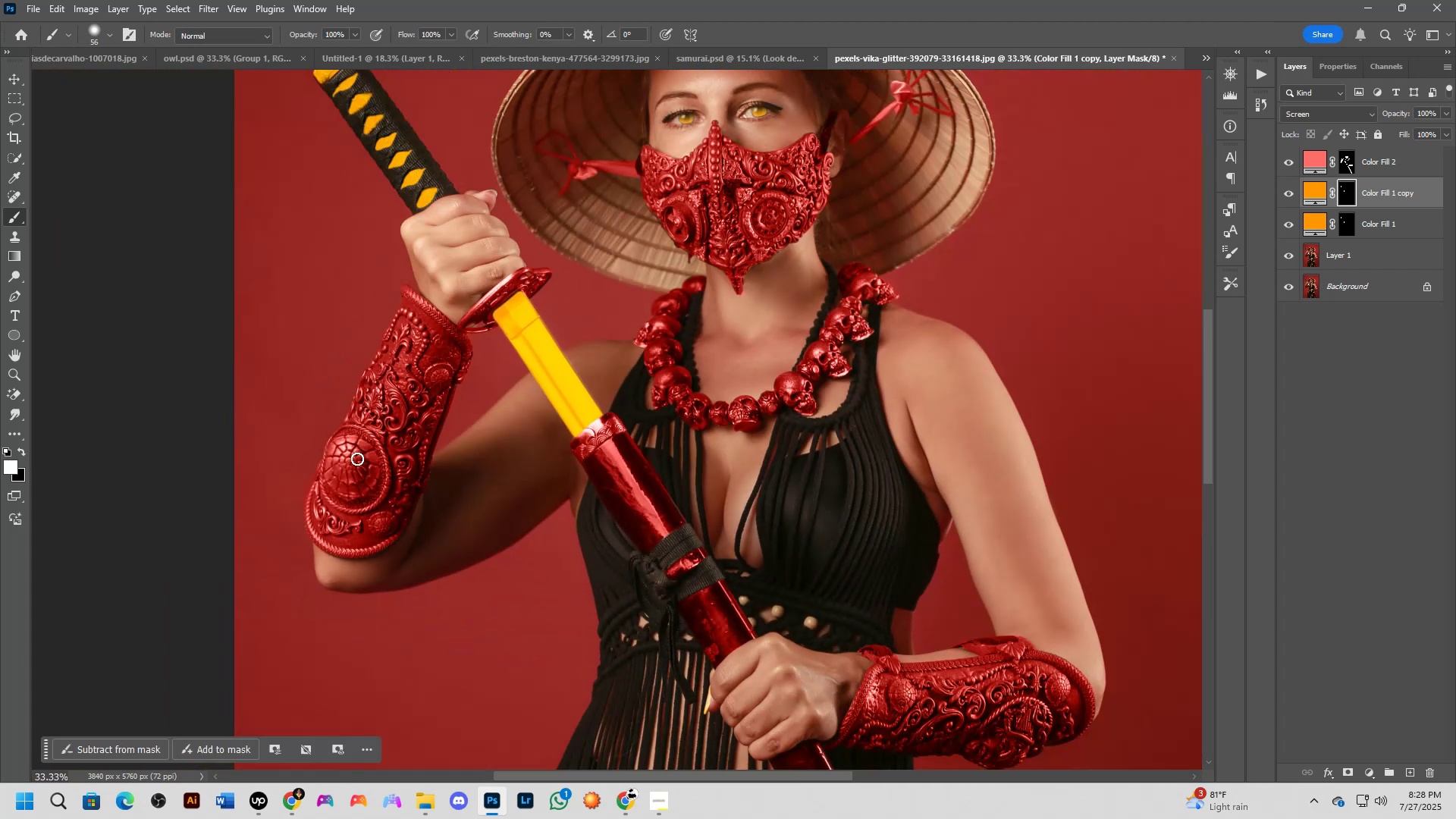 
left_click_drag(start_coordinate=[334, 505], to_coordinate=[455, 405])
 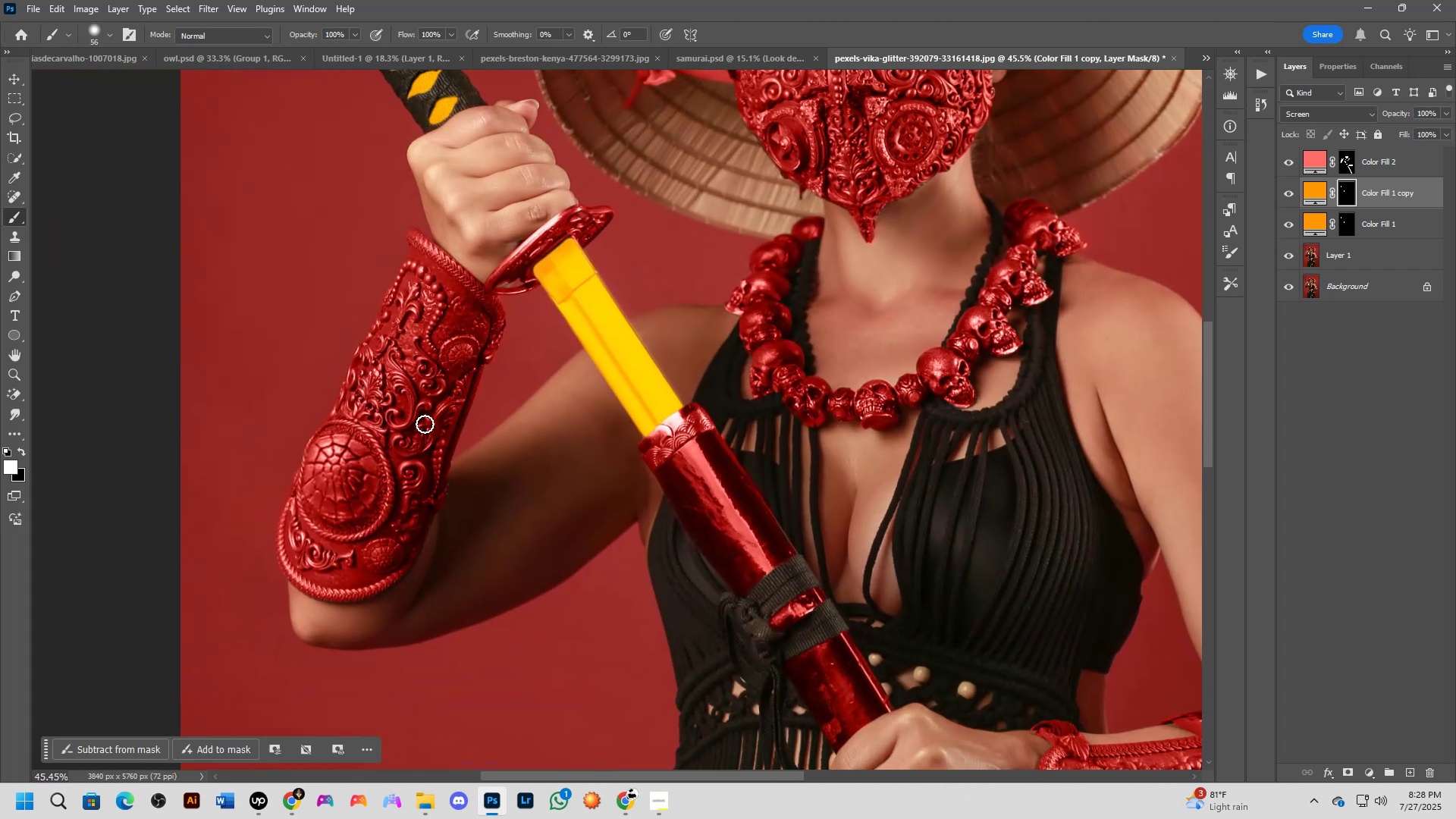 
key(Shift+ShiftLeft)
 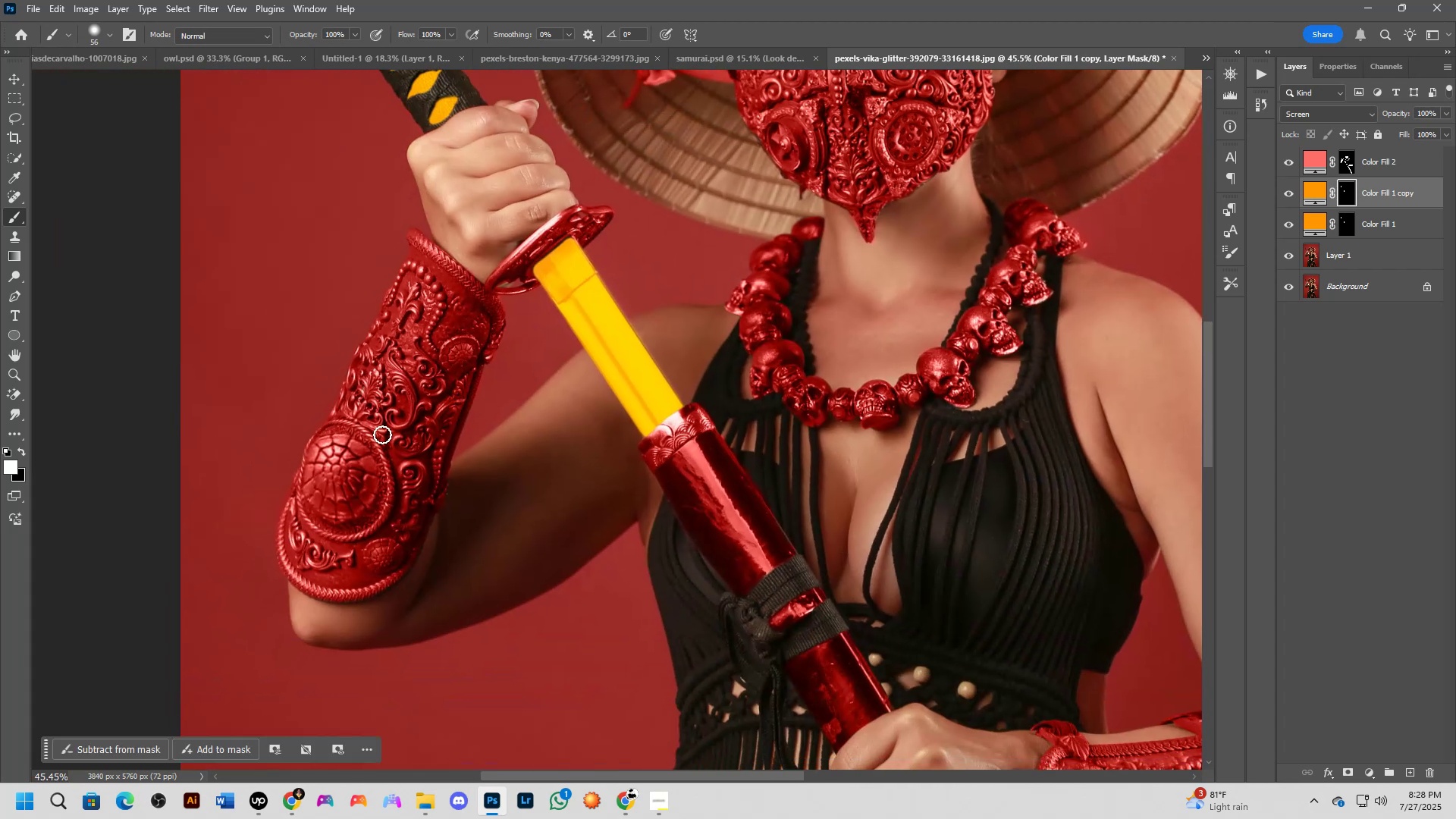 
scroll: coordinate [381, 436], scroll_direction: down, amount: 1.0
 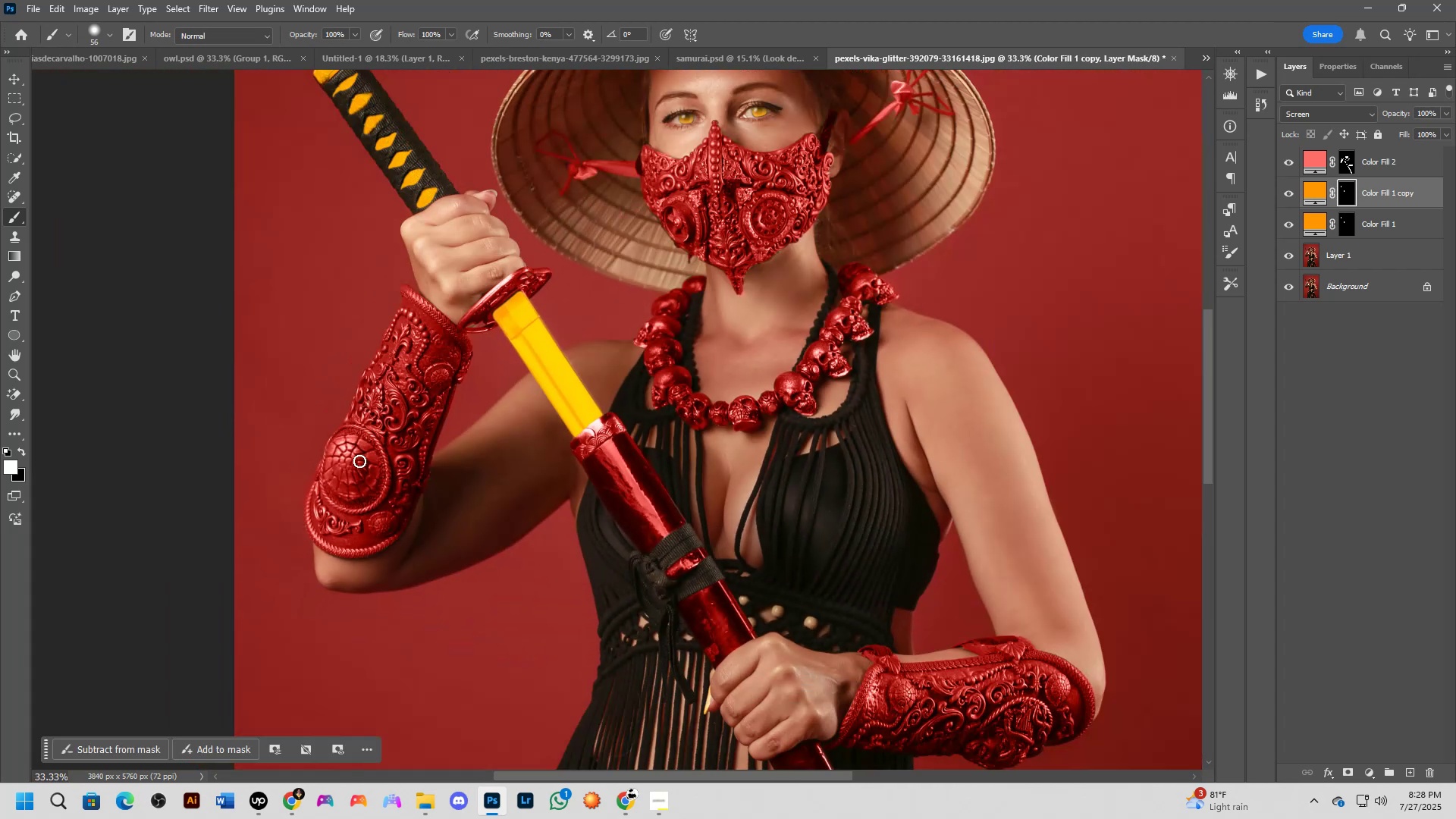 
hold_key(key=Space, duration=0.46)
 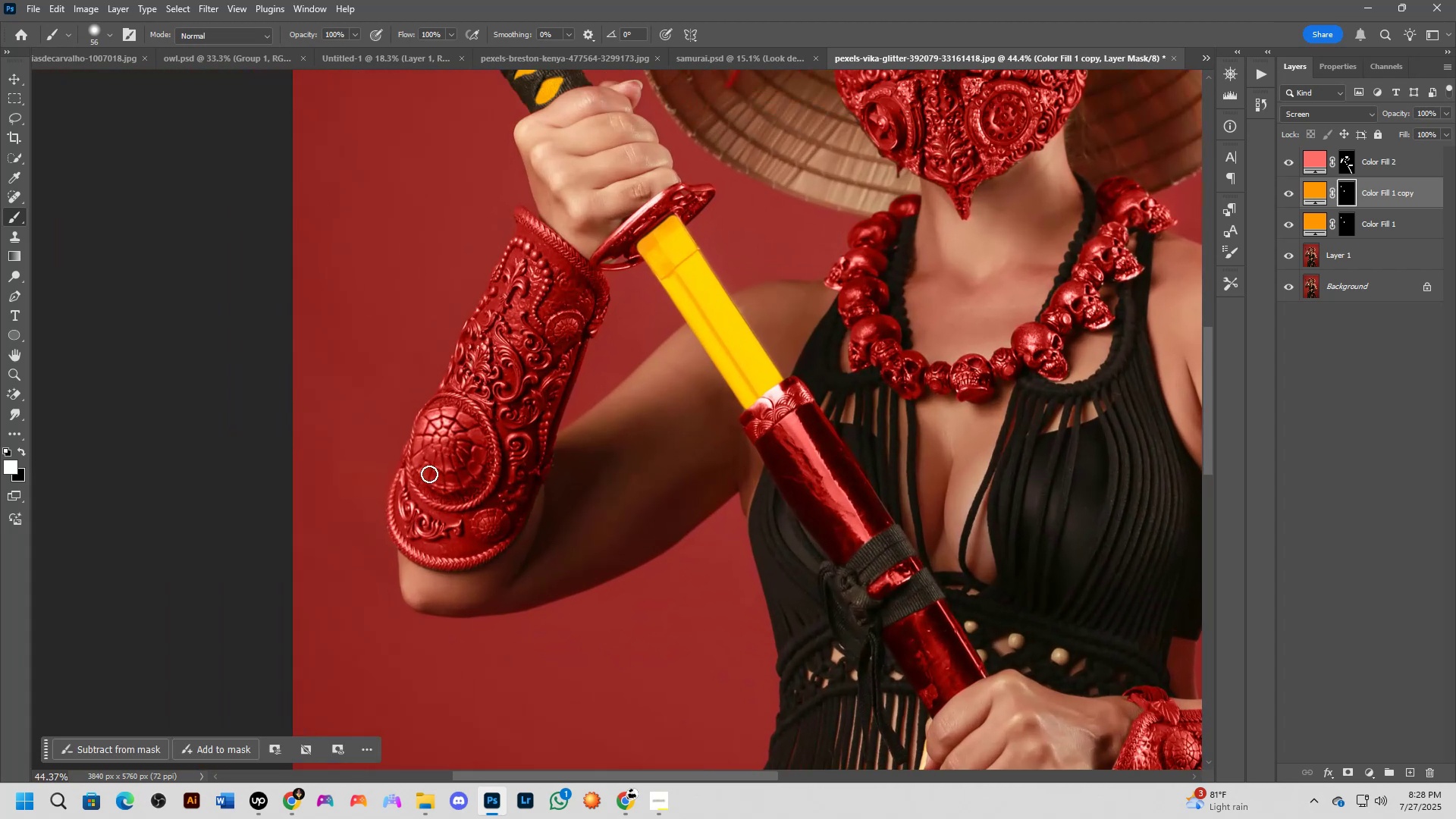 
left_click_drag(start_coordinate=[351, 450], to_coordinate=[444, 440])
 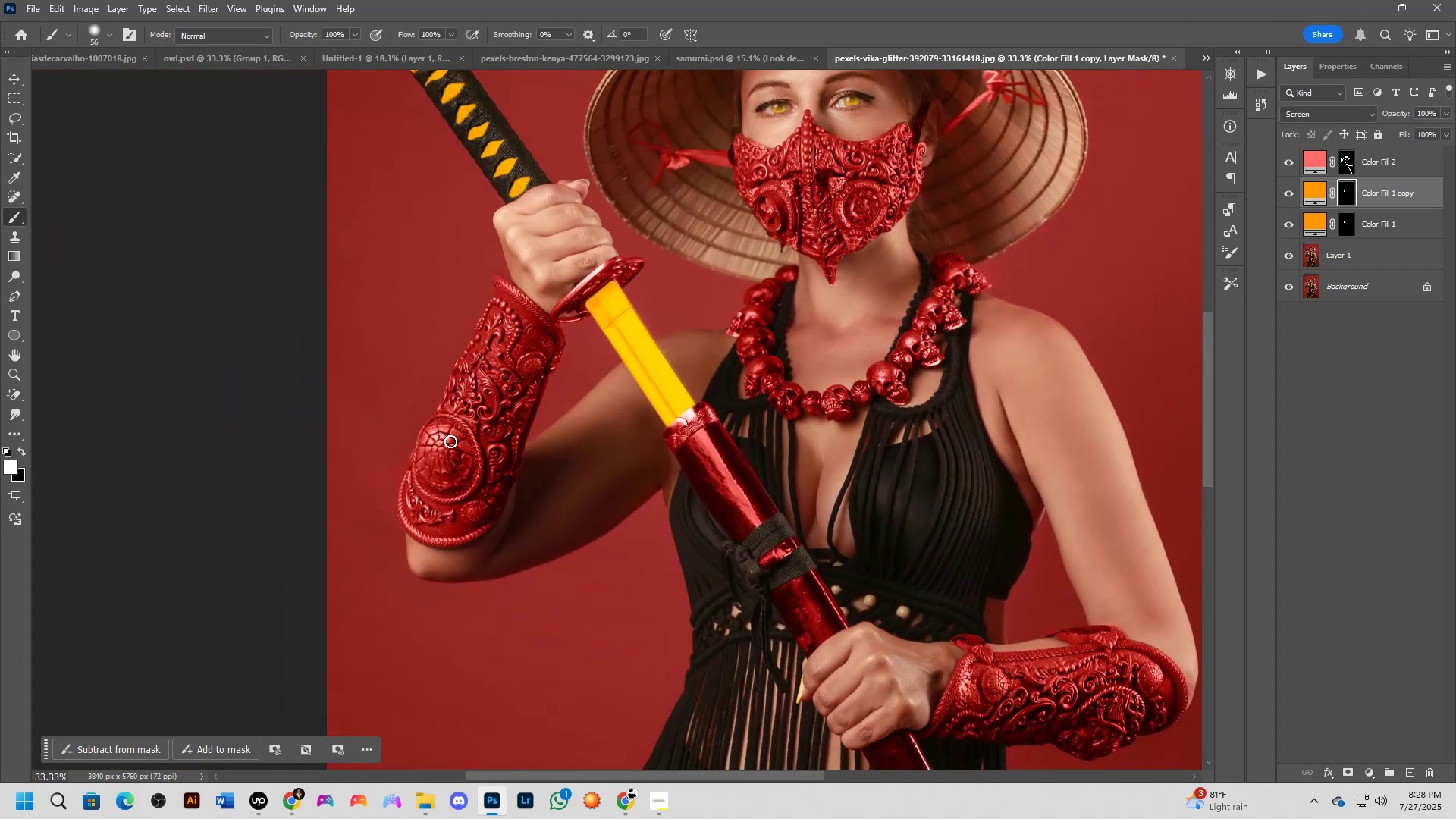 
key(Shift+ShiftLeft)
 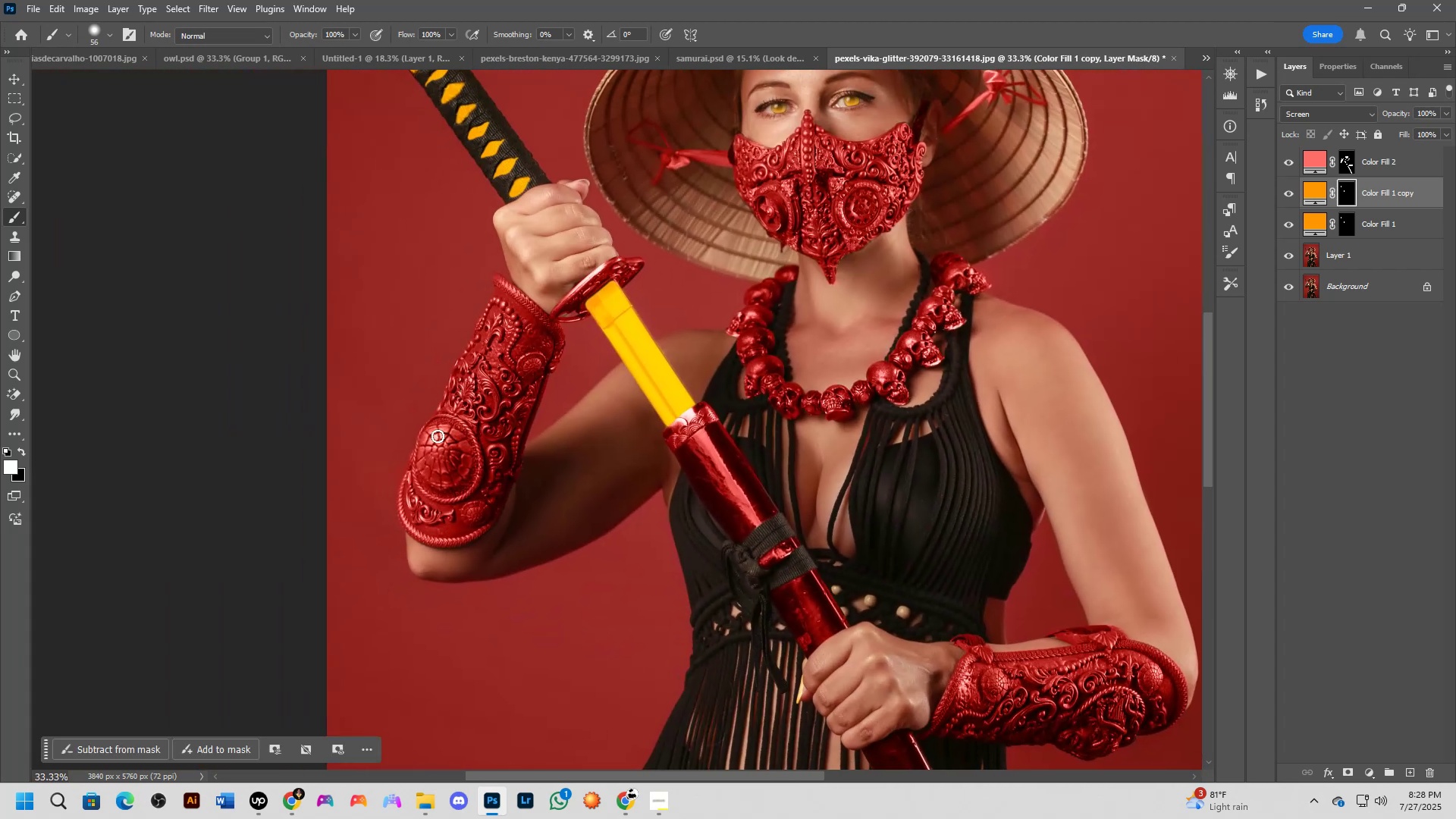 
scroll: coordinate [443, 446], scroll_direction: up, amount: 6.0
 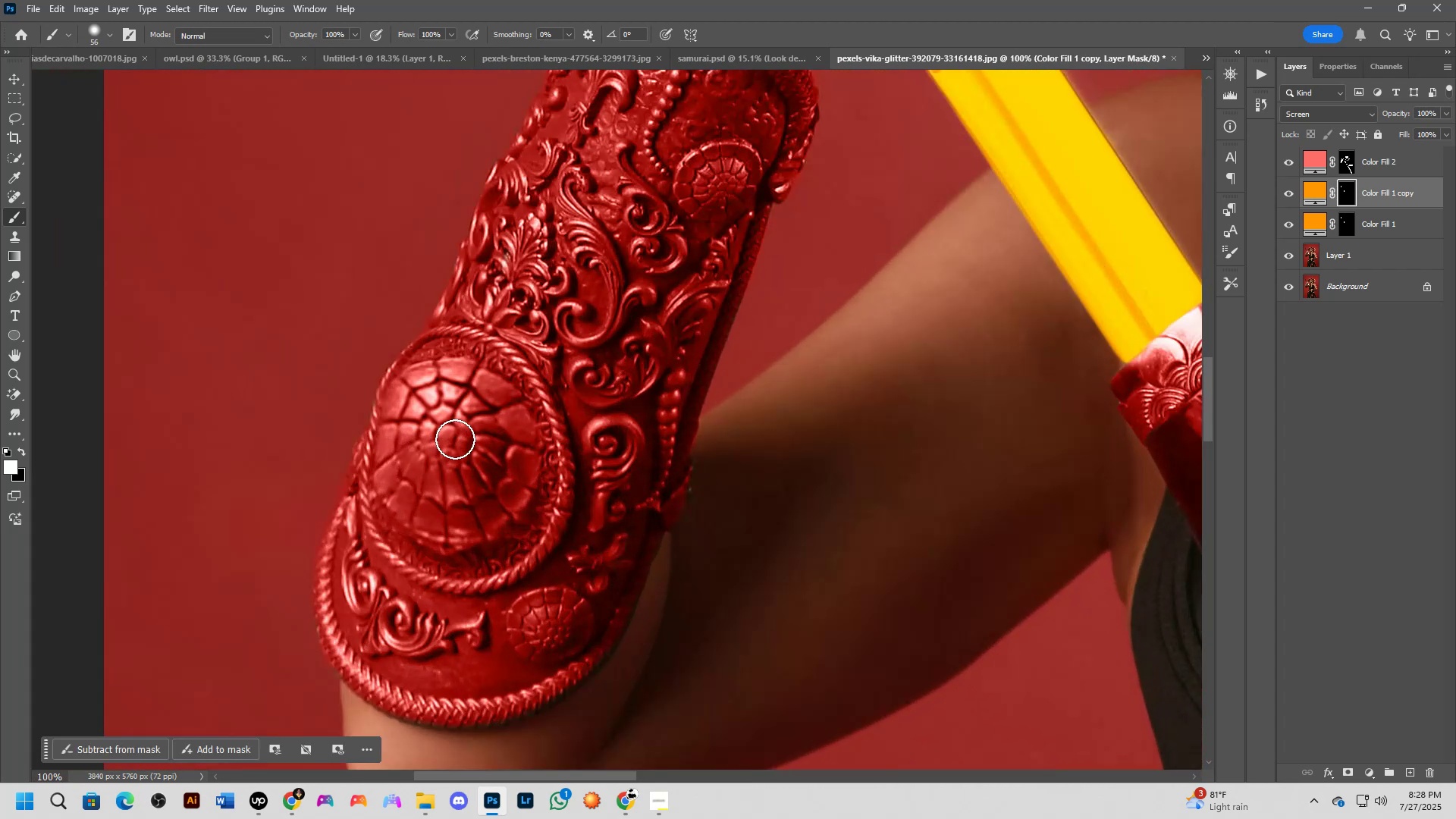 
key(Shift+ShiftLeft)
 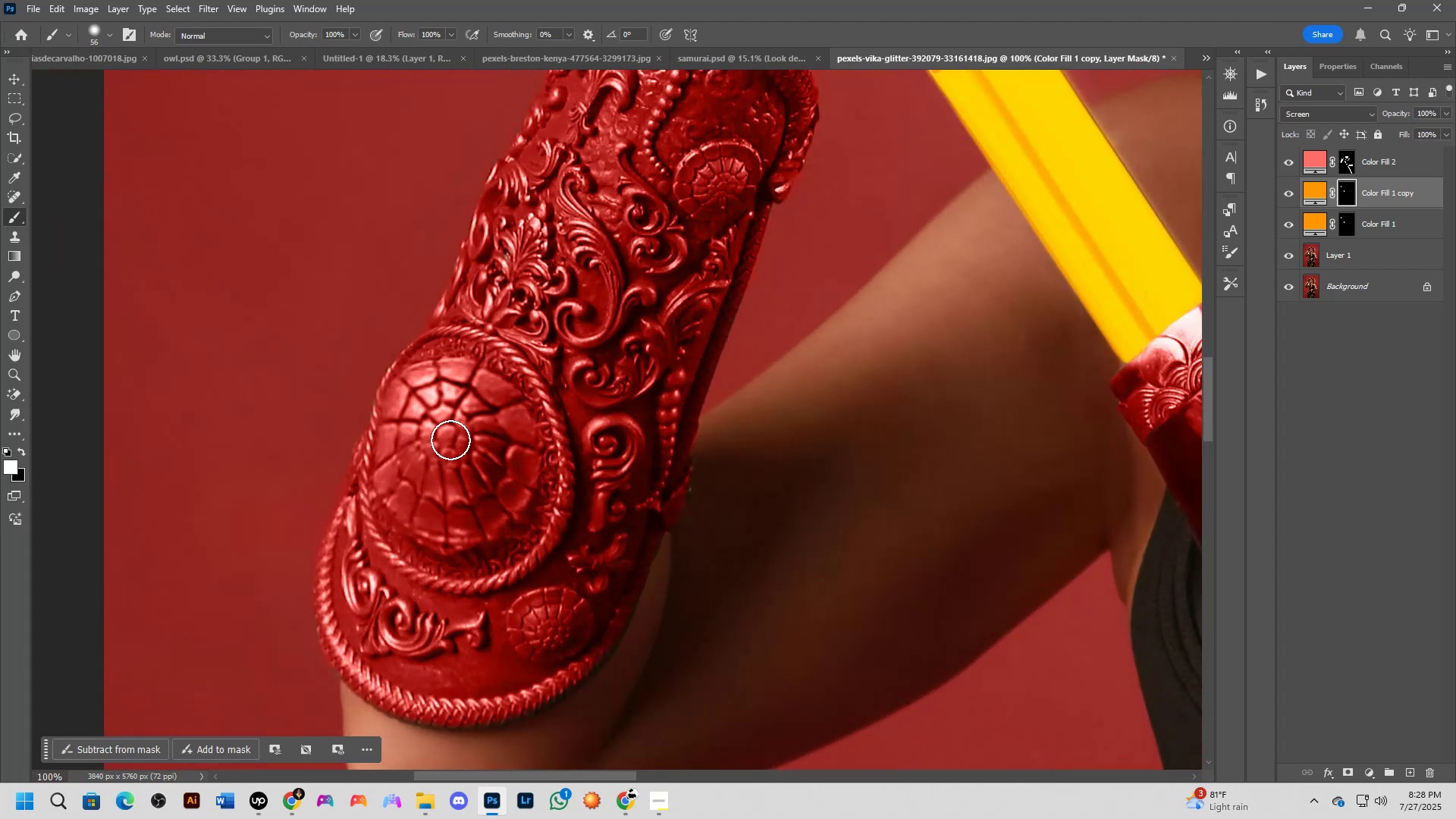 
key(Shift+ShiftLeft)
 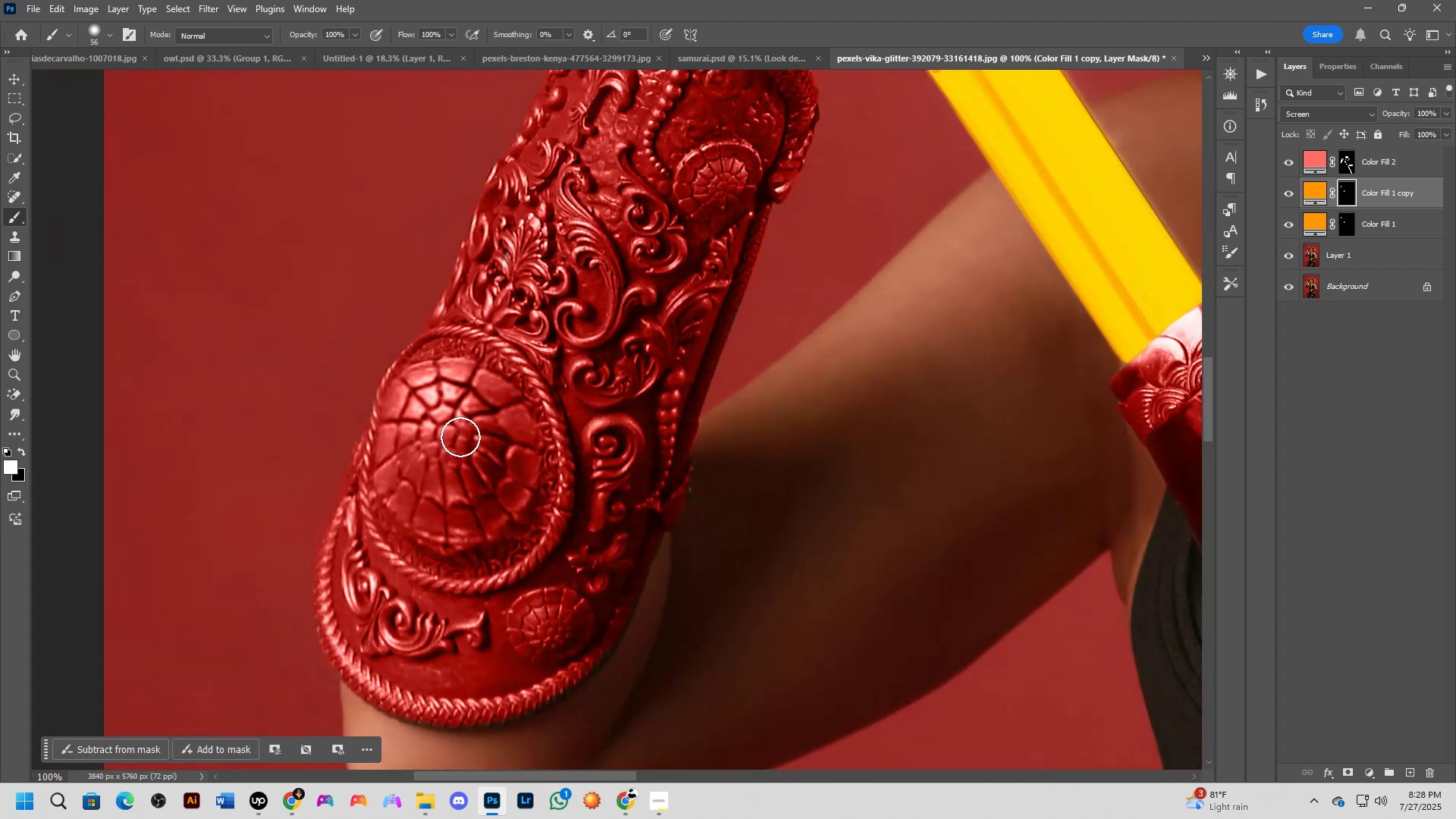 
scroll: coordinate [471, 435], scroll_direction: down, amount: 6.0
 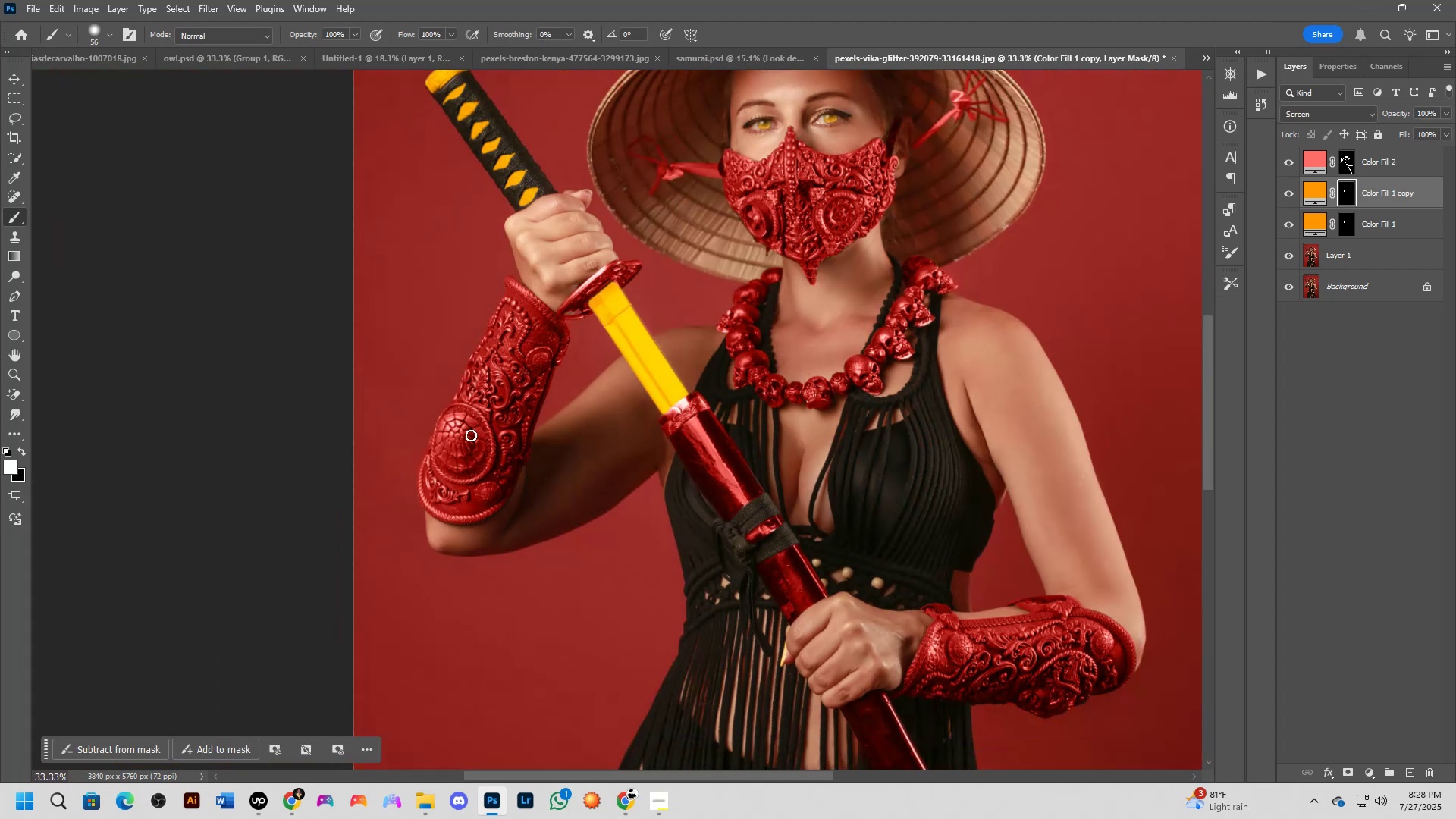 
key(Shift+ShiftLeft)
 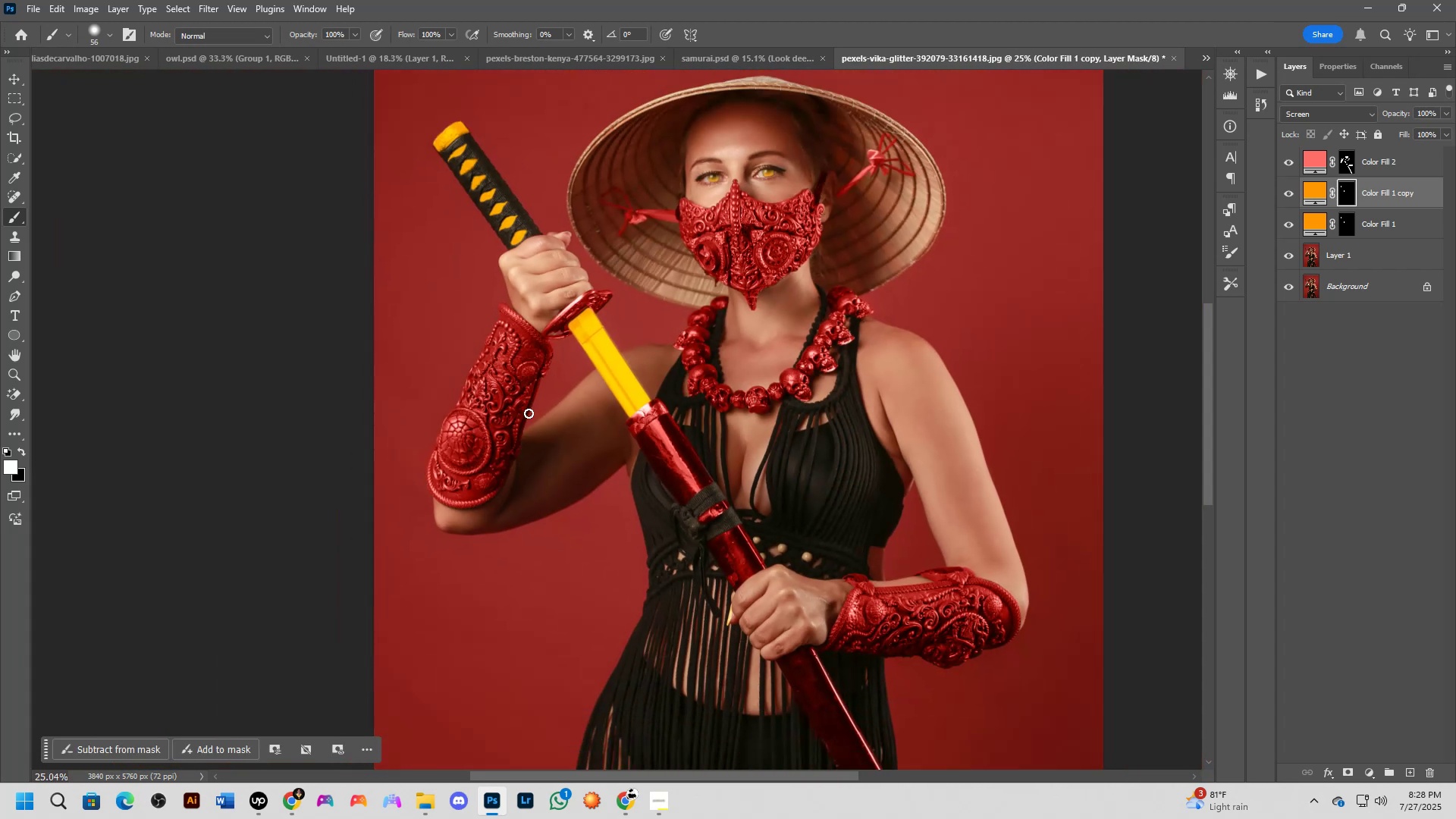 
hold_key(key=Space, duration=0.39)
 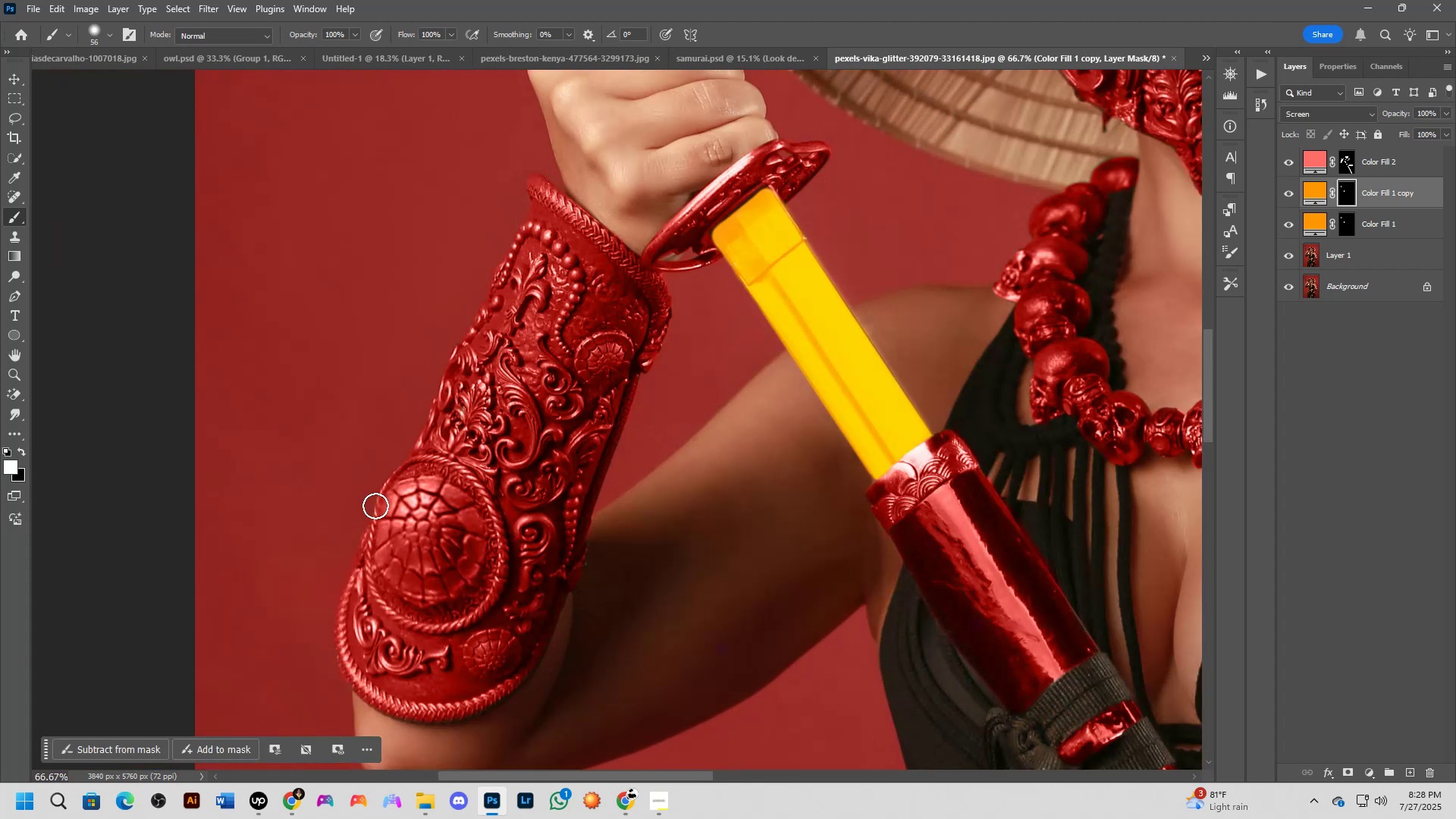 
left_click_drag(start_coordinate=[535, 390], to_coordinate=[508, 441])
 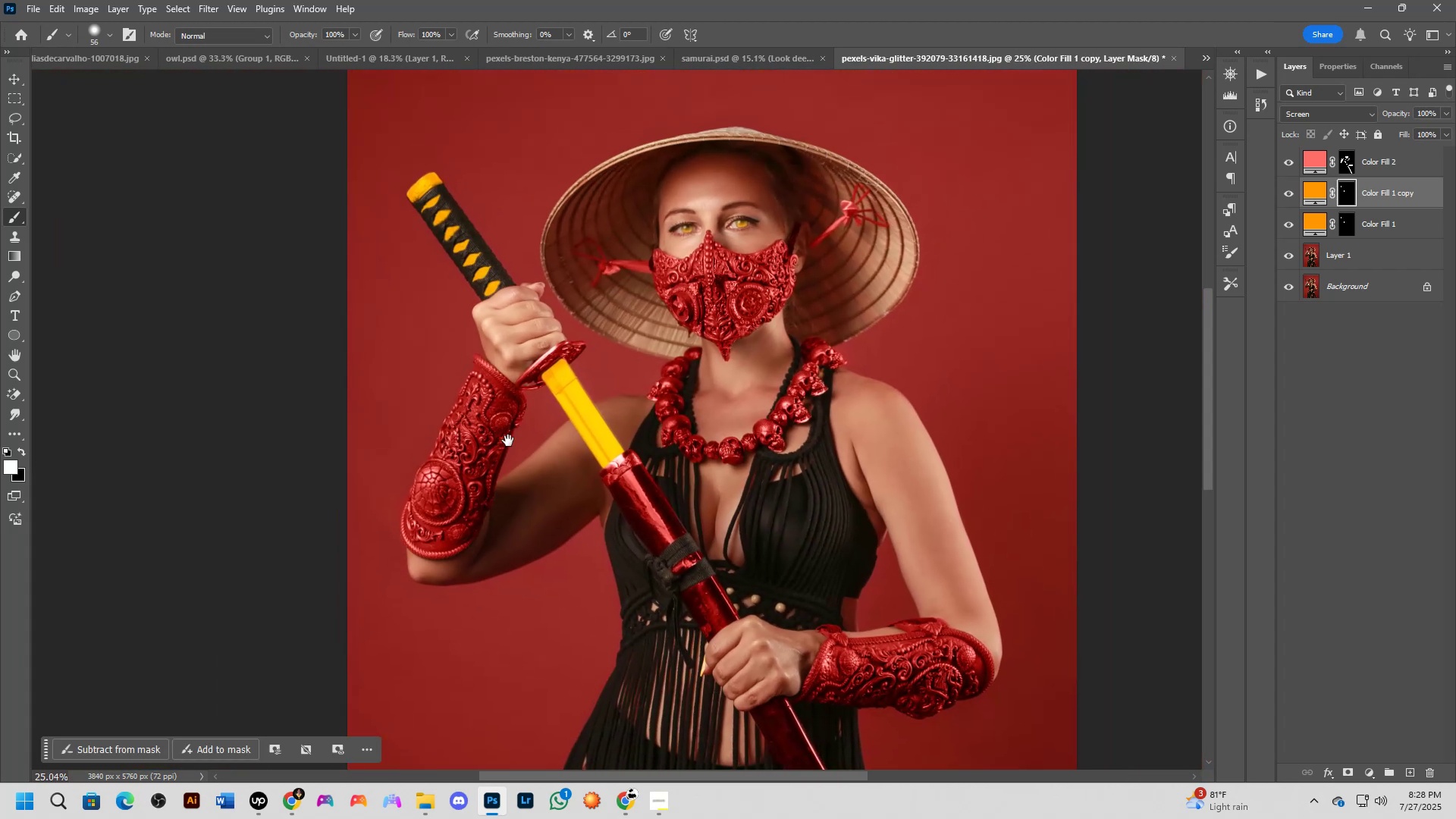 
key(Shift+ShiftLeft)
 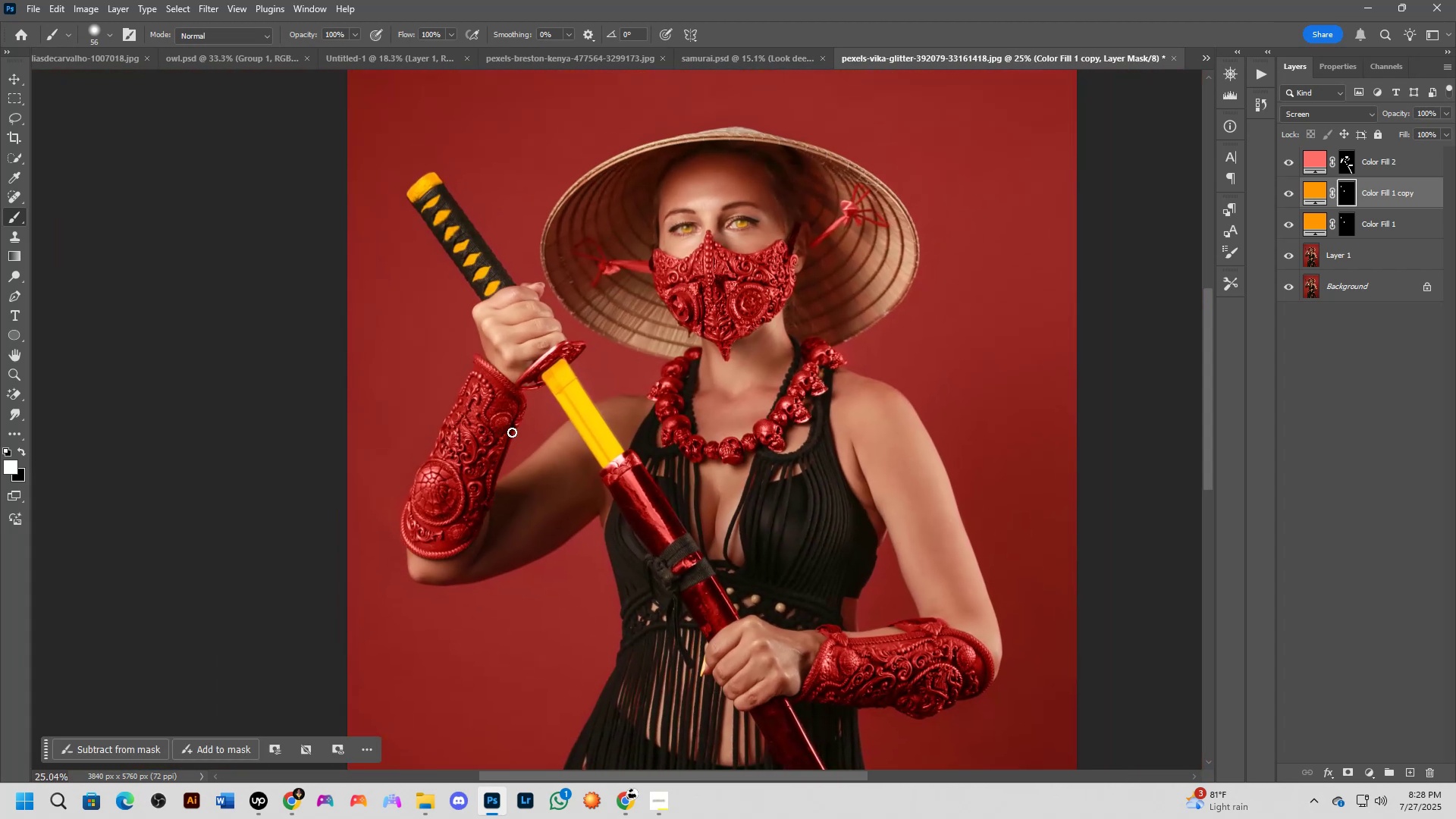 
scroll: coordinate [375, 506], scroll_direction: up, amount: 6.0
 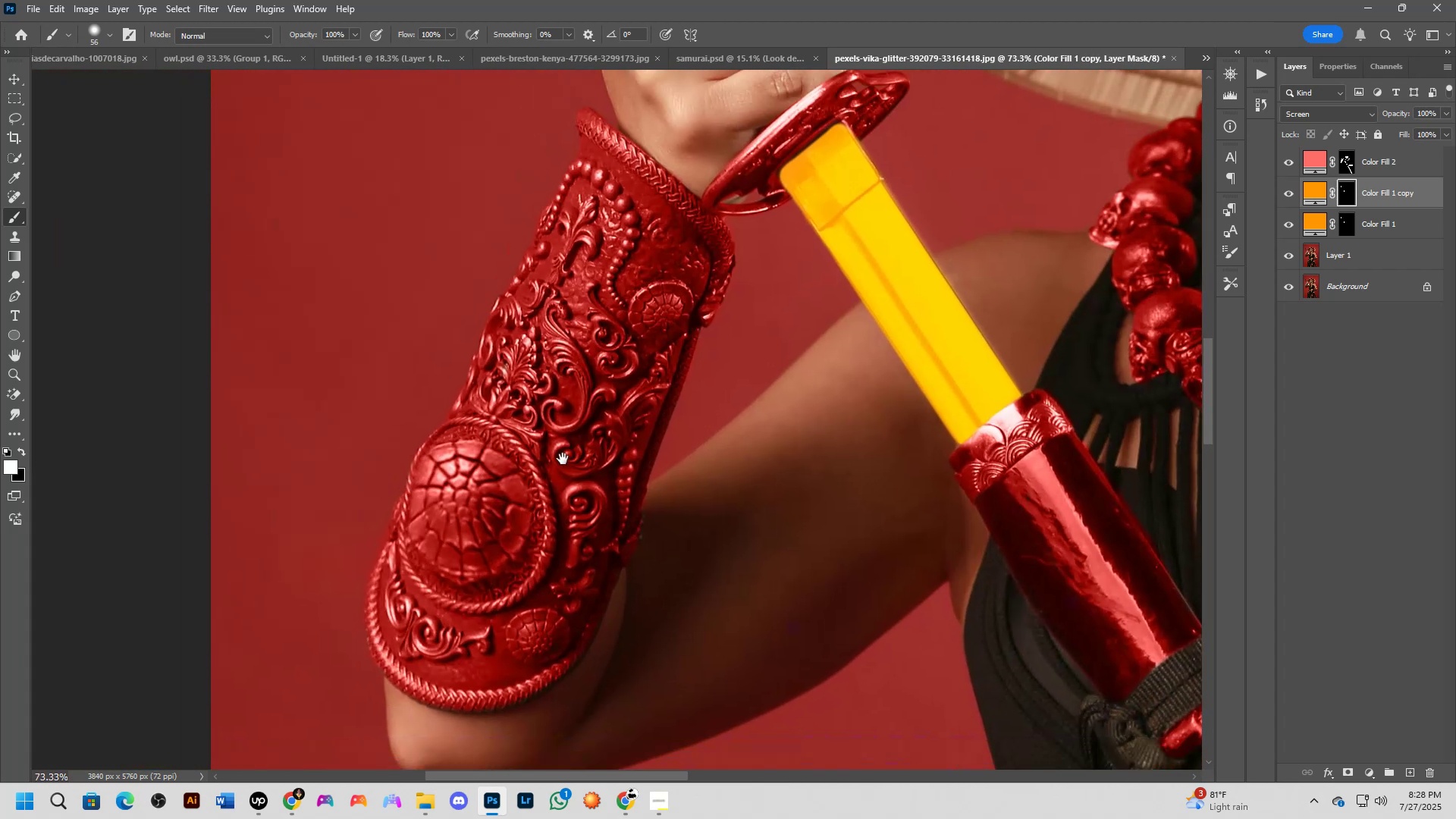 
key(Shift+ShiftLeft)
 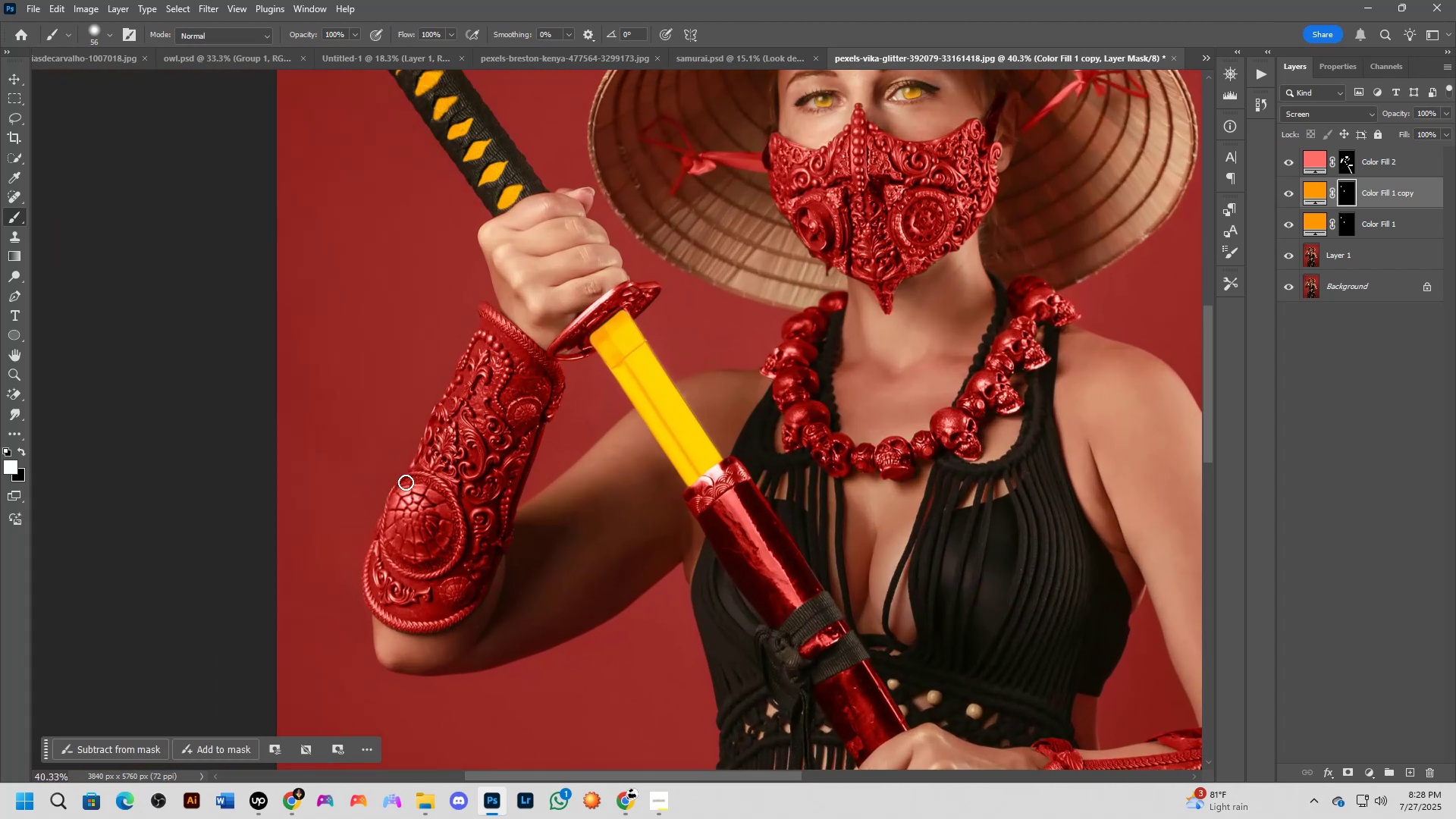 
key(Shift+ShiftLeft)
 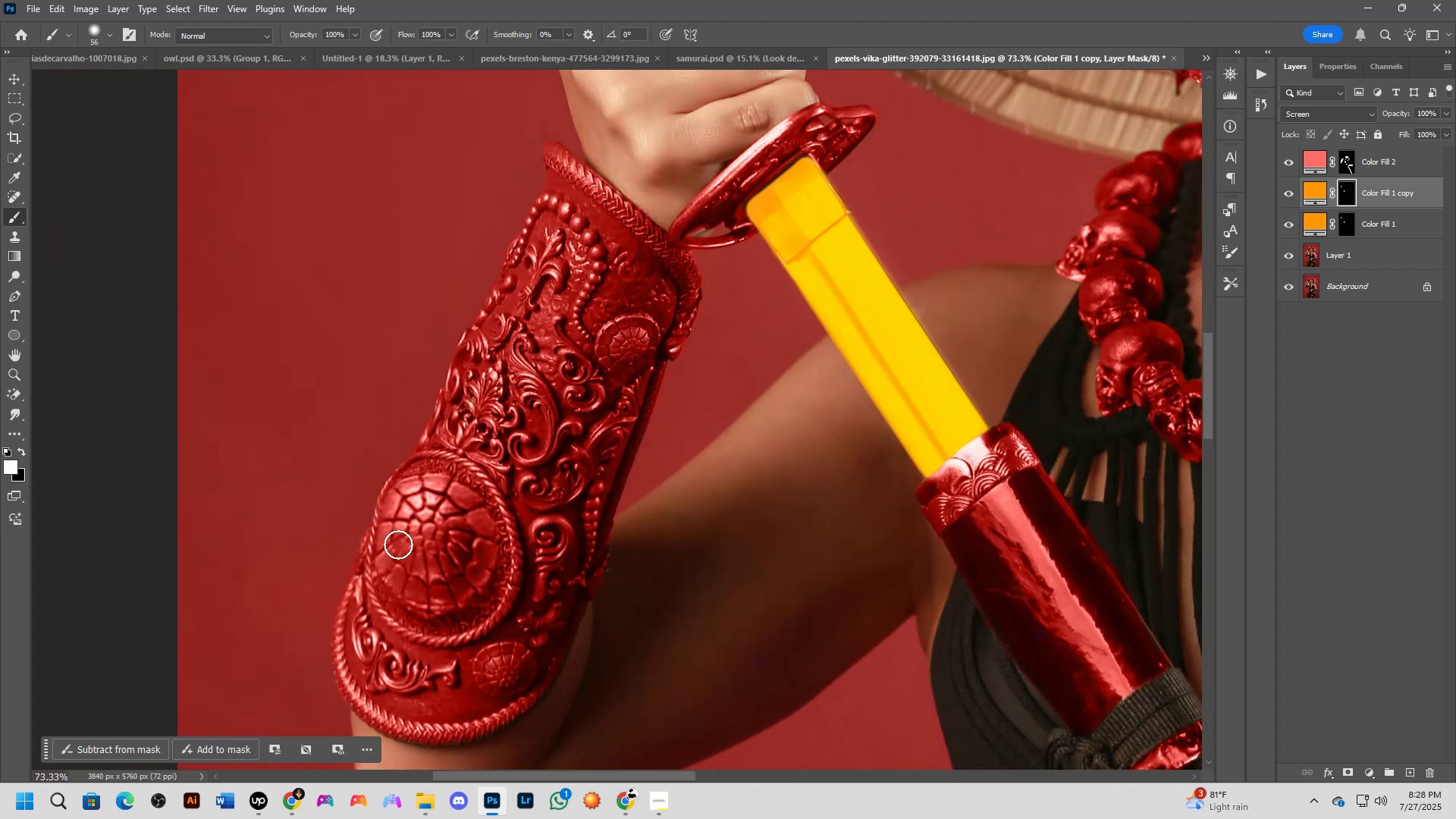 
hold_key(key=Space, duration=0.41)
 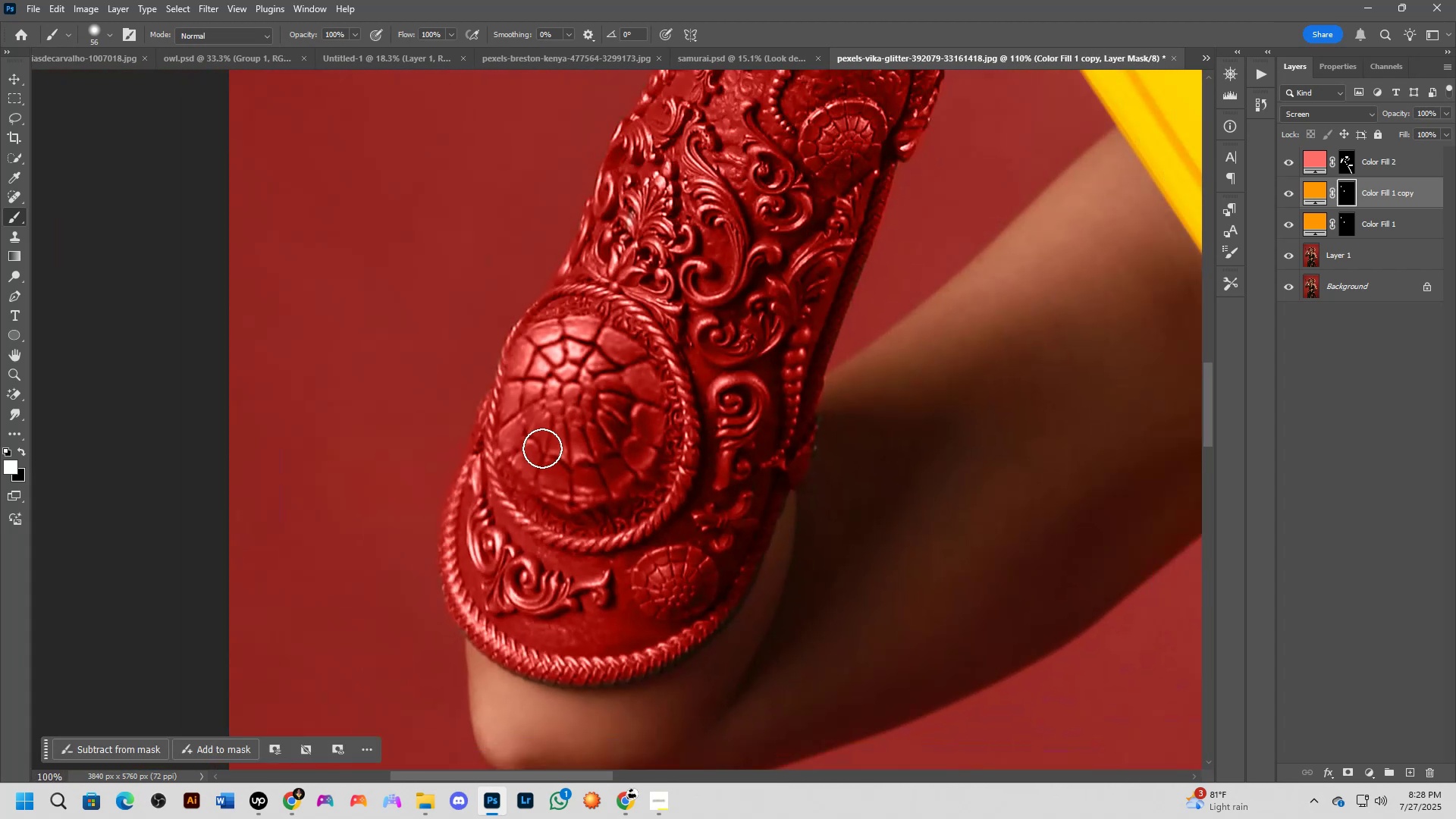 
left_click_drag(start_coordinate=[453, 563], to_coordinate=[563, 458])
 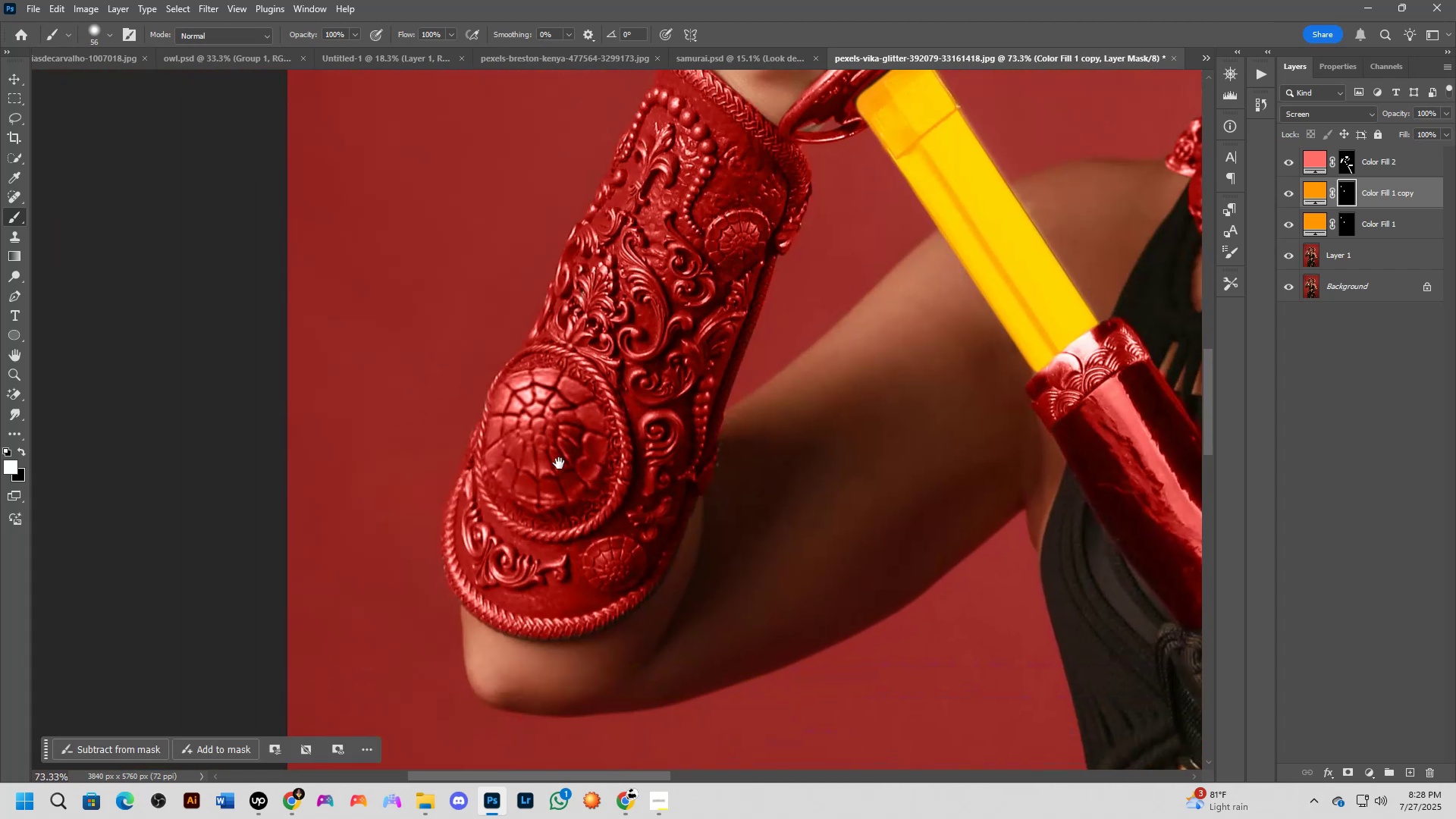 
key(Shift+ShiftLeft)
 